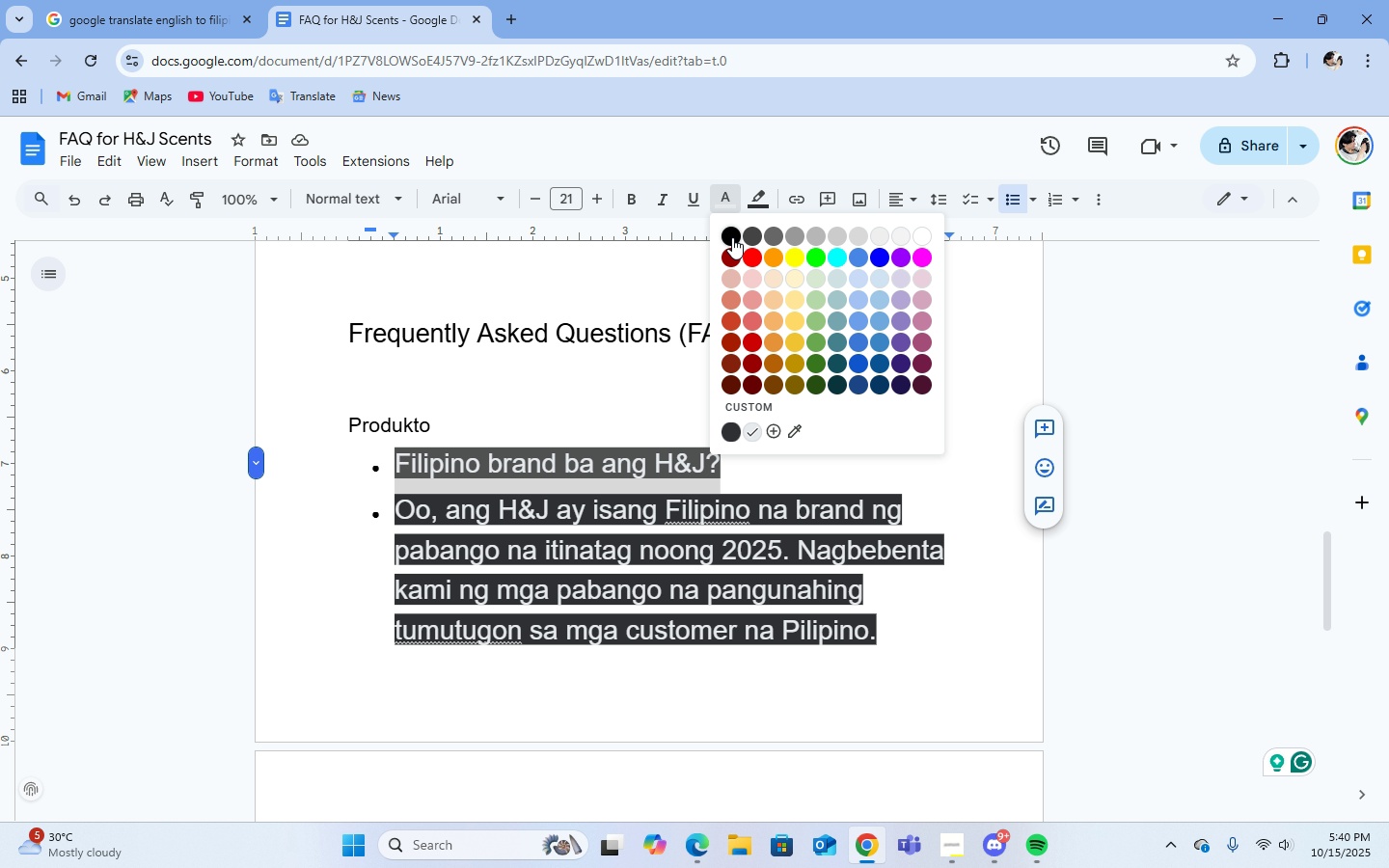 
left_click([731, 238])
 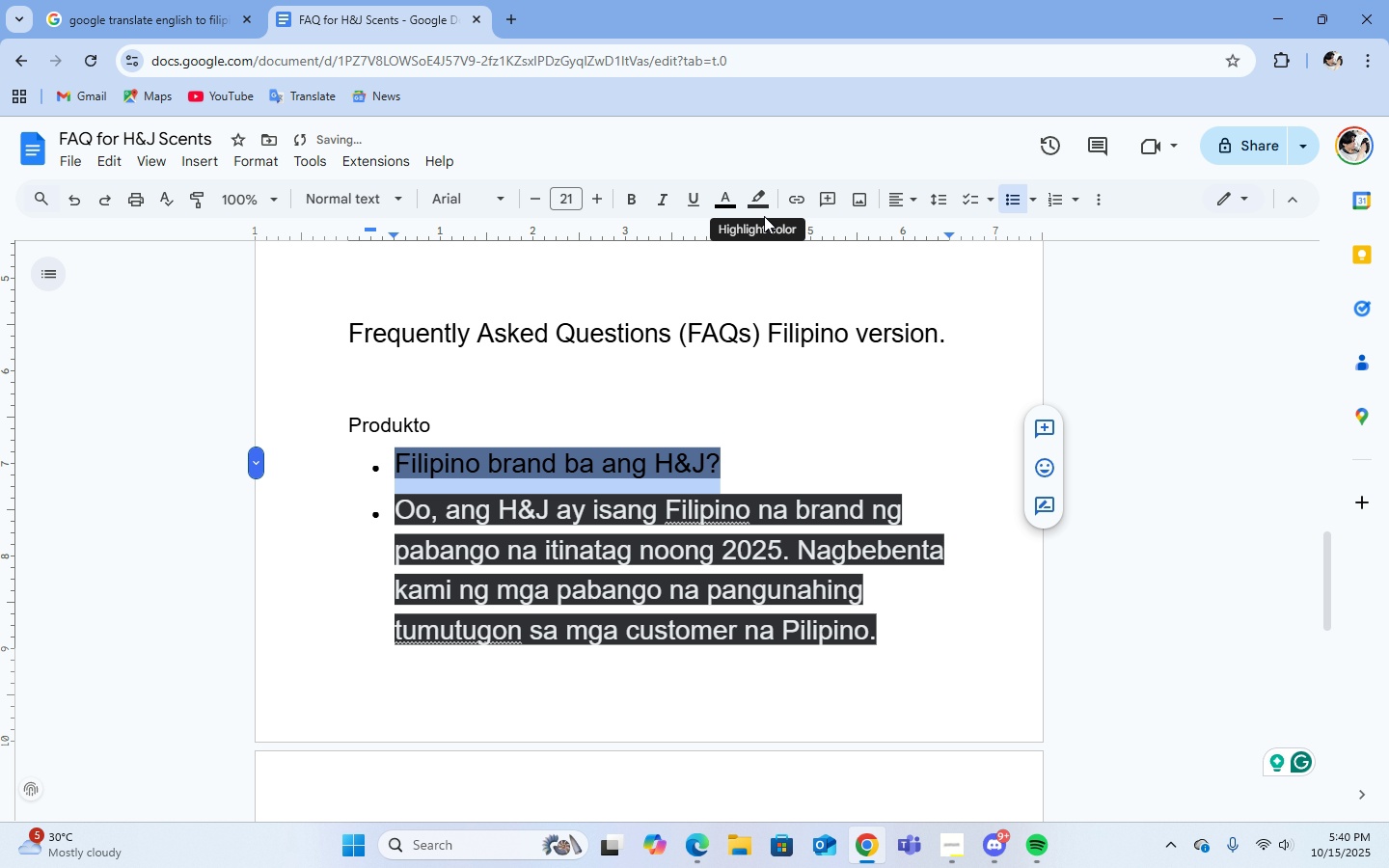 
left_click([760, 203])
 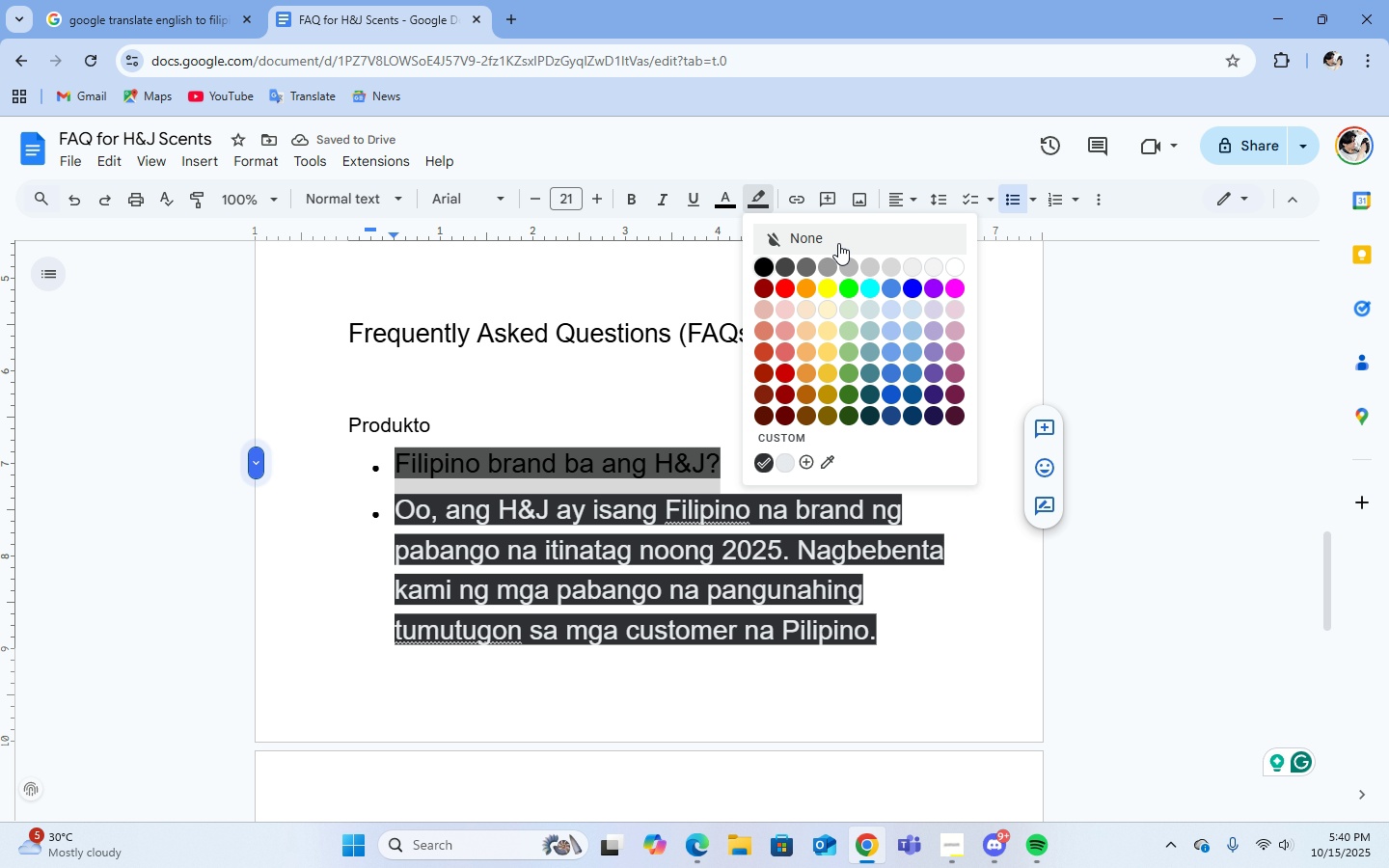 
double_click([823, 239])
 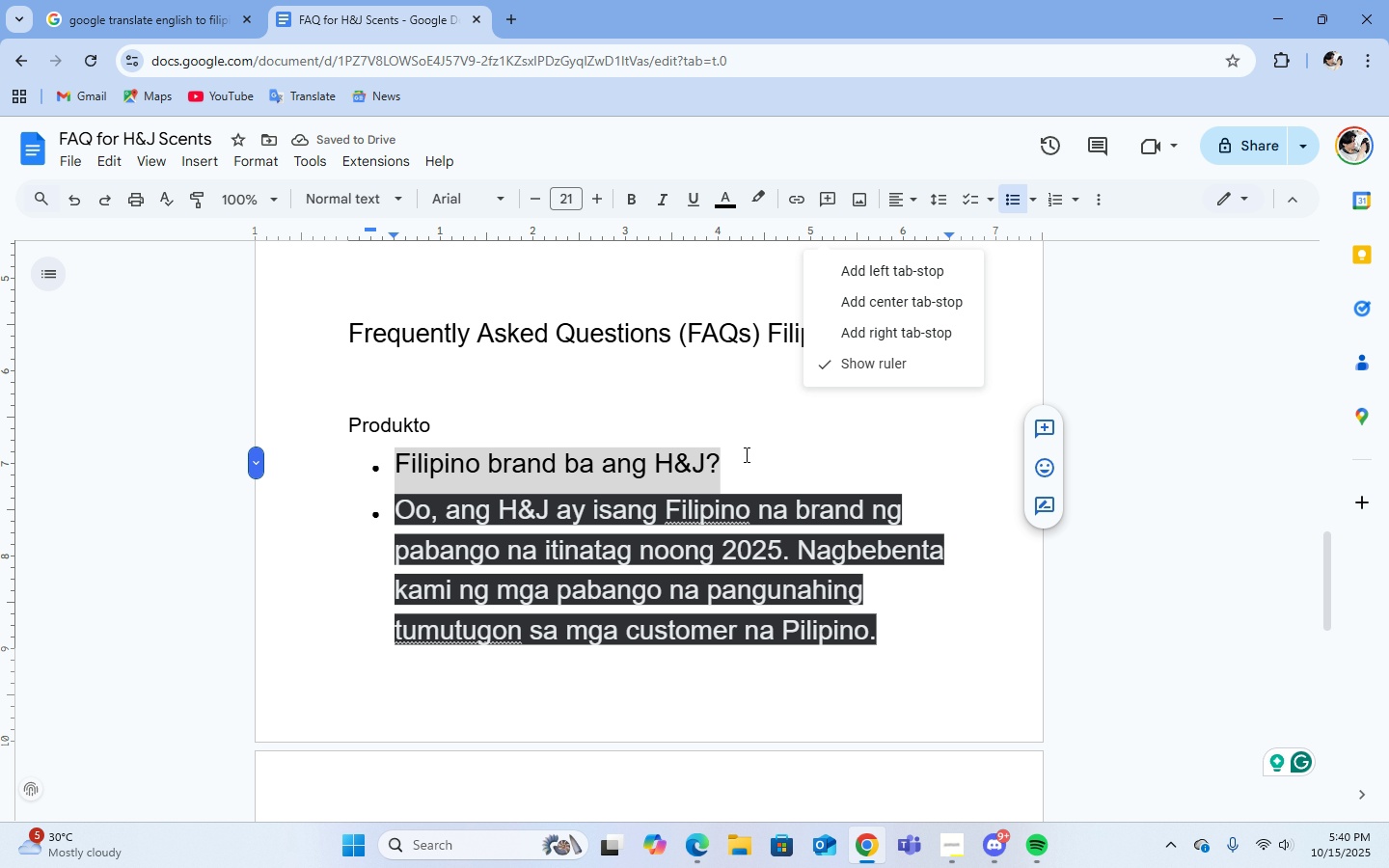 
left_click([745, 454])
 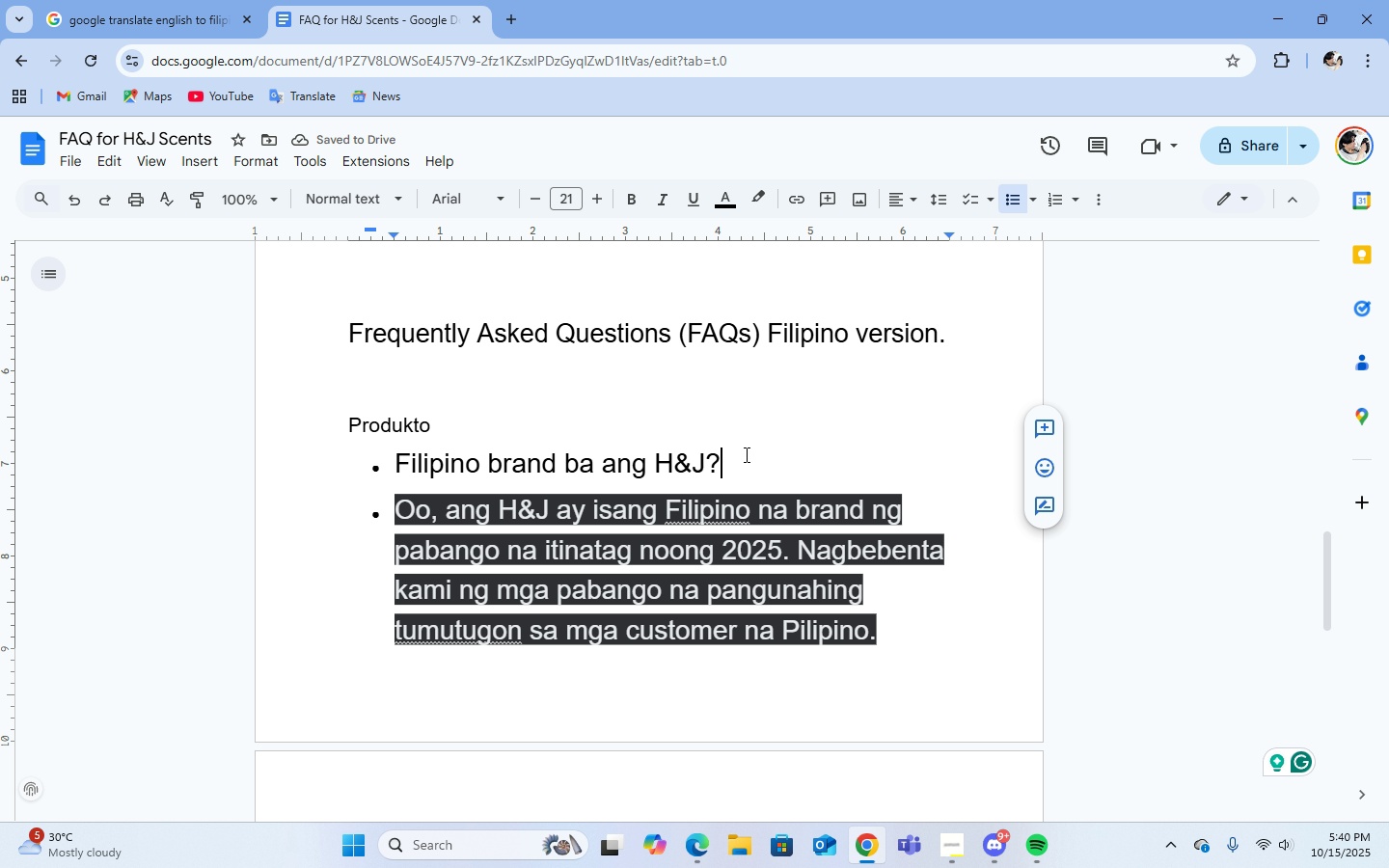 
middle_click([745, 454])
 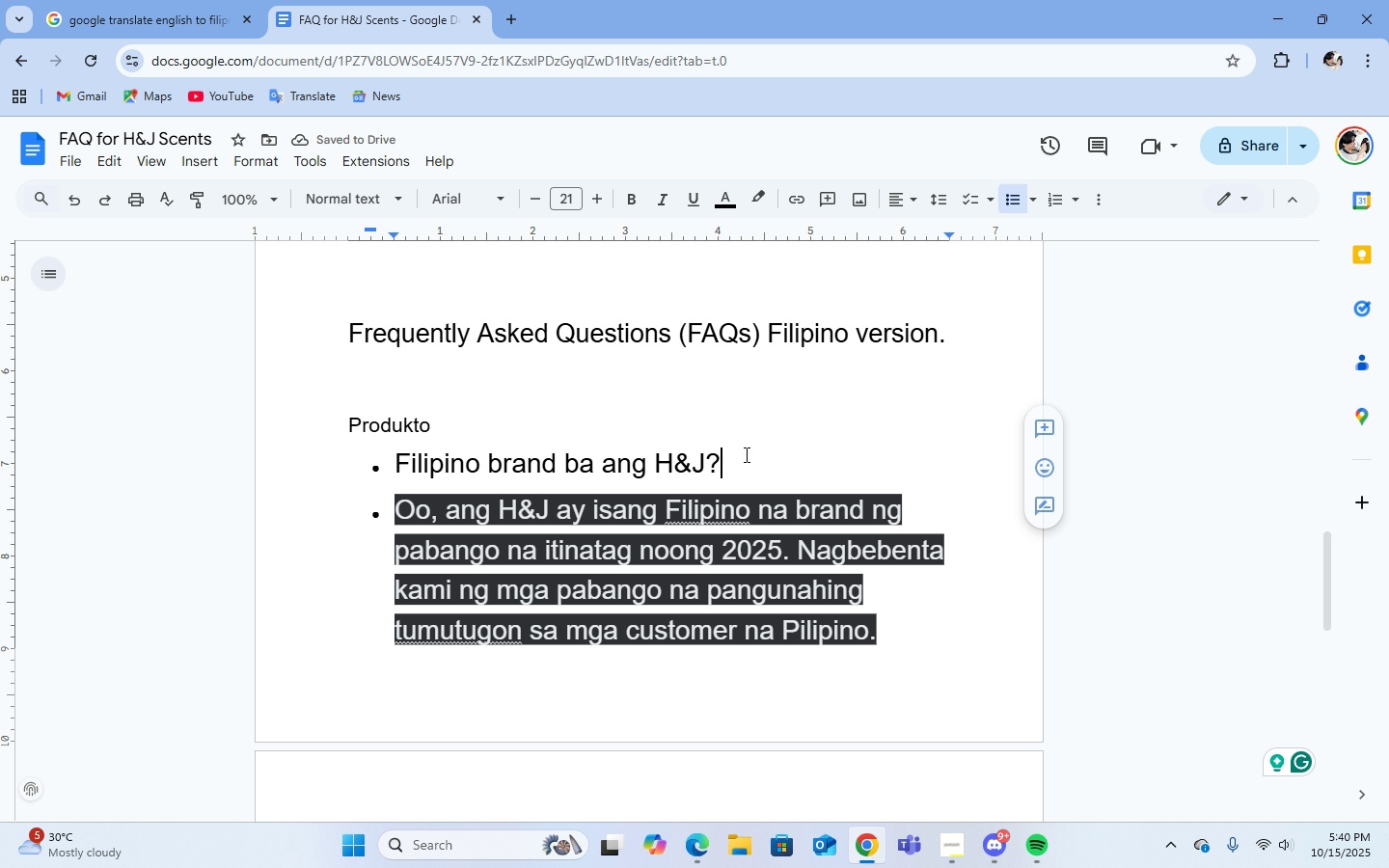 
left_click([745, 454])
 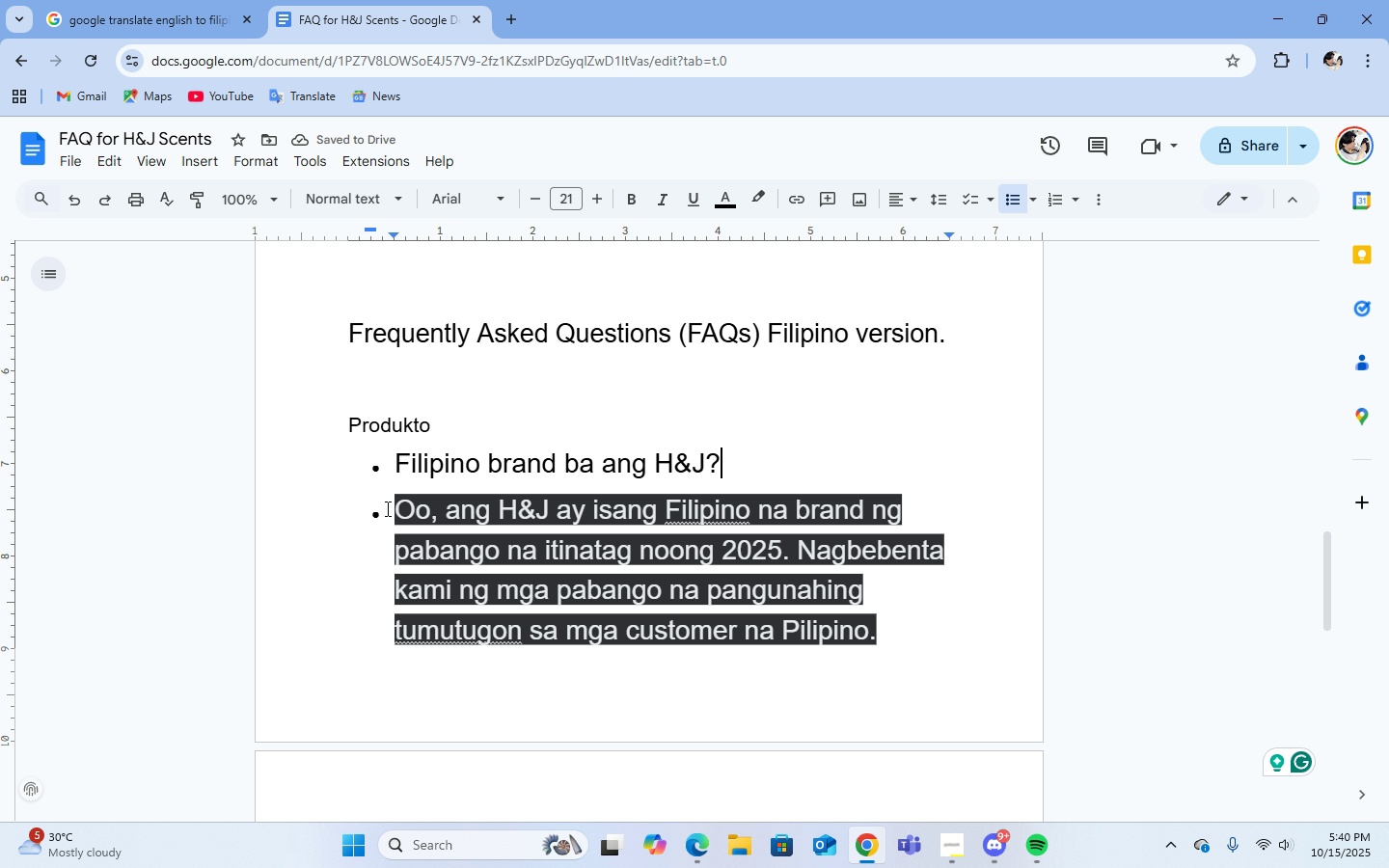 
left_click_drag(start_coordinate=[391, 509], to_coordinate=[873, 621])
 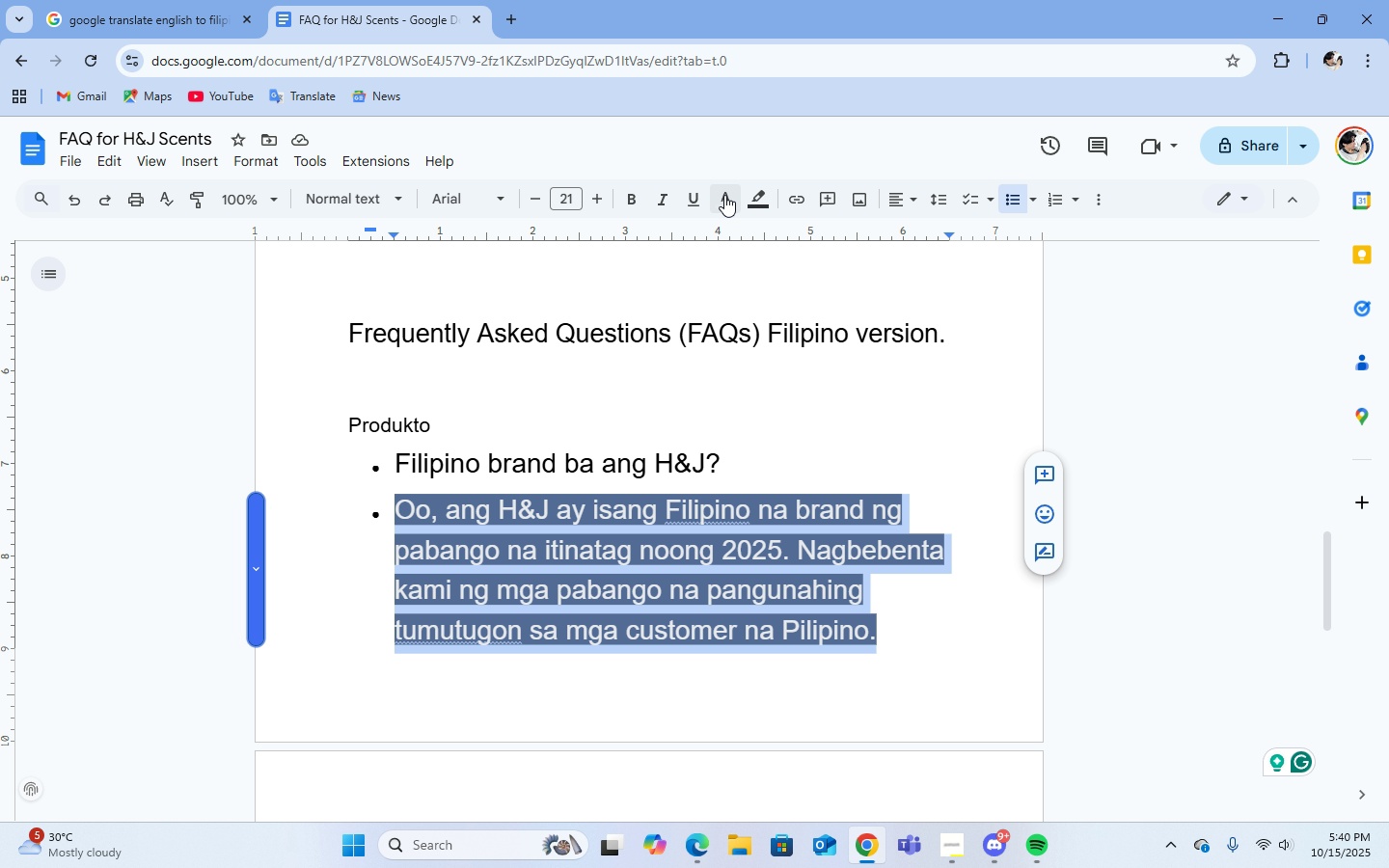 
left_click([724, 195])
 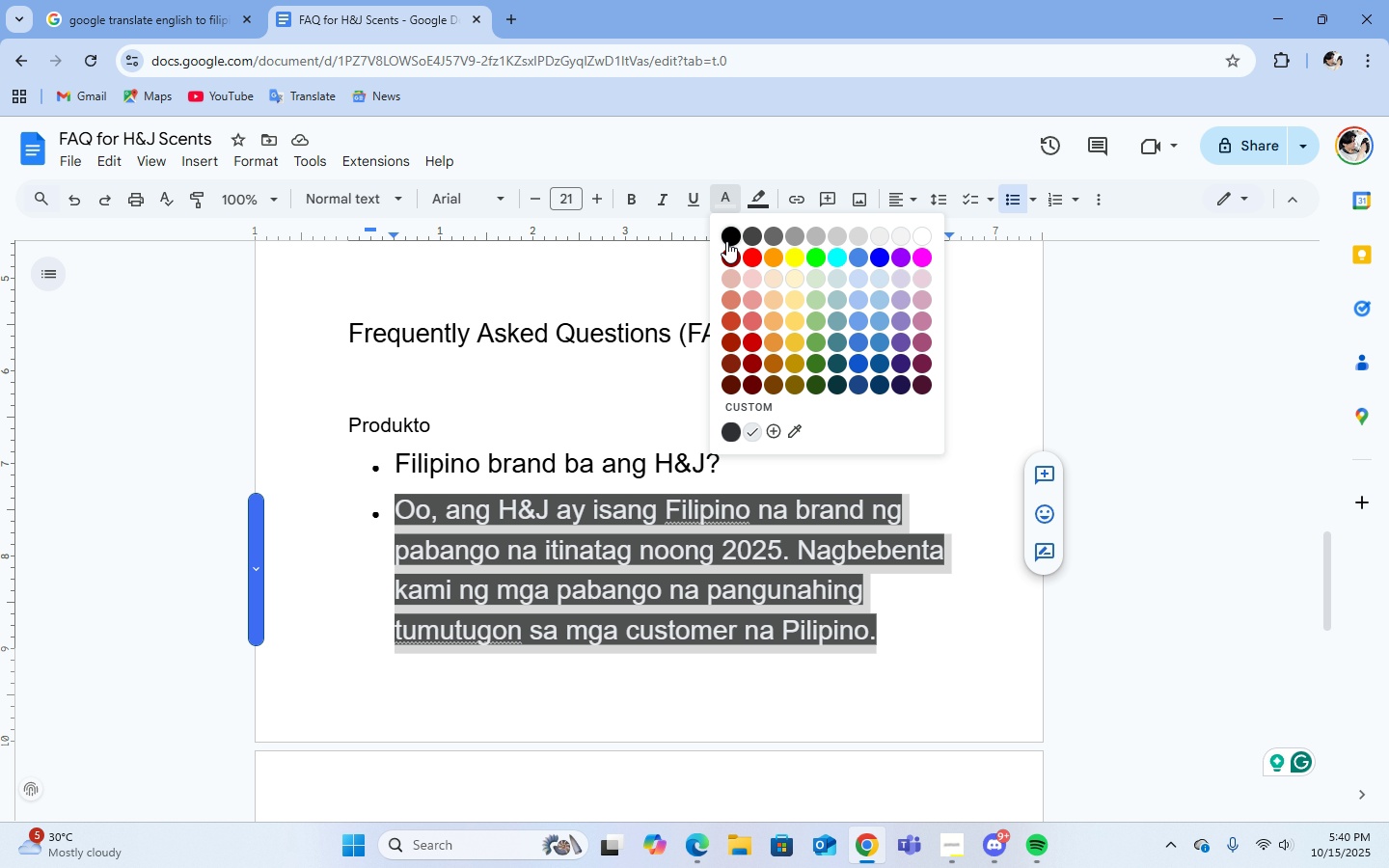 
left_click([726, 241])
 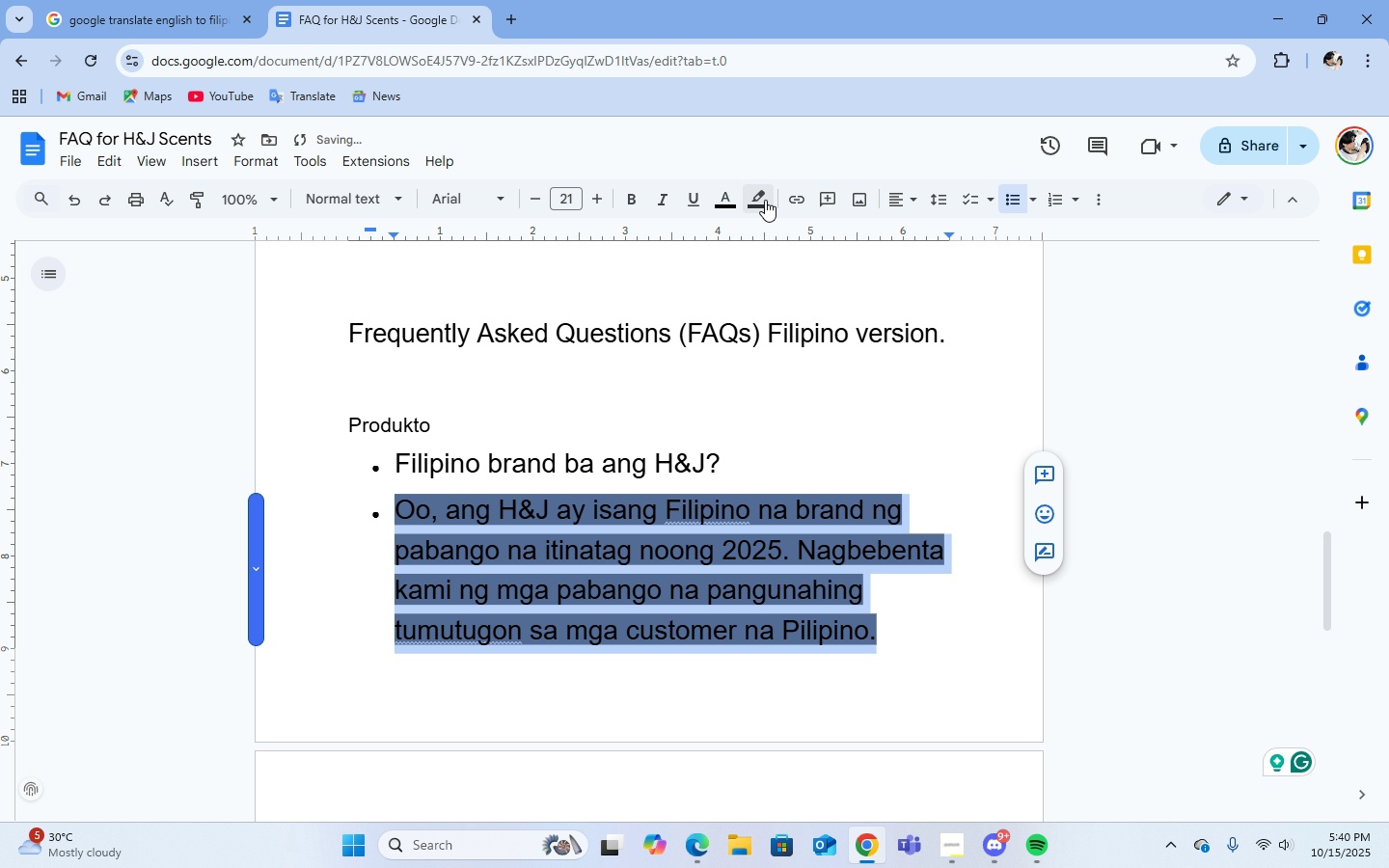 
left_click([765, 200])
 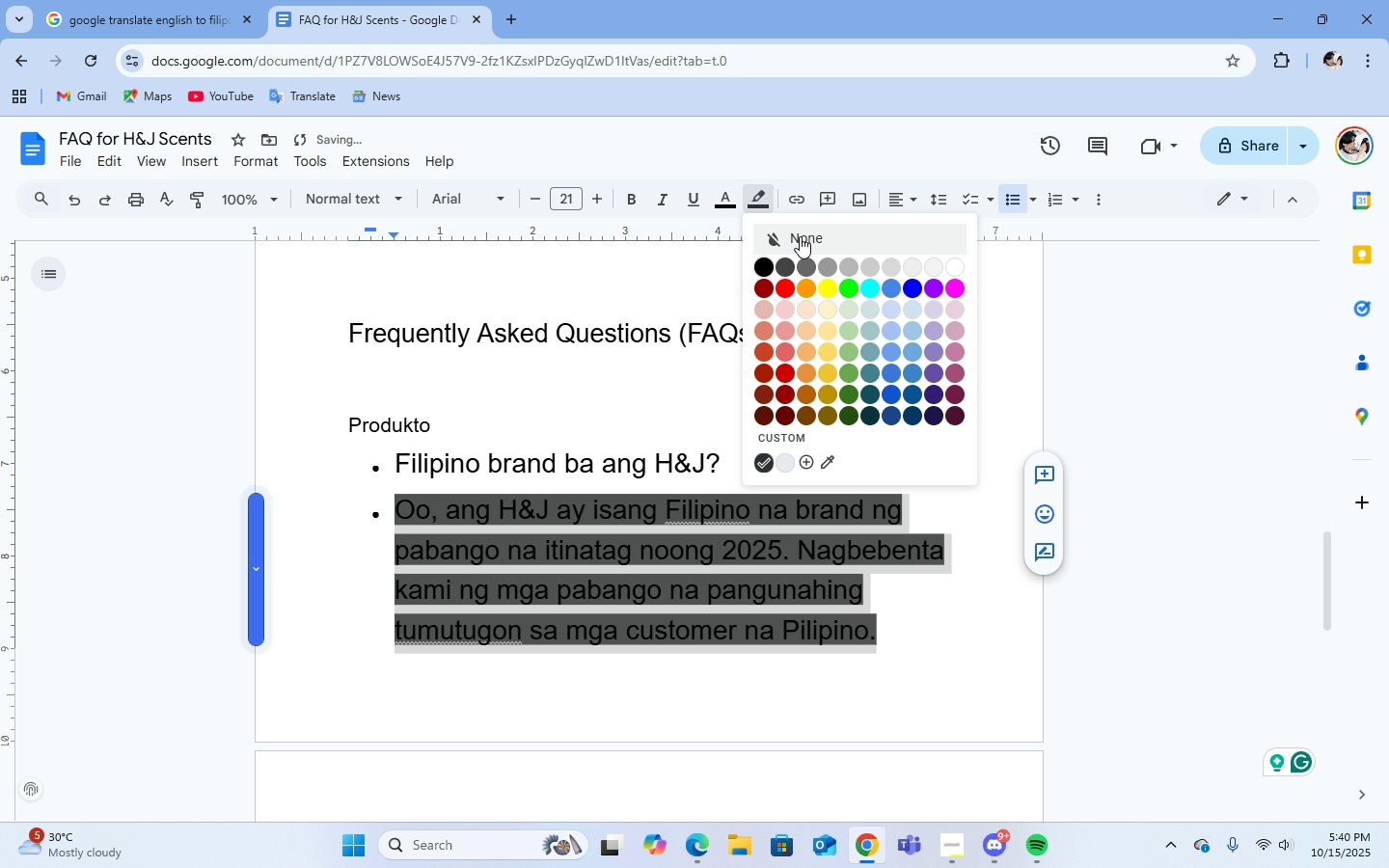 
left_click([800, 236])
 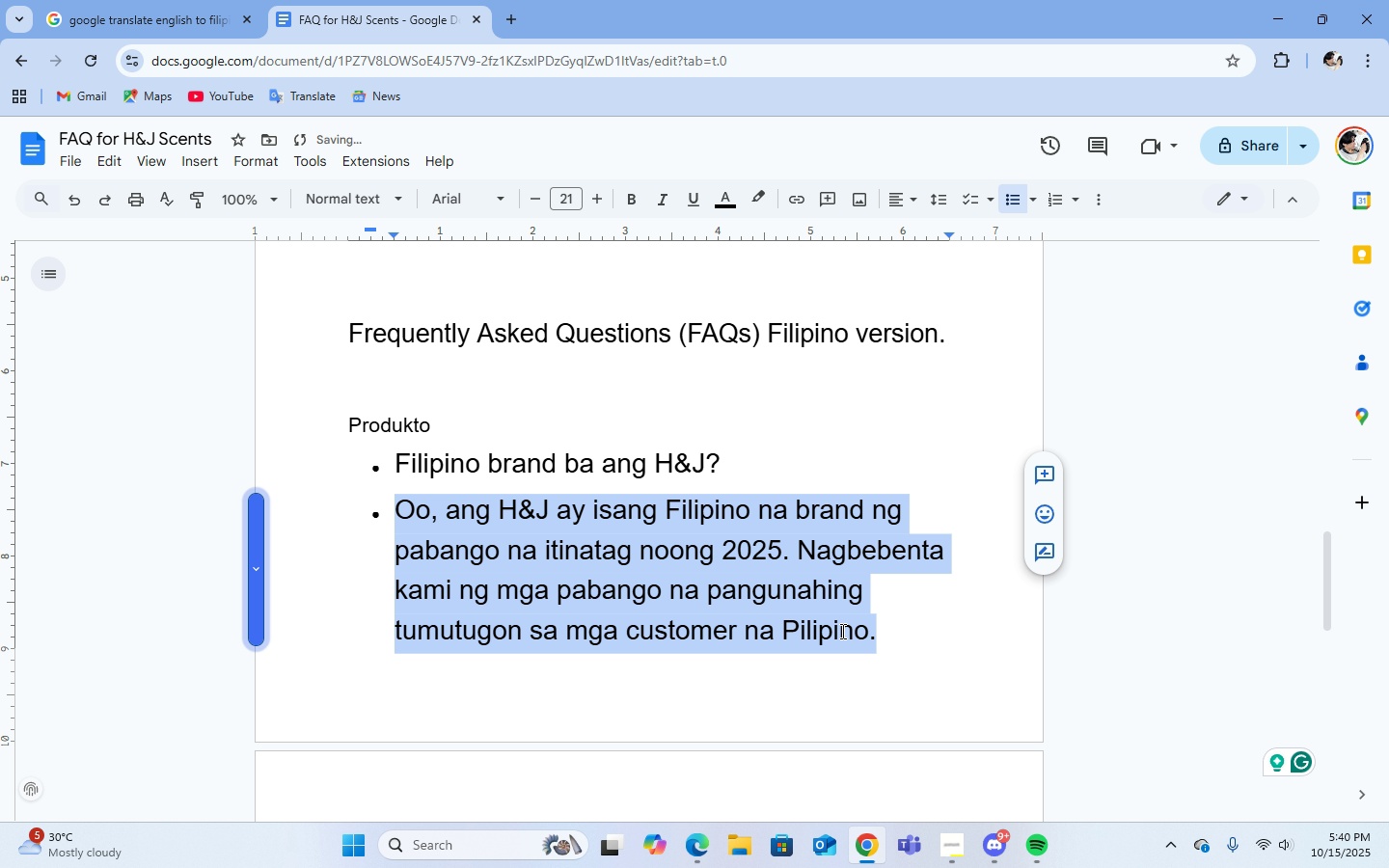 
right_click([505, 555])
 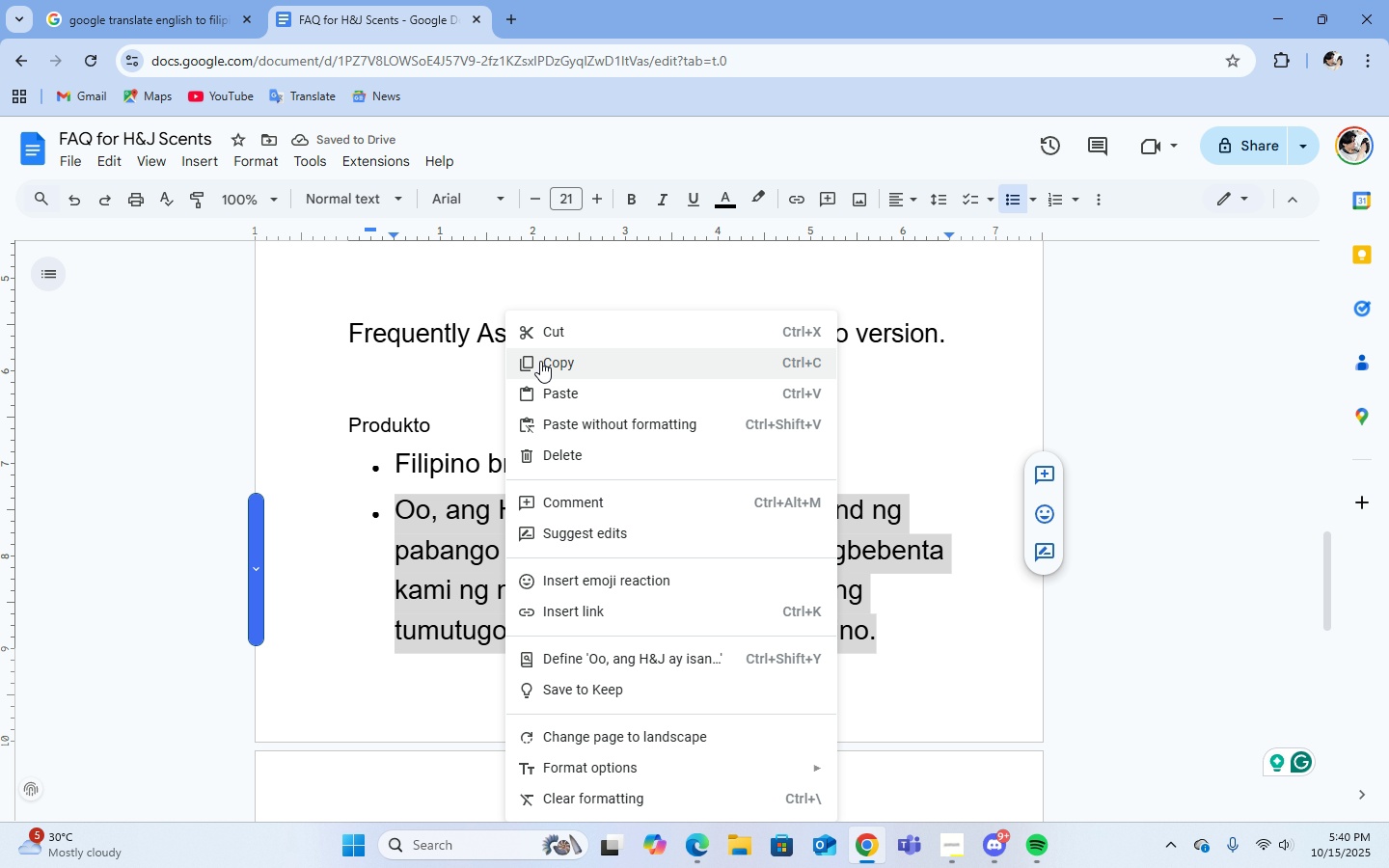 
double_click([540, 361])
 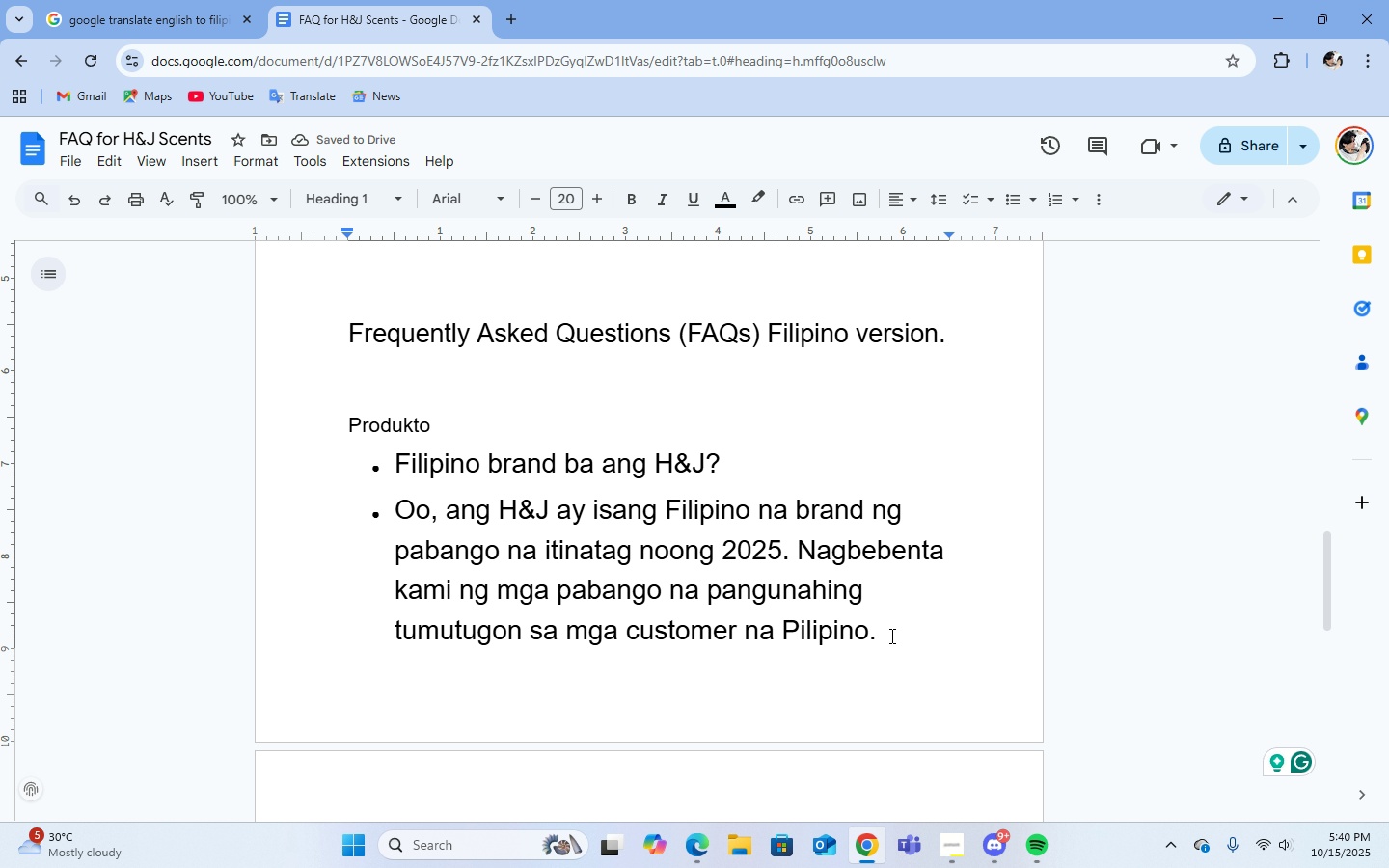 
left_click([890, 636])
 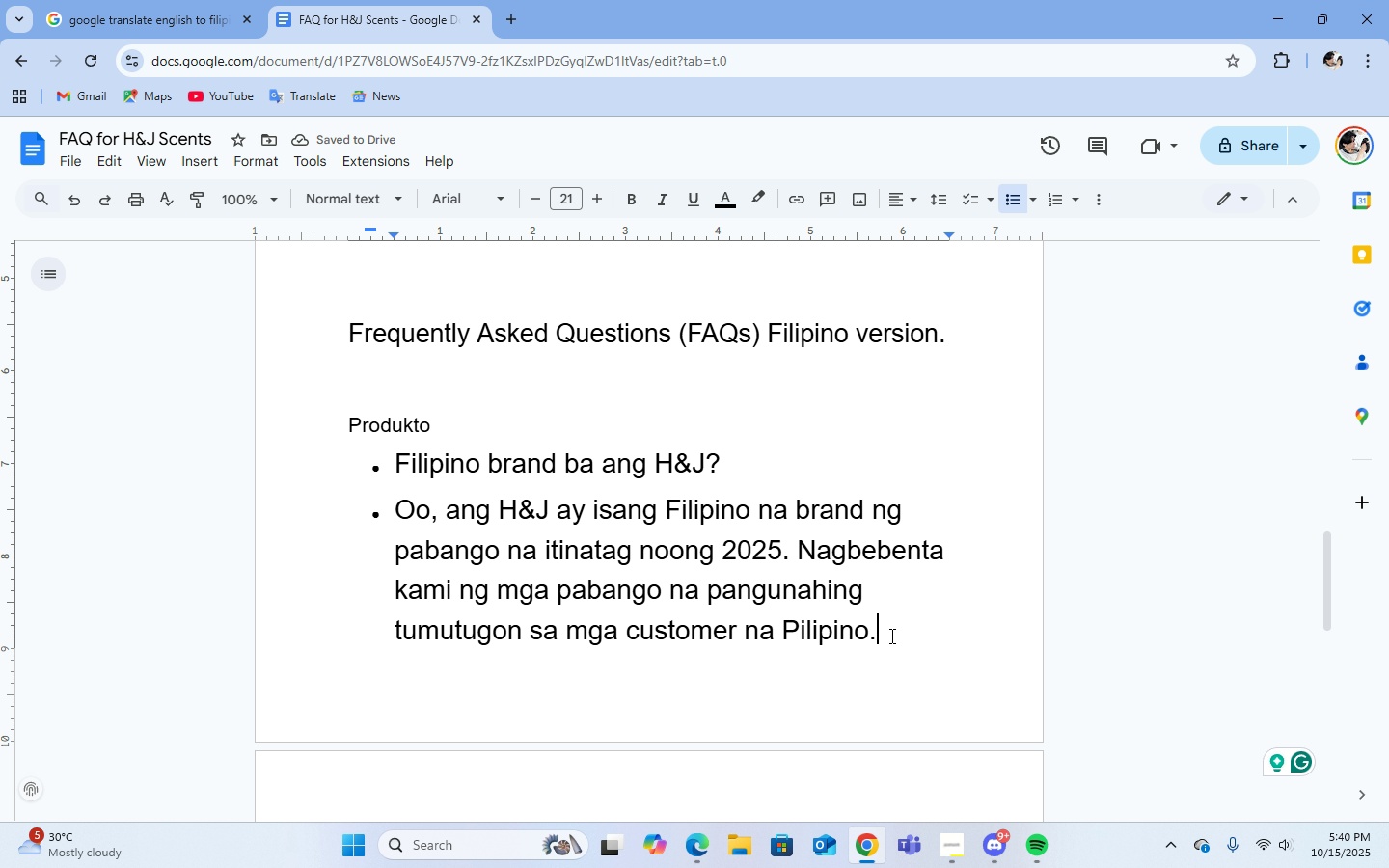 
left_click_drag(start_coordinate=[890, 636], to_coordinate=[406, 516])
 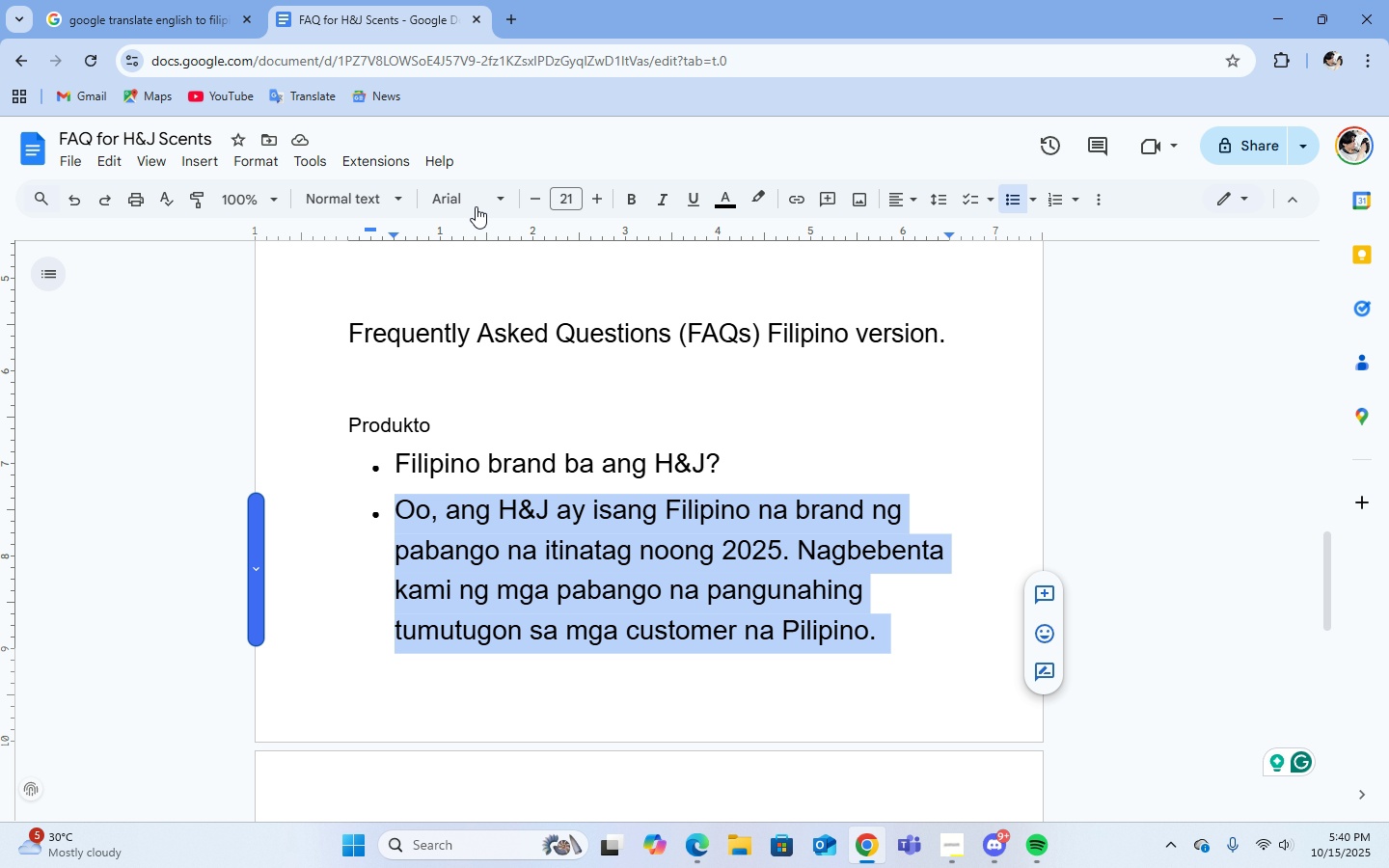 
left_click([474, 198])
 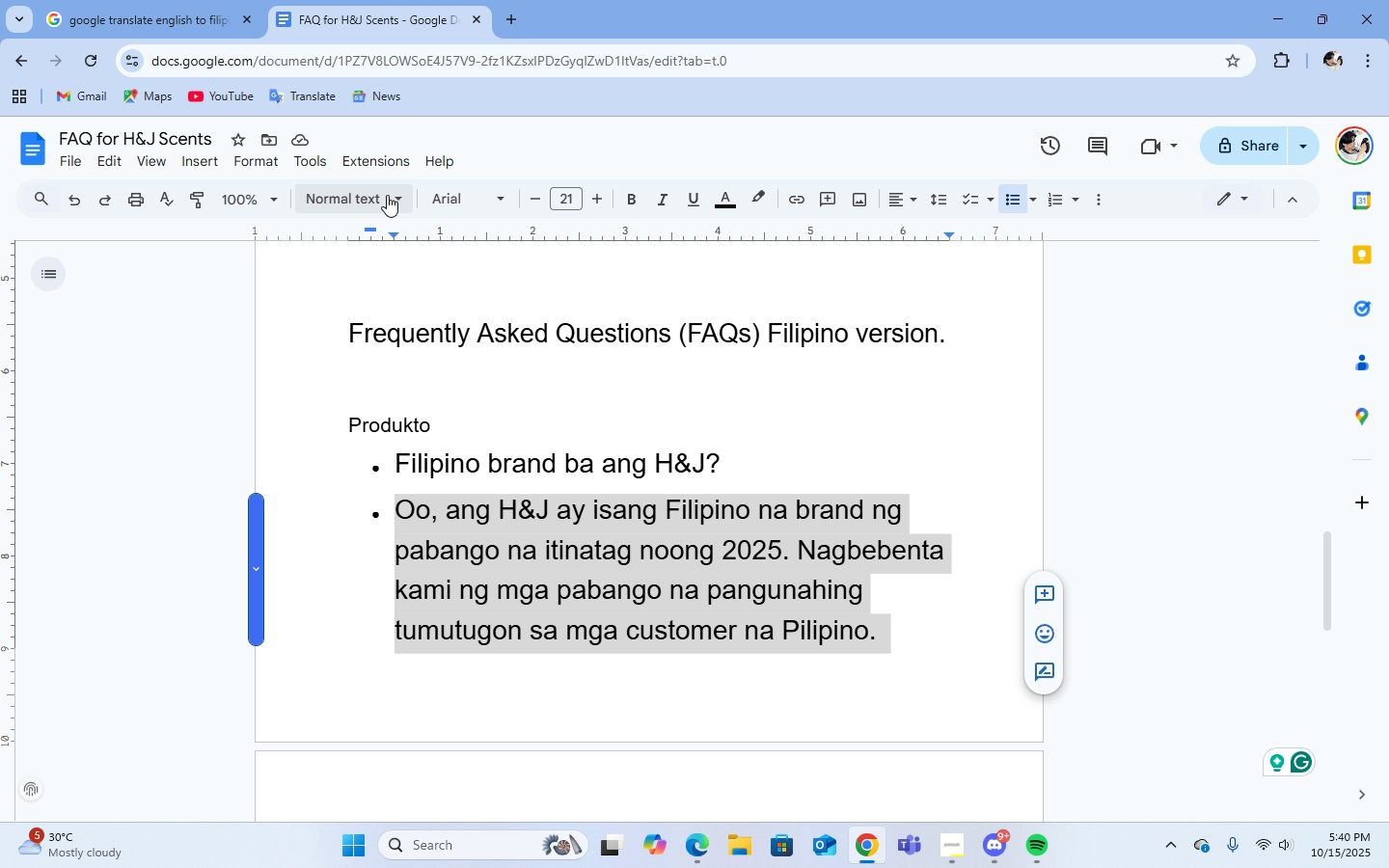 
double_click([385, 196])
 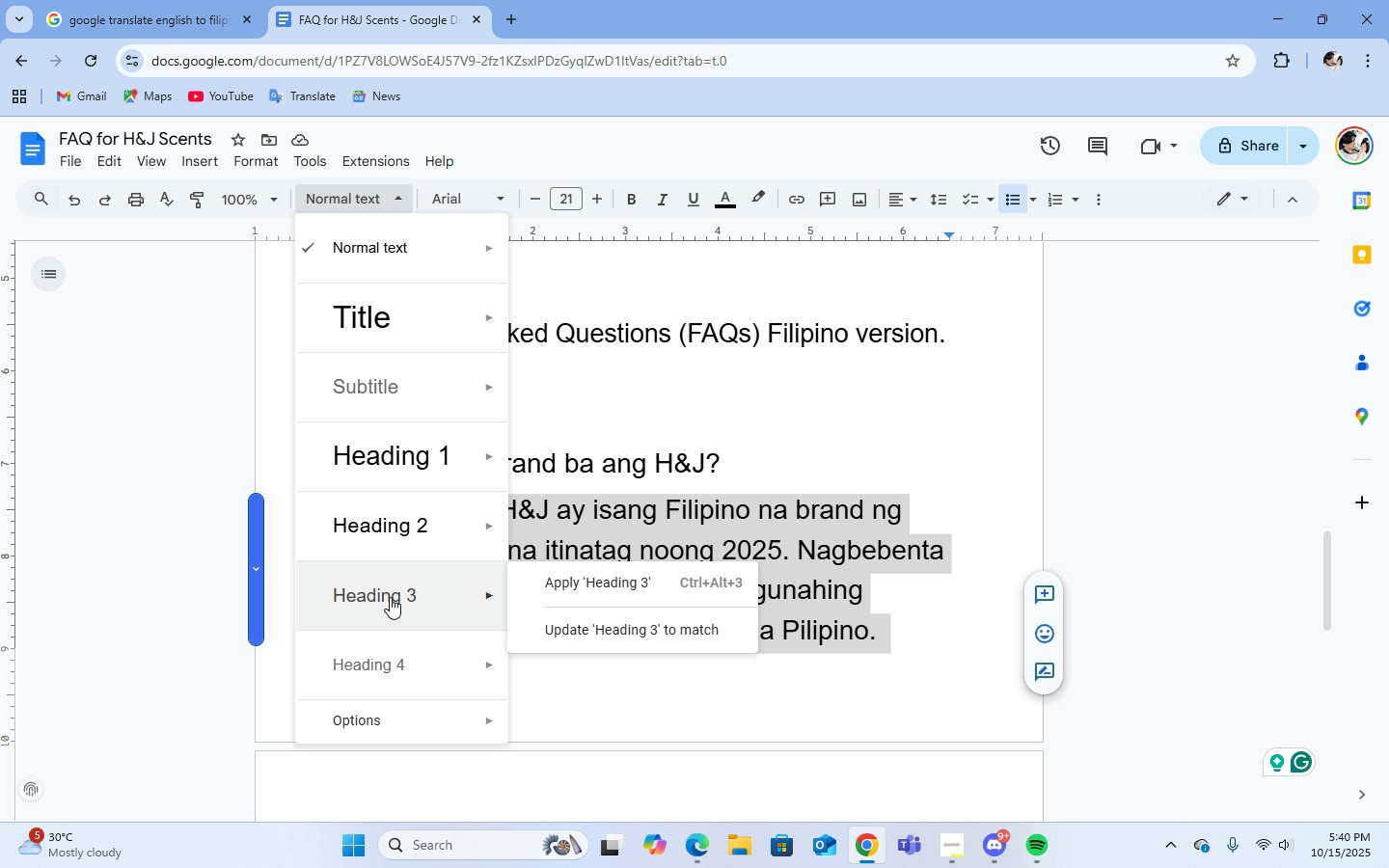 
left_click([898, 419])
 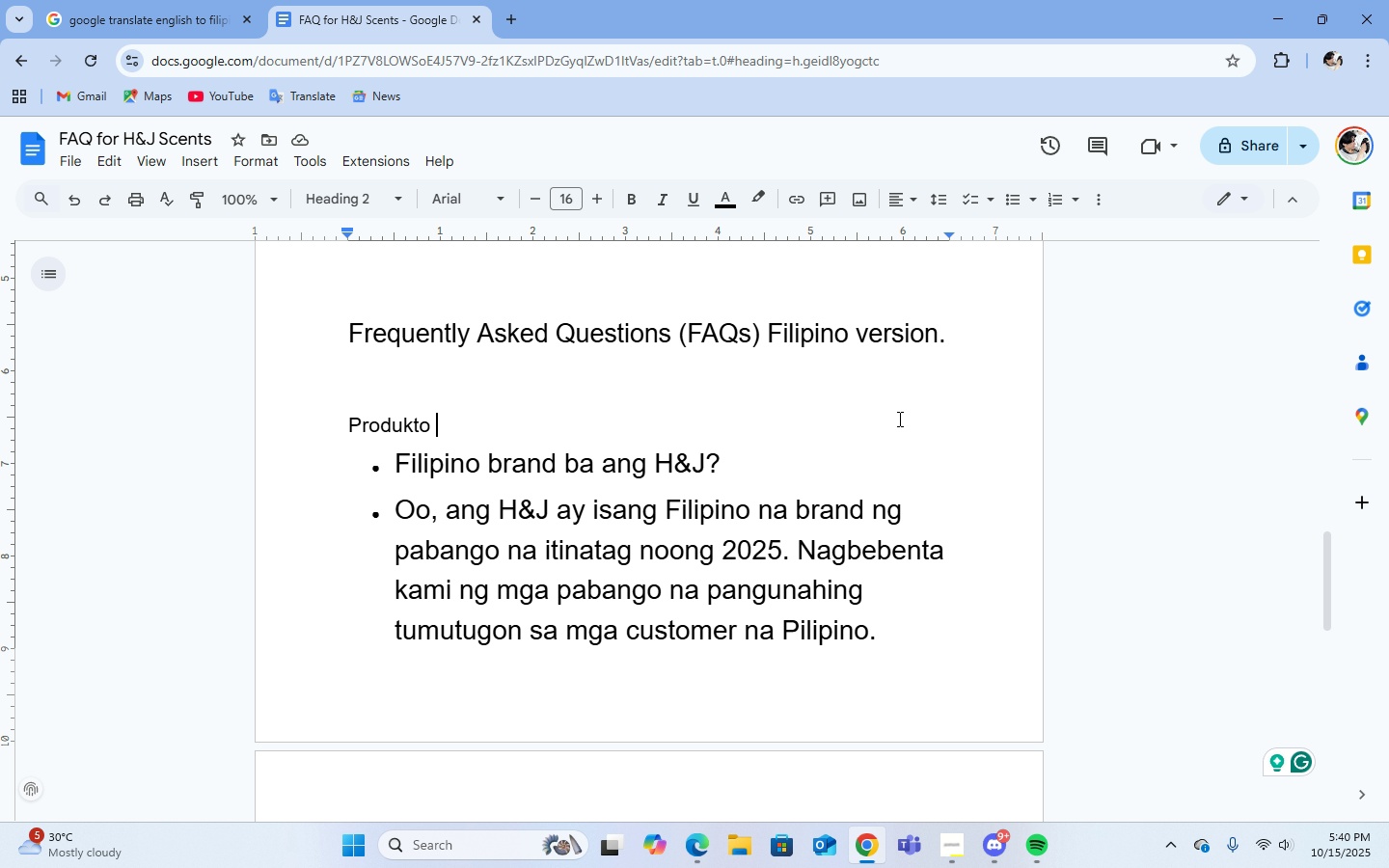 
scroll: coordinate [898, 419], scroll_direction: up, amount: 7.0
 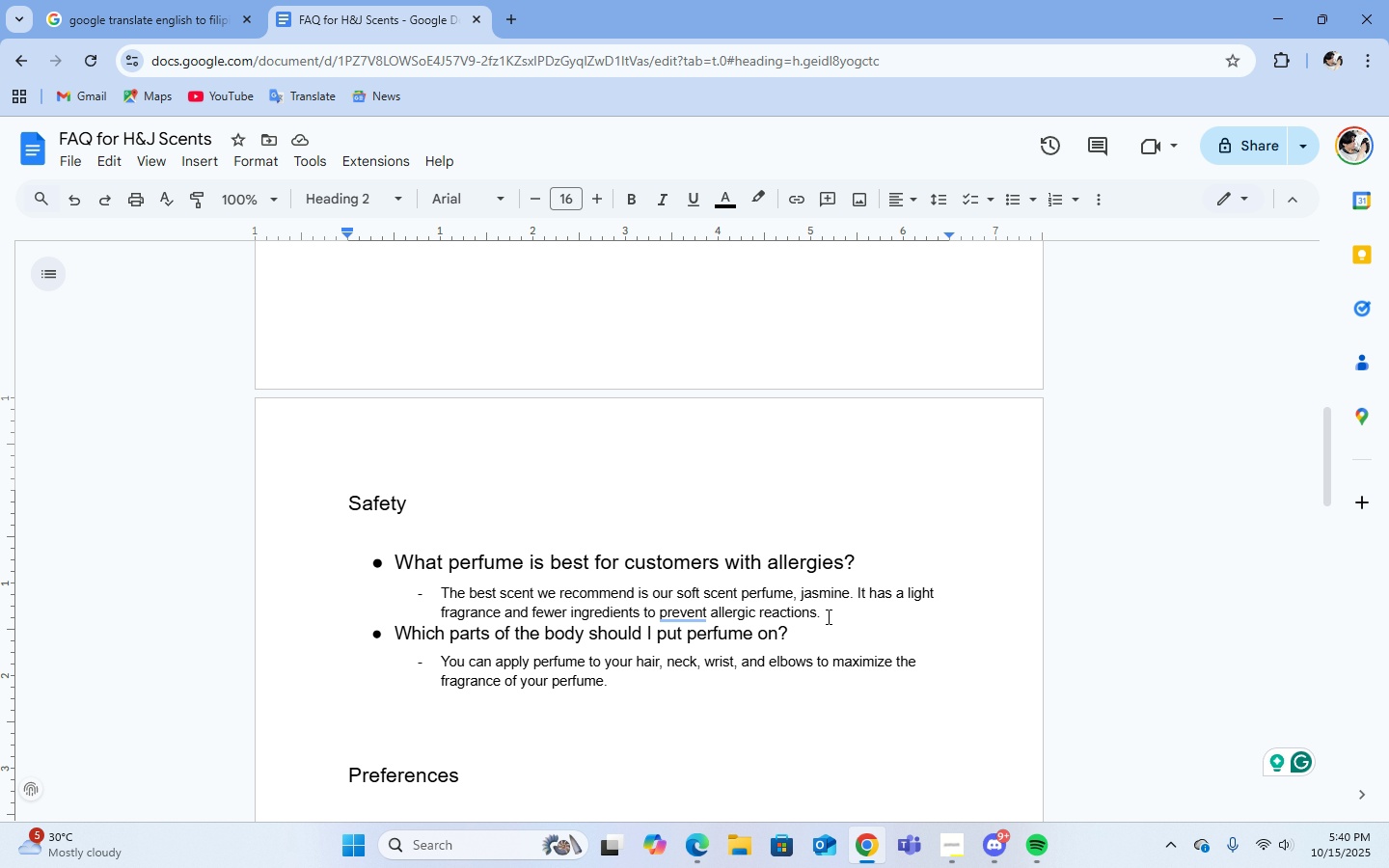 
left_click([834, 616])
 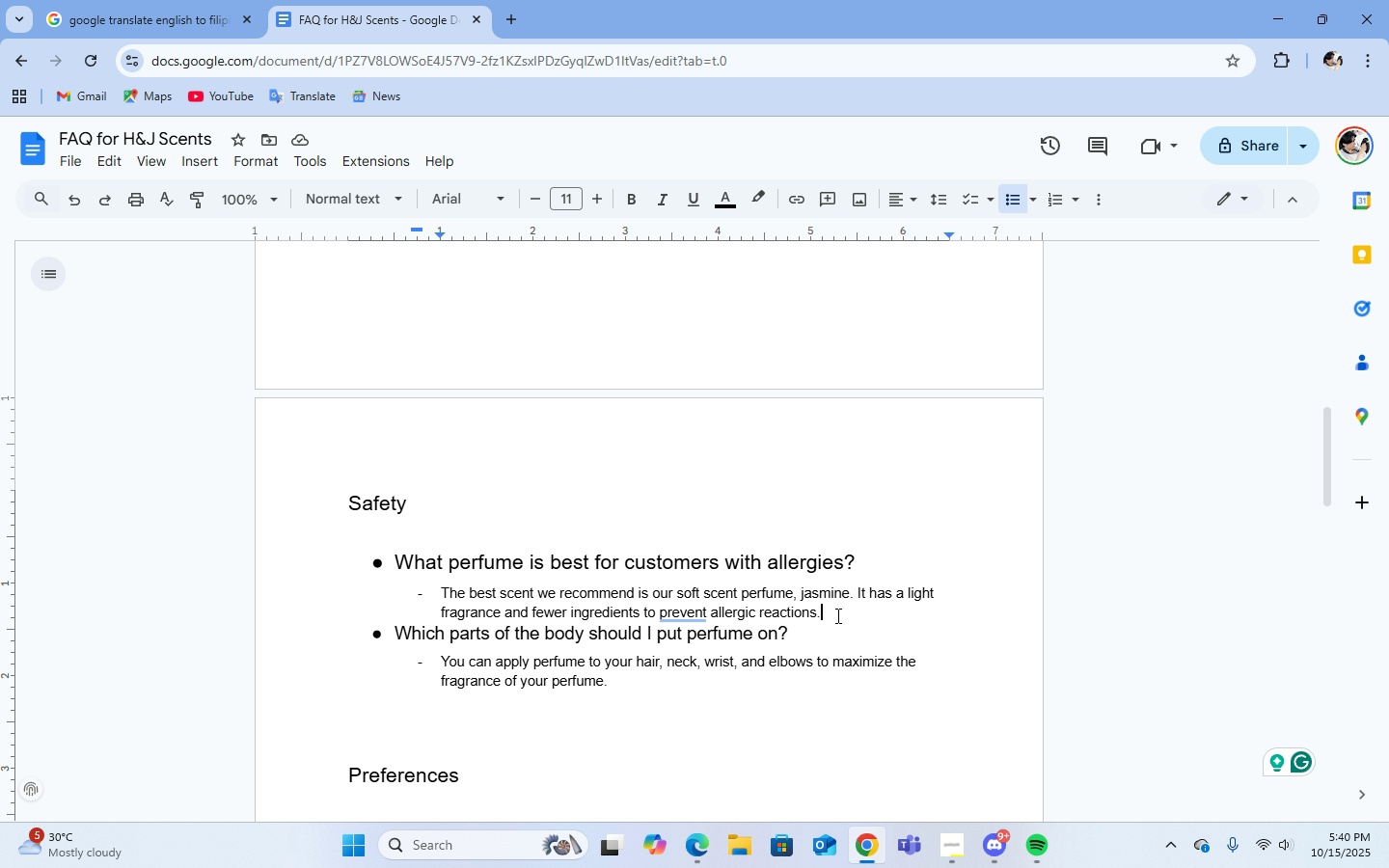 
scroll: coordinate [836, 612], scroll_direction: up, amount: 8.0
 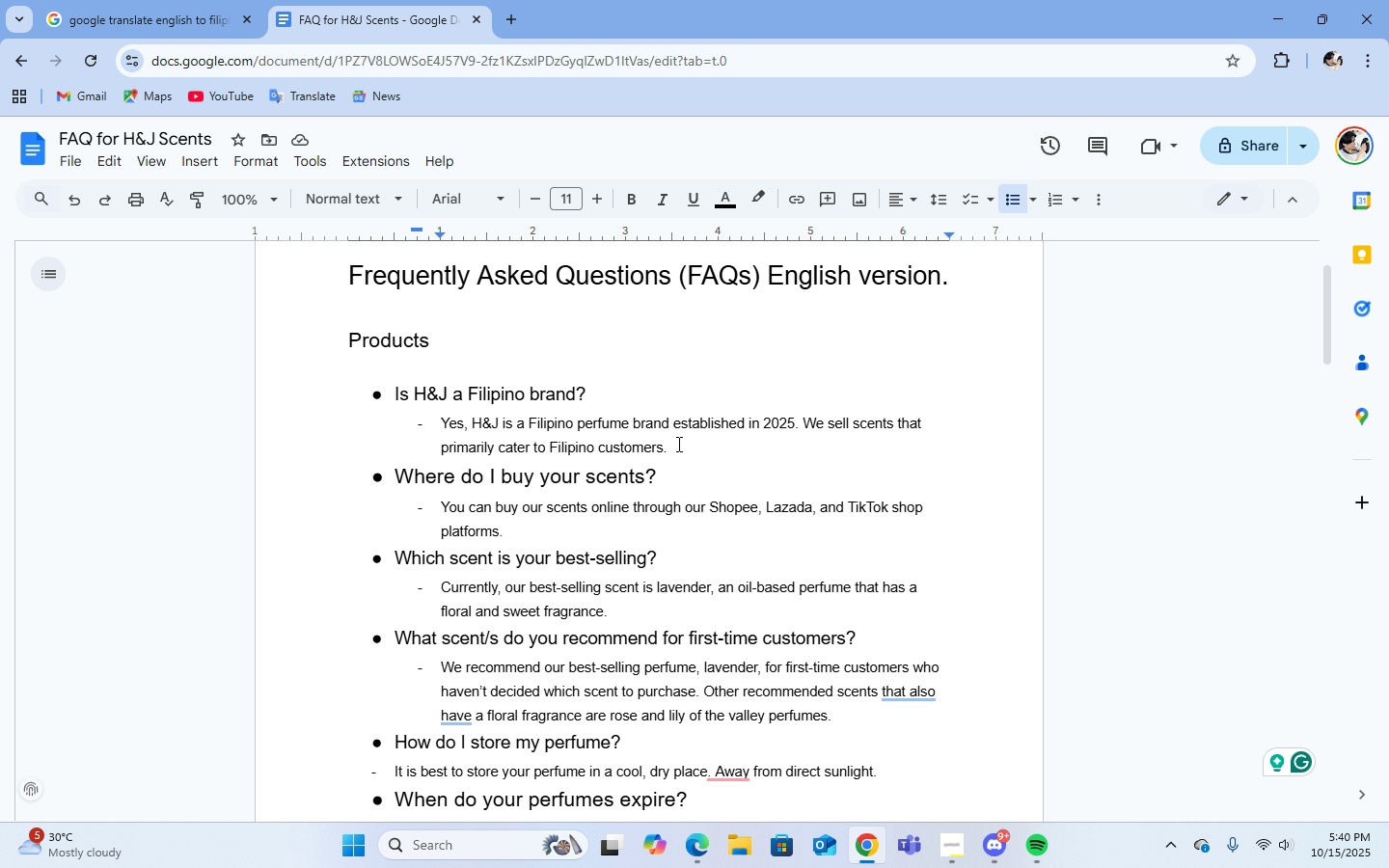 
left_click([682, 450])
 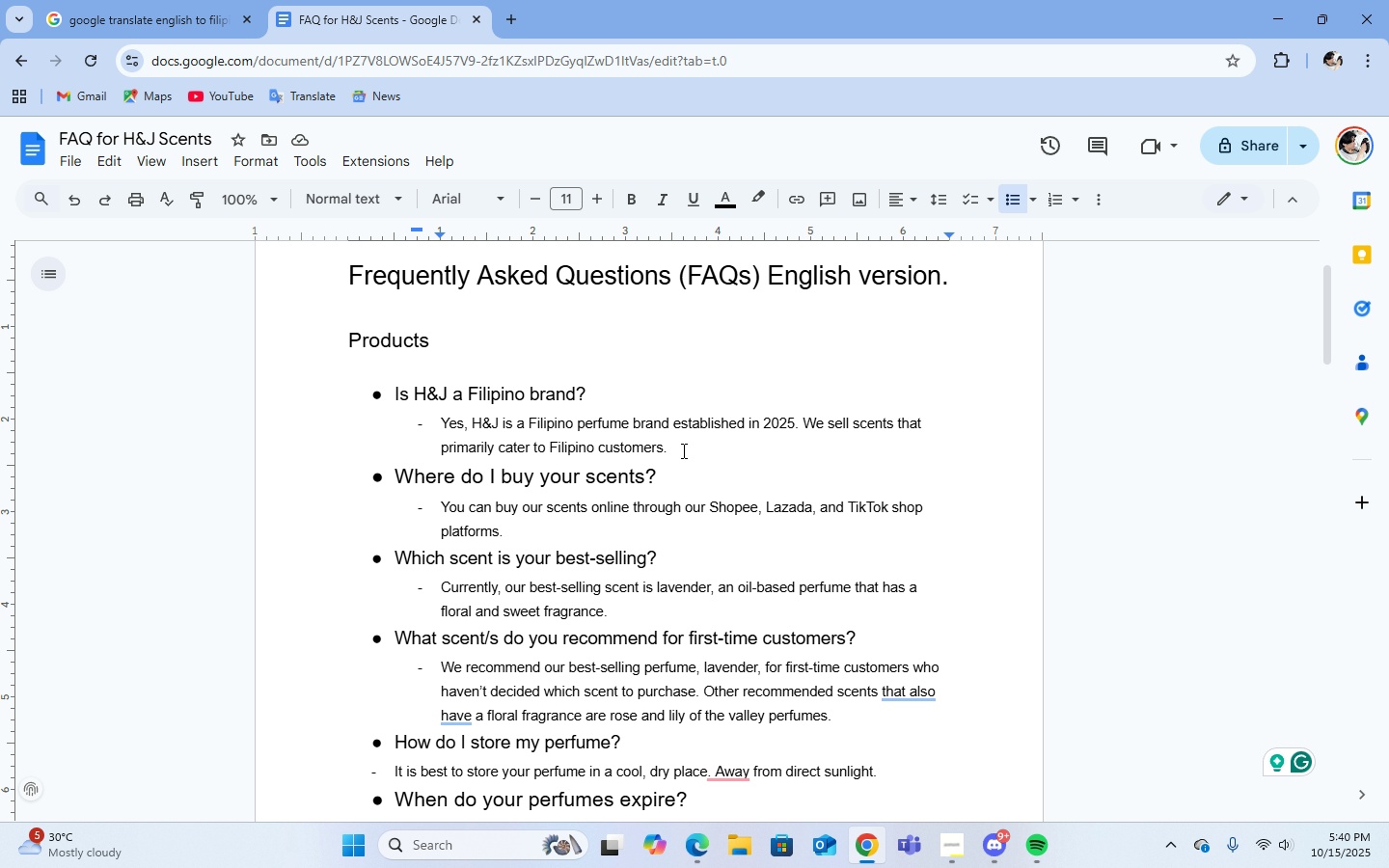 
scroll: coordinate [682, 450], scroll_direction: down, amount: 15.0
 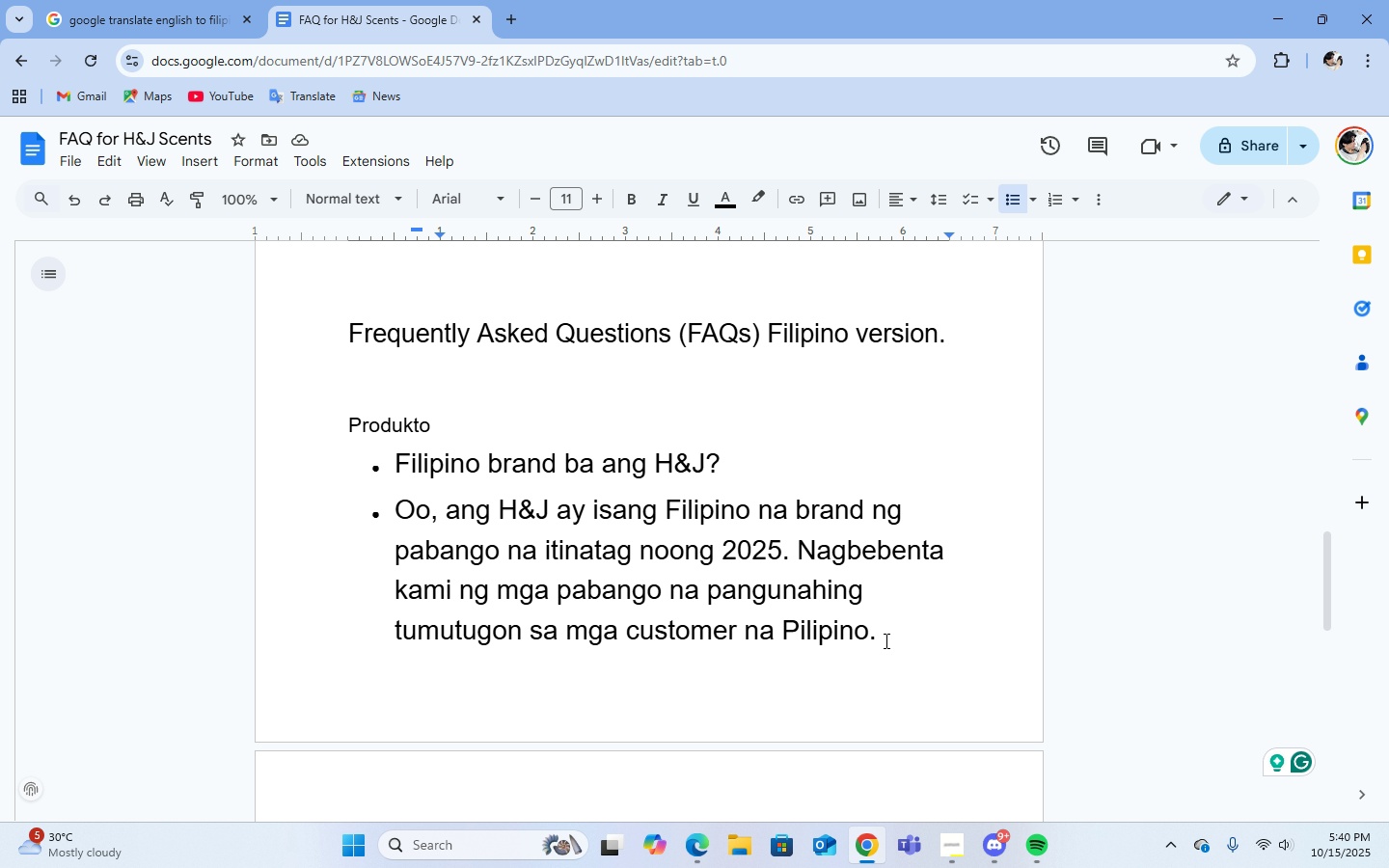 
left_click([885, 640])
 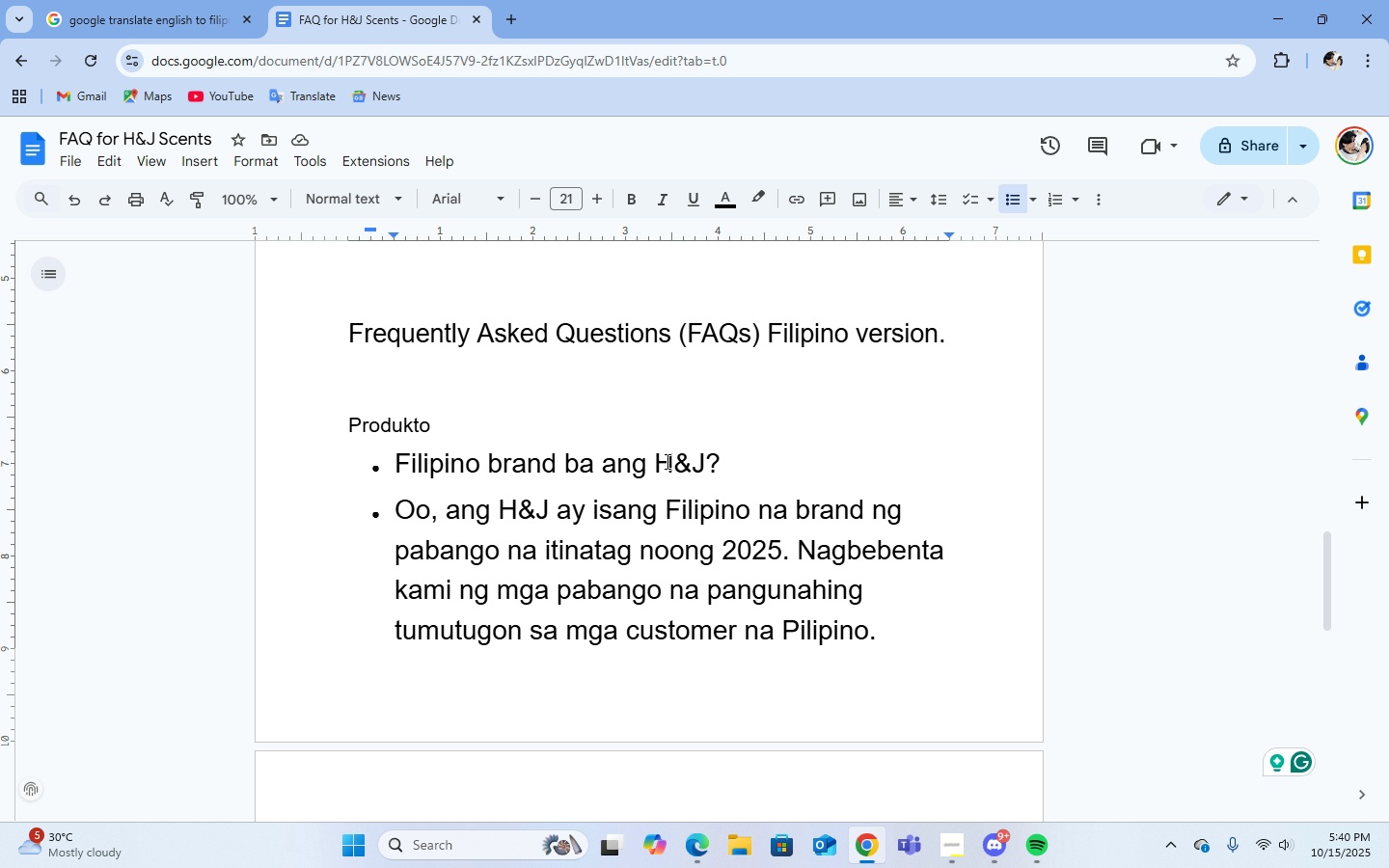 
left_click([749, 469])
 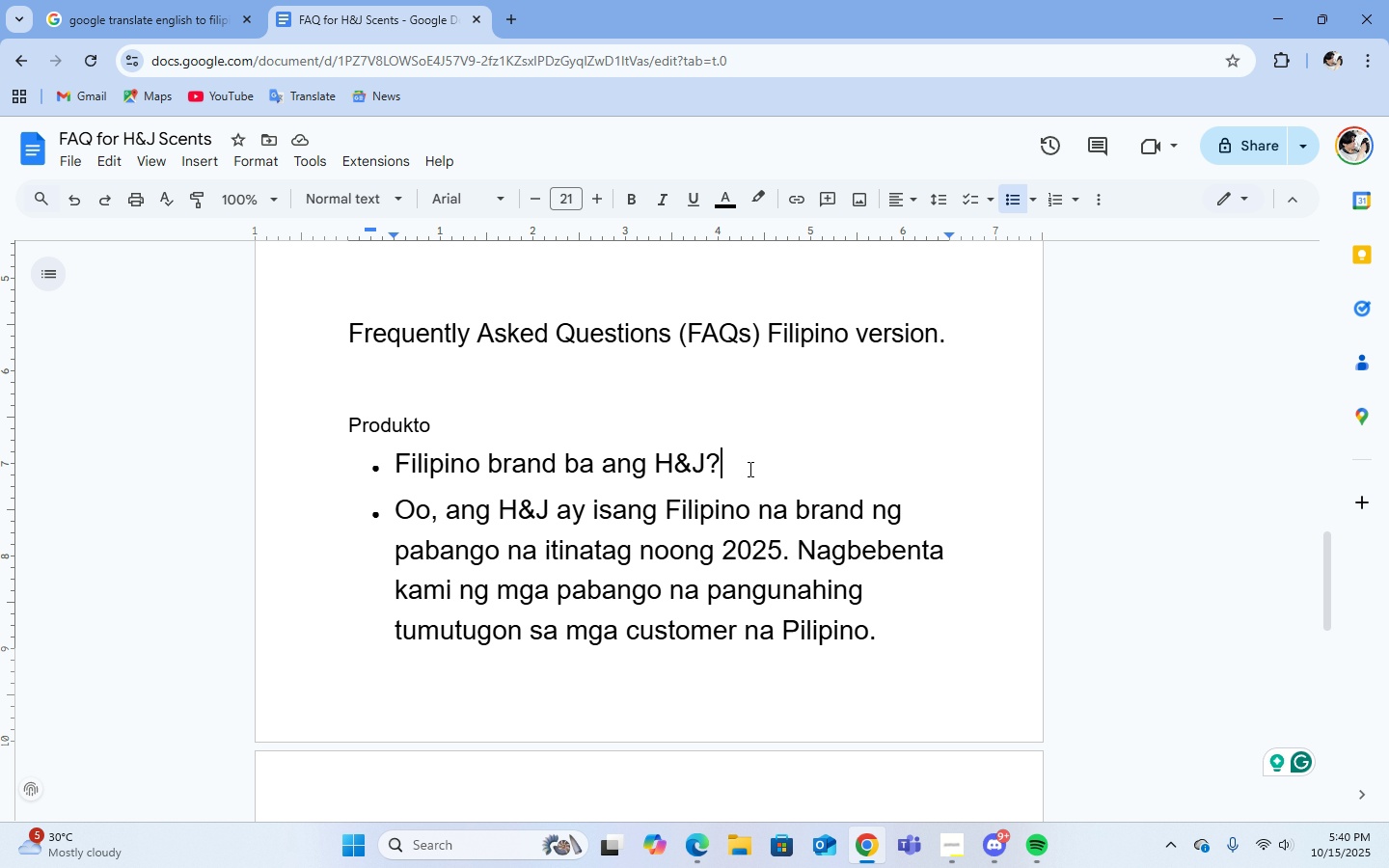 
scroll: coordinate [753, 457], scroll_direction: up, amount: 11.0
 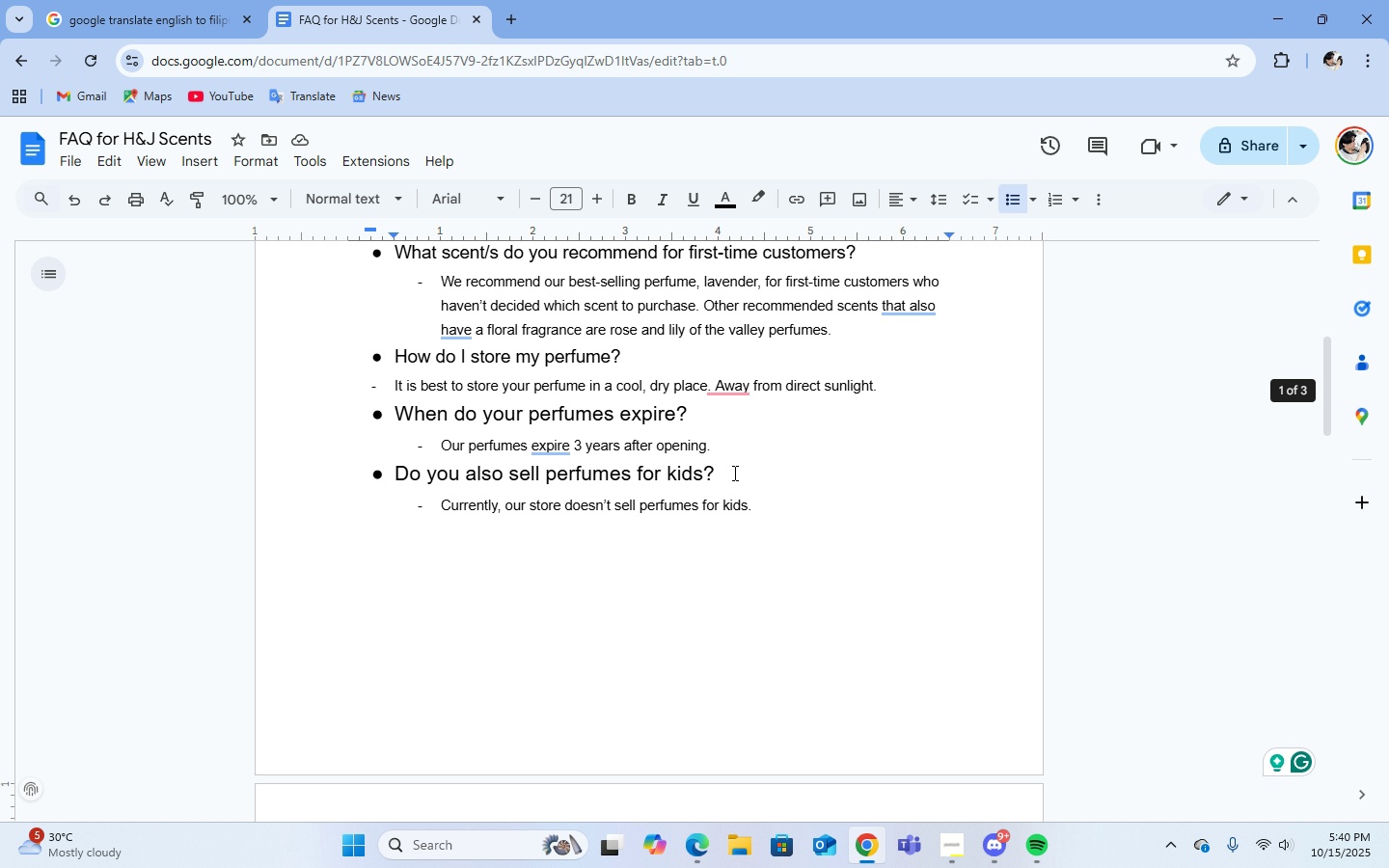 
double_click([732, 473])
 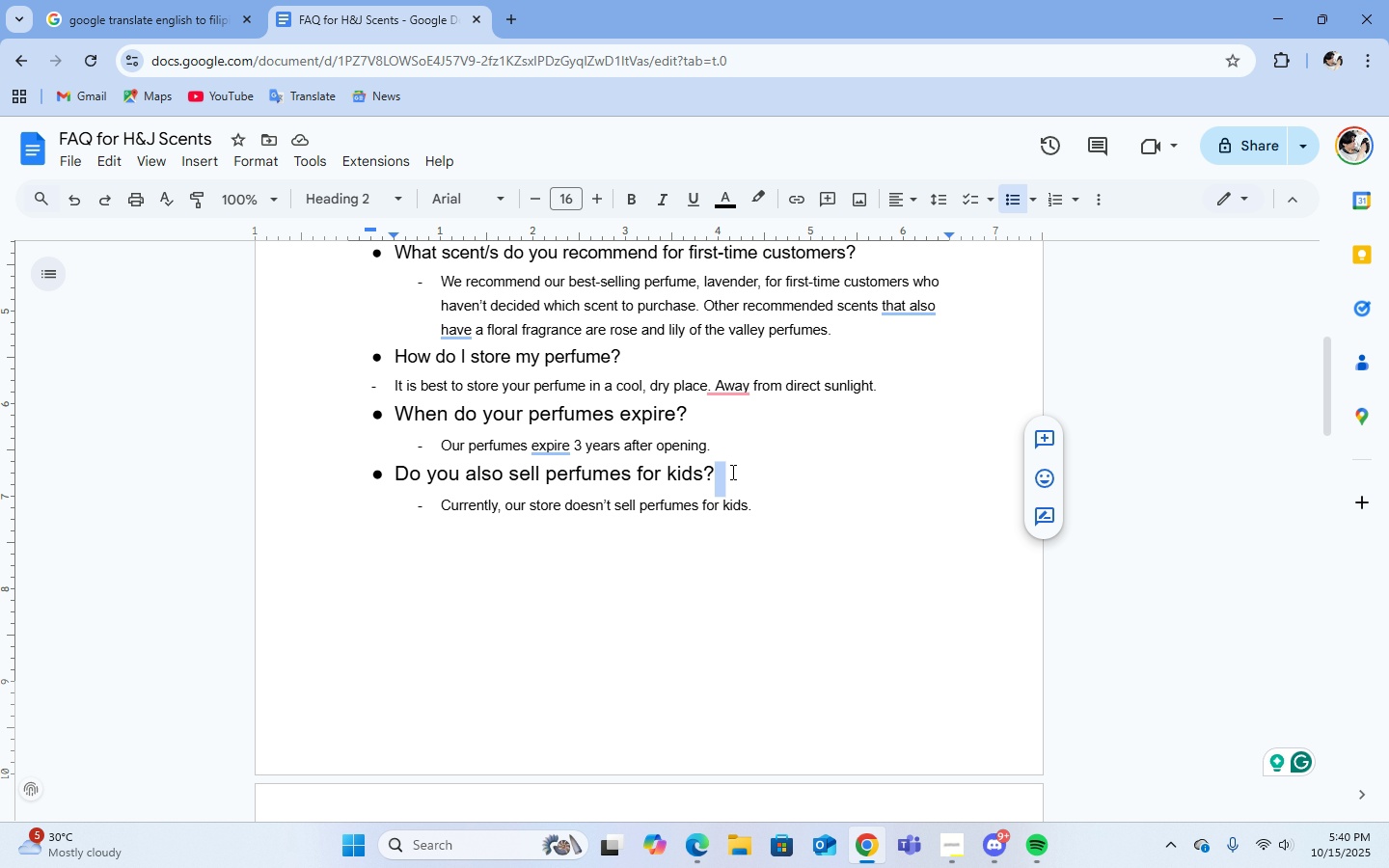 
left_click([731, 472])
 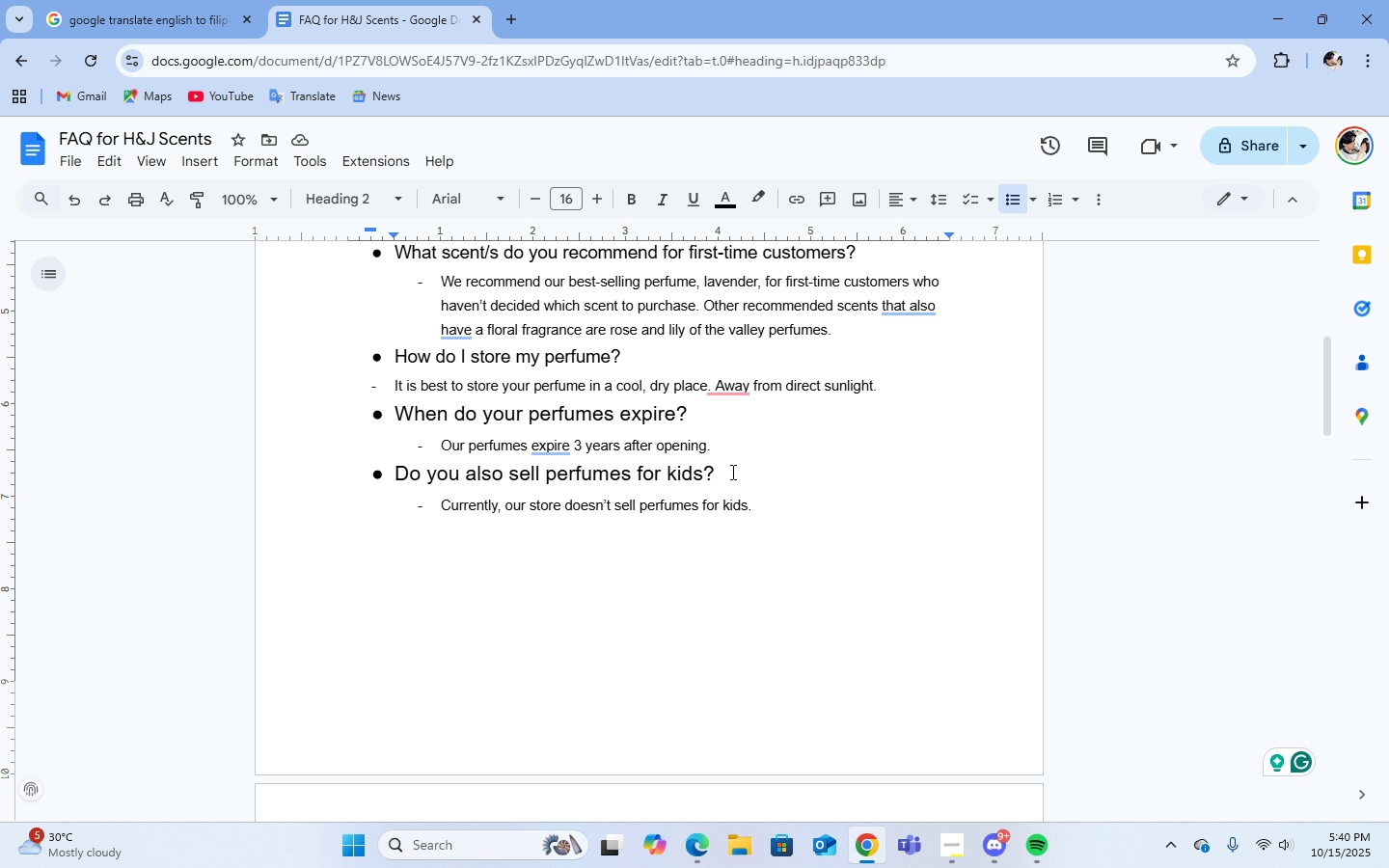 
scroll: coordinate [731, 472], scroll_direction: down, amount: 10.0
 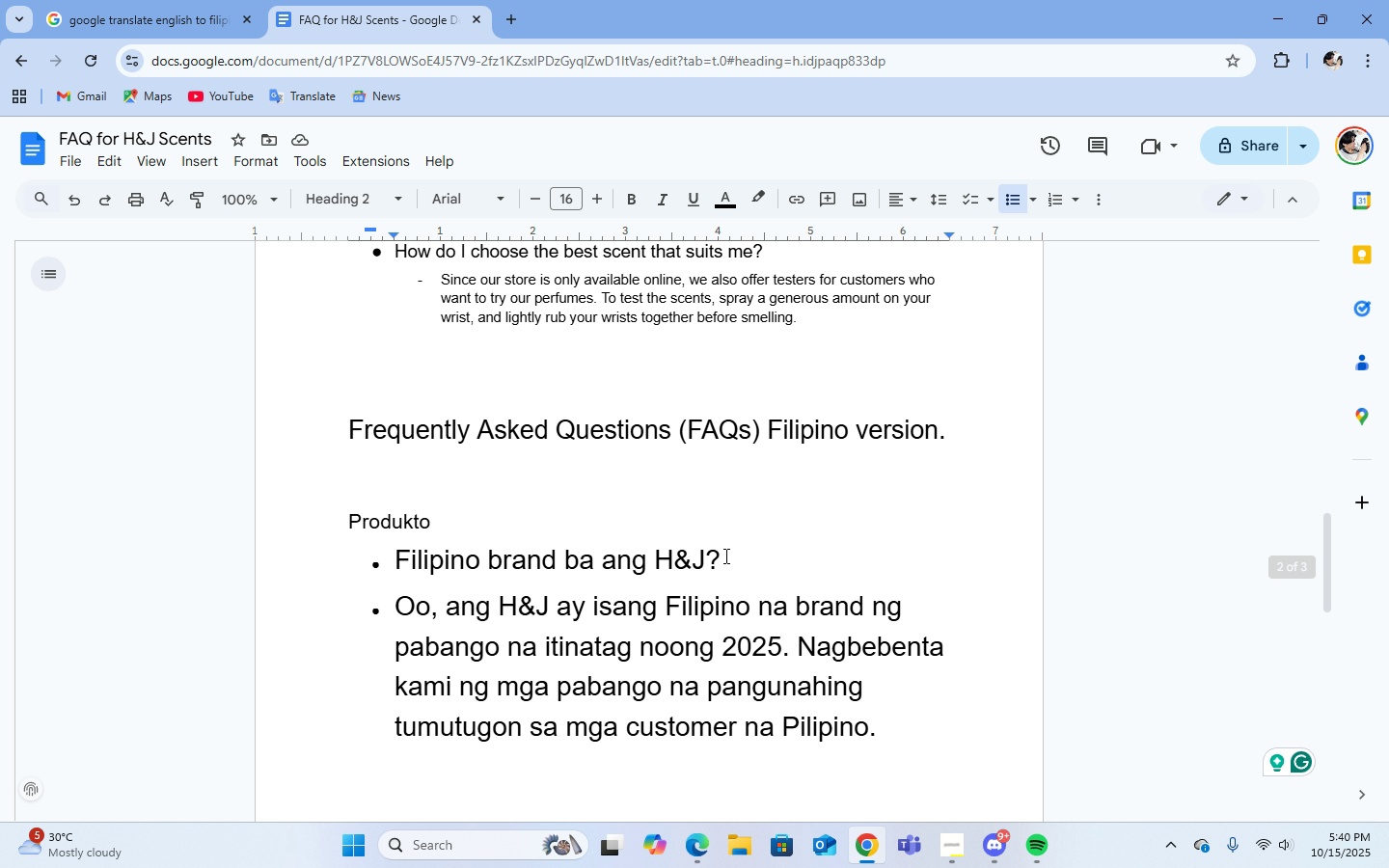 
left_click([729, 556])
 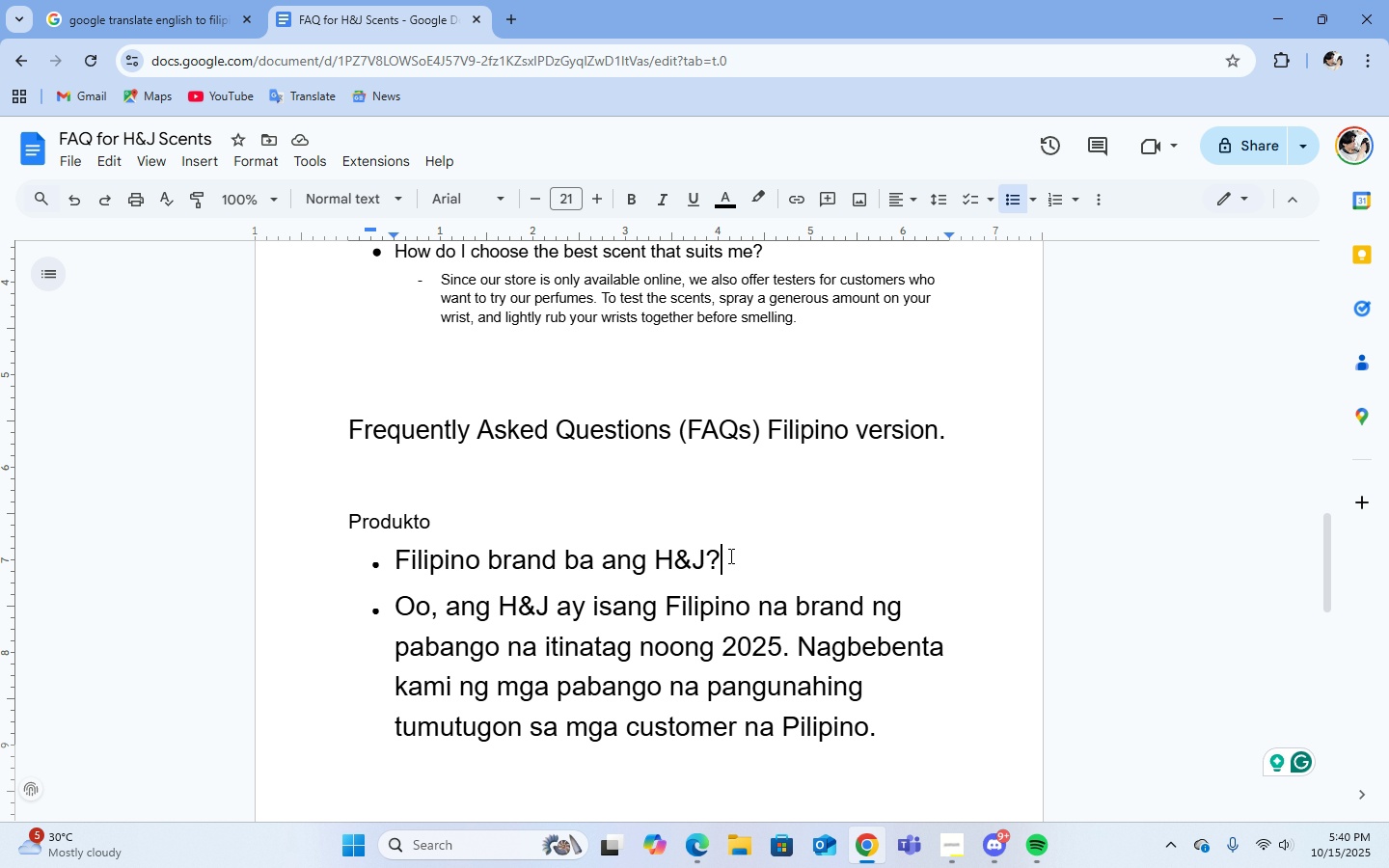 
middle_click([729, 556])
 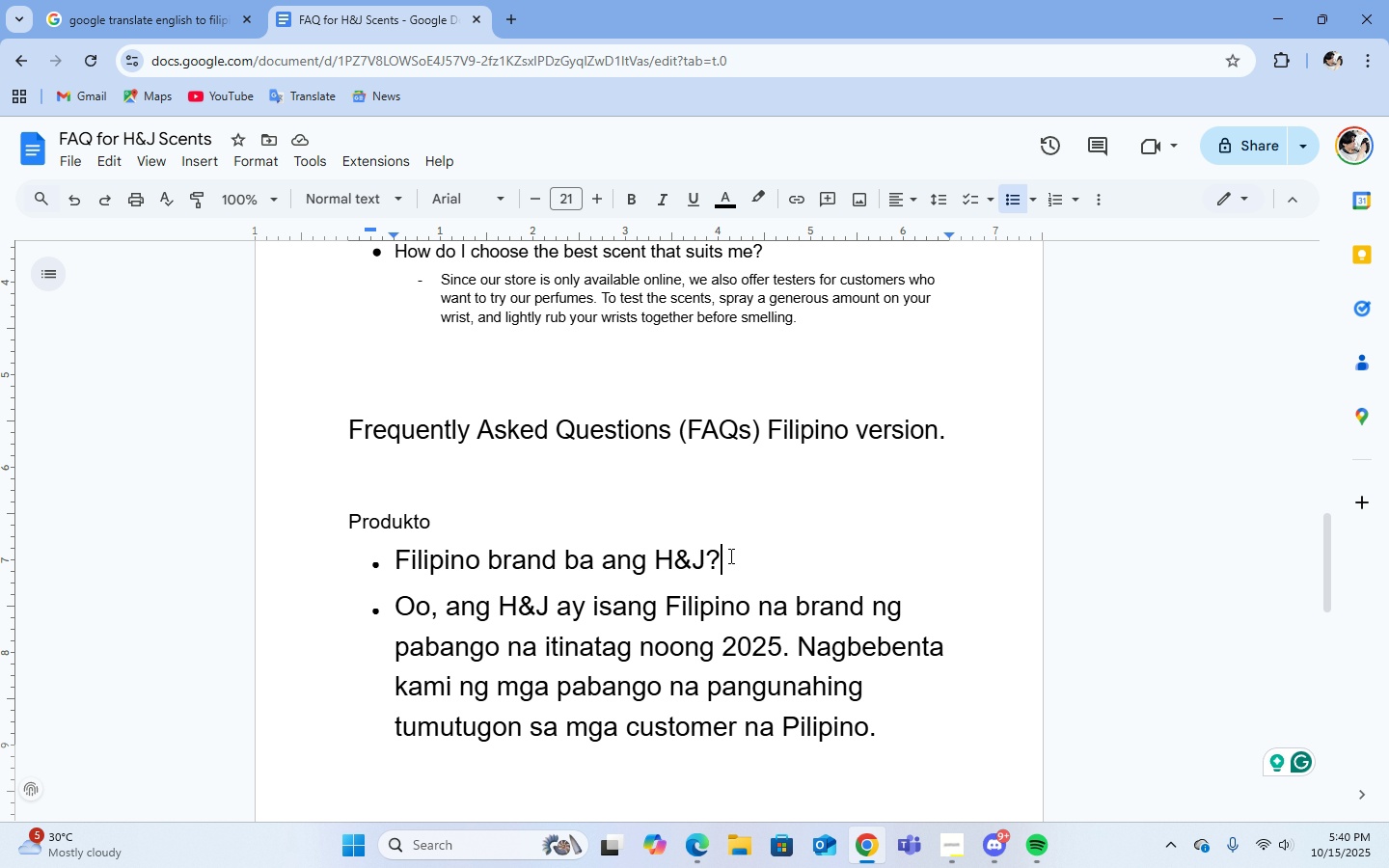 
left_click([729, 556])
 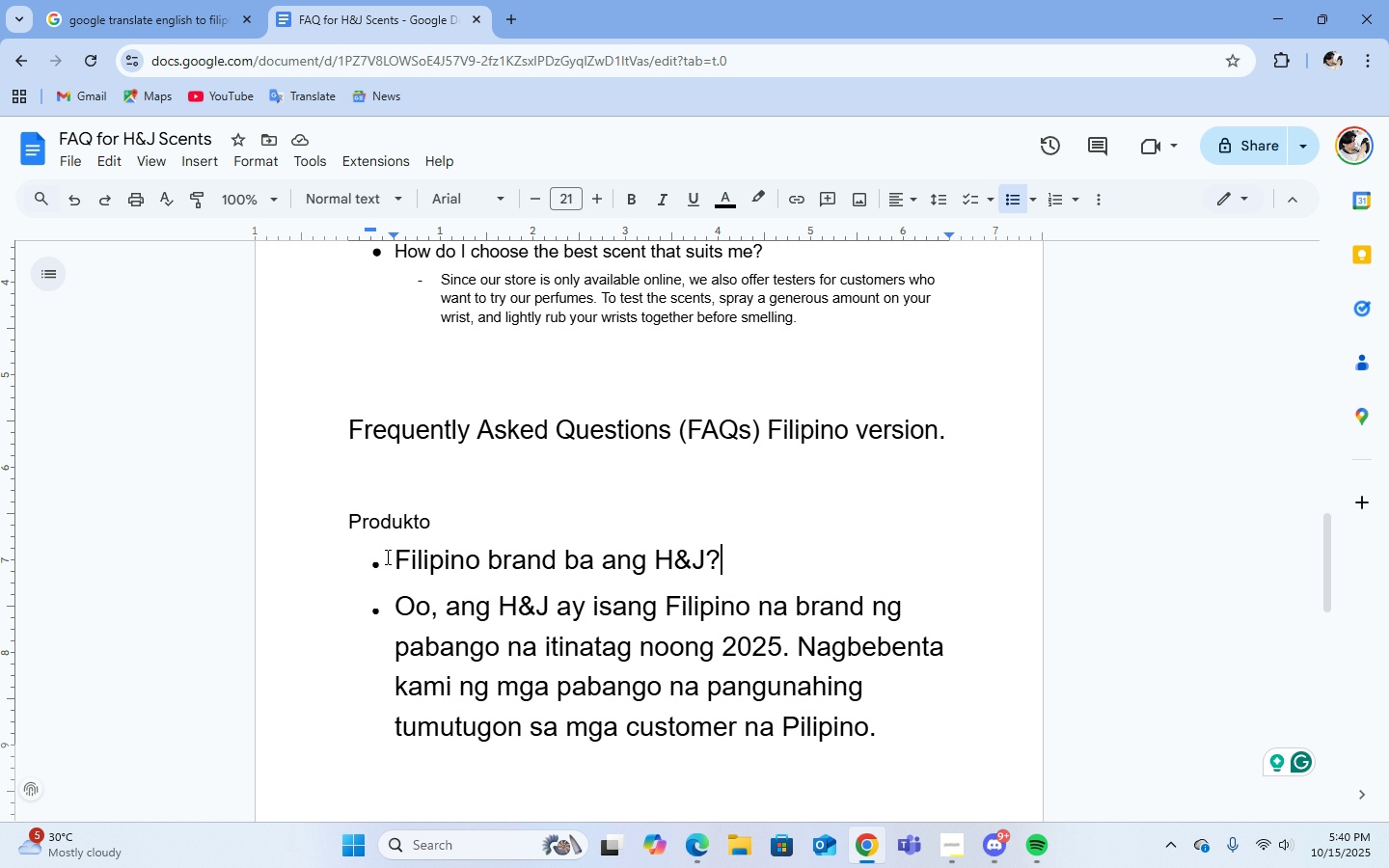 
left_click_drag(start_coordinate=[386, 556], to_coordinate=[396, 556])
 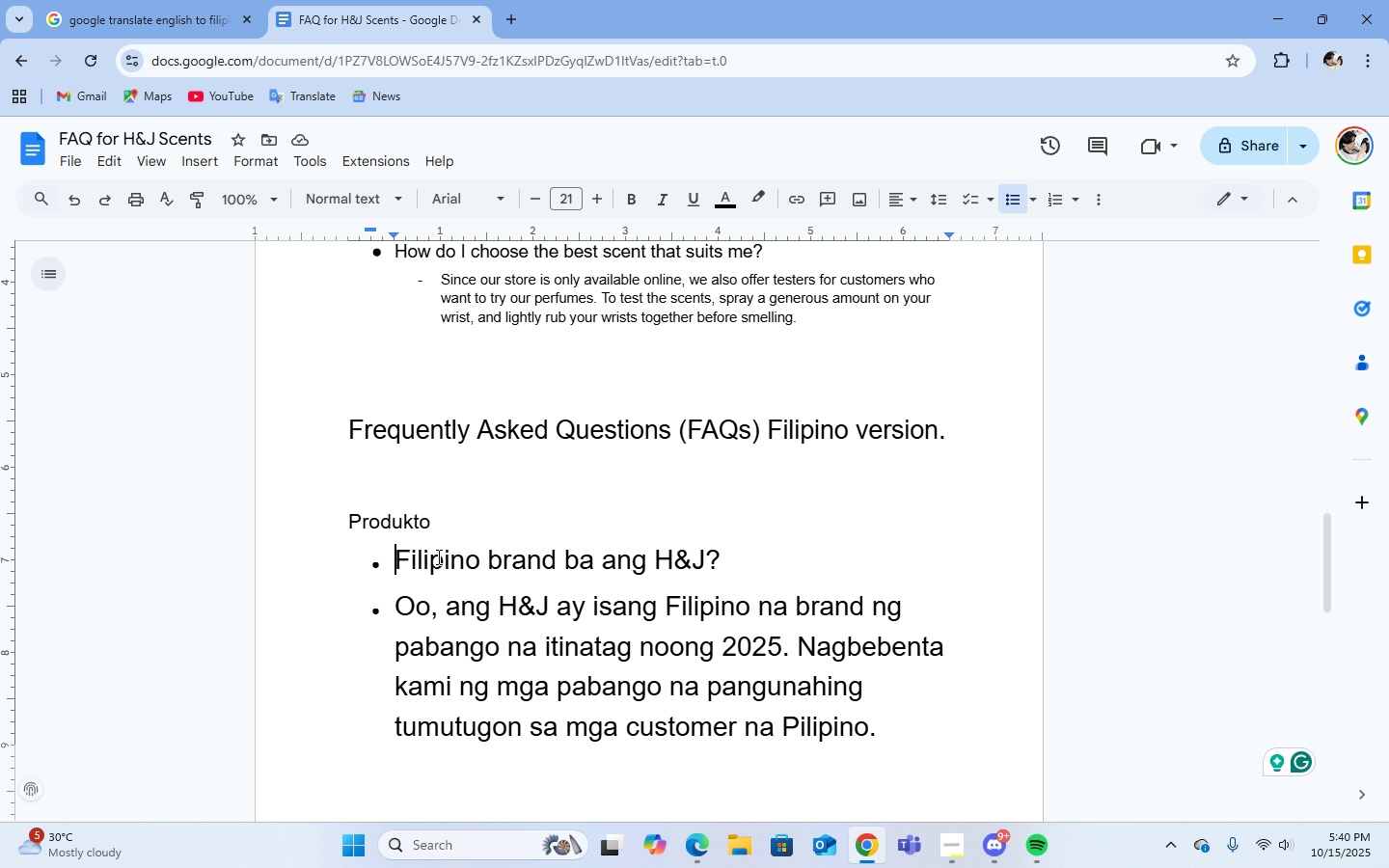 
left_click_drag(start_coordinate=[399, 556], to_coordinate=[426, 556])
 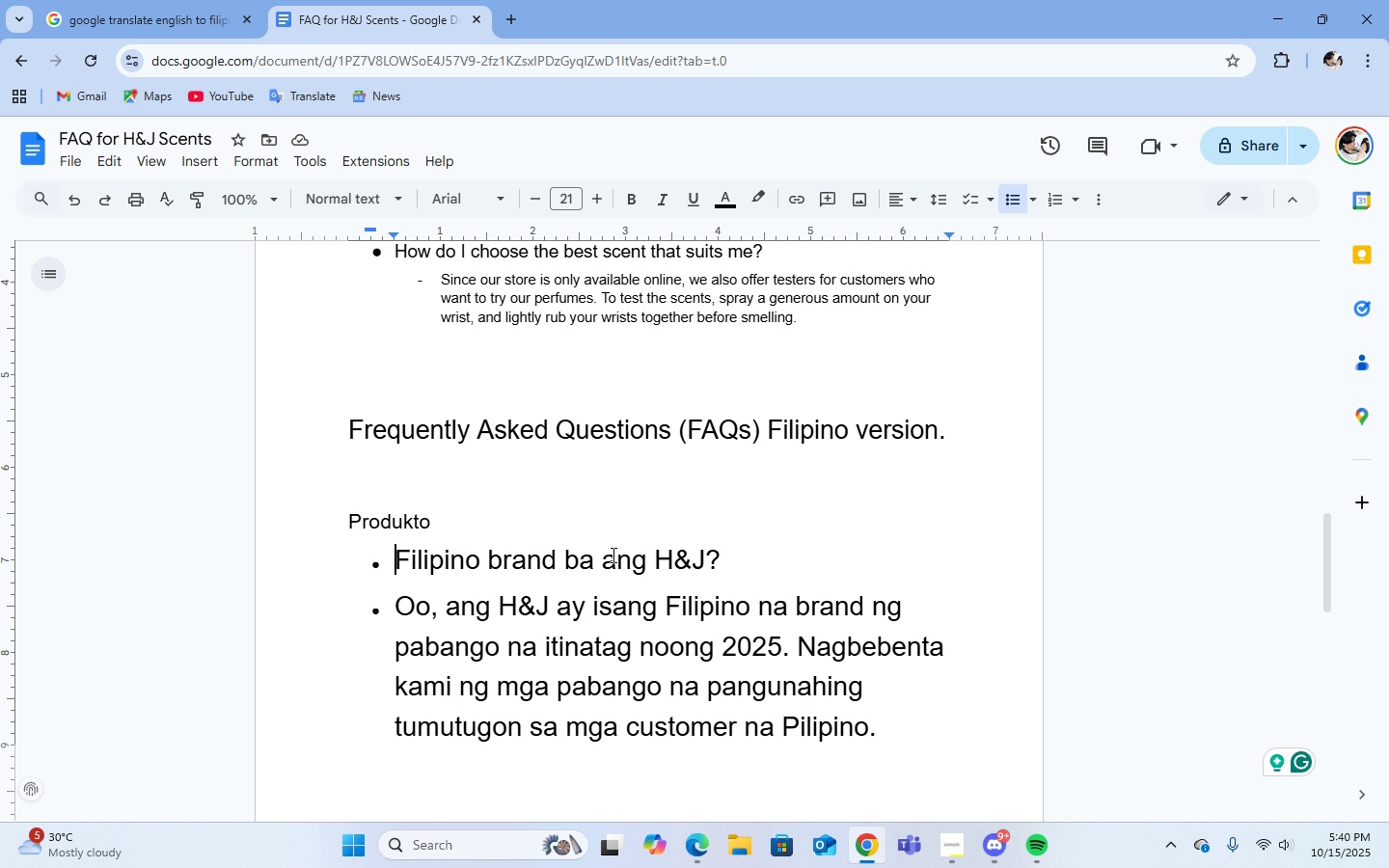 
middle_click([399, 556])
 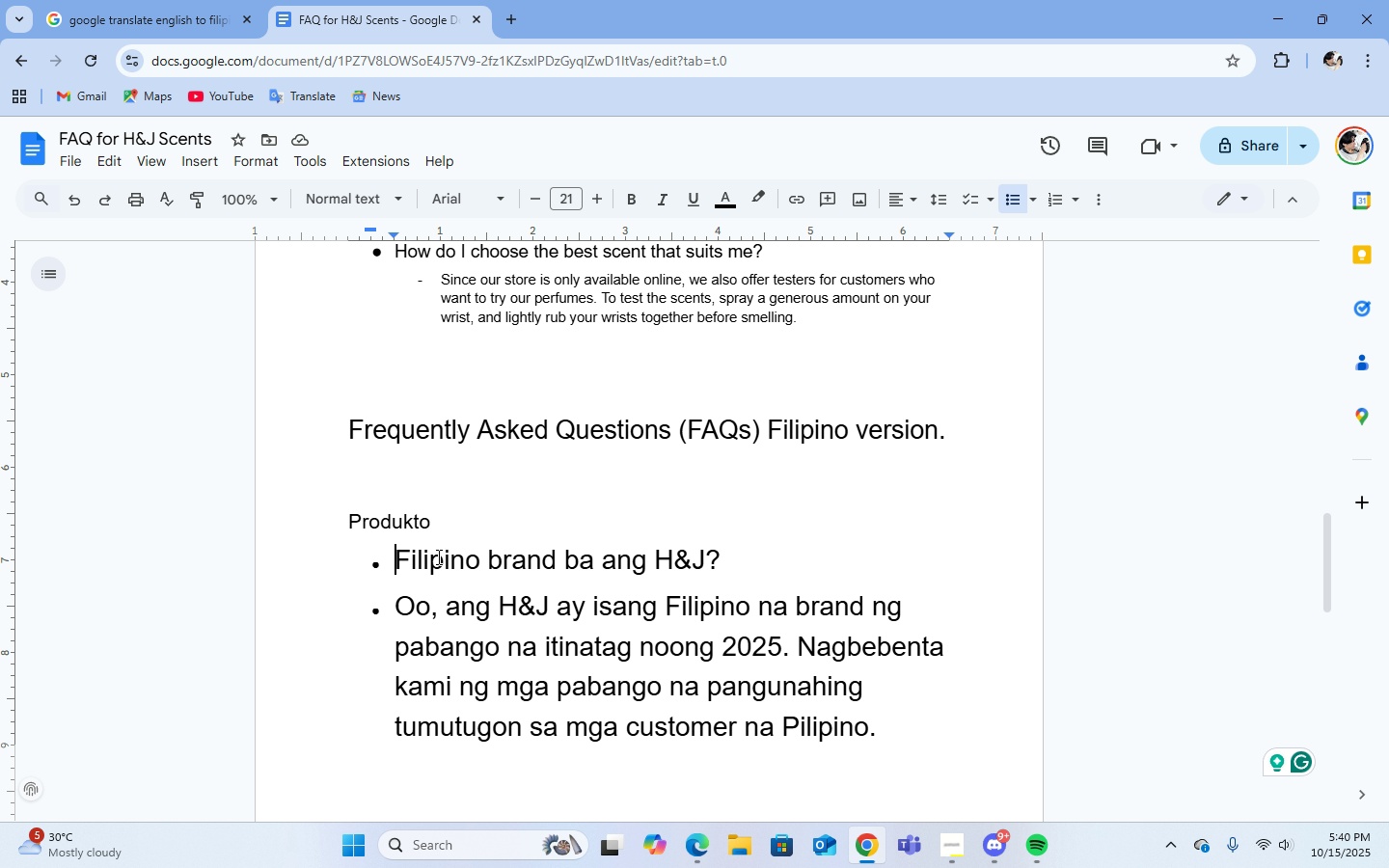 
left_click_drag(start_coordinate=[430, 556], to_coordinate=[517, 556])
 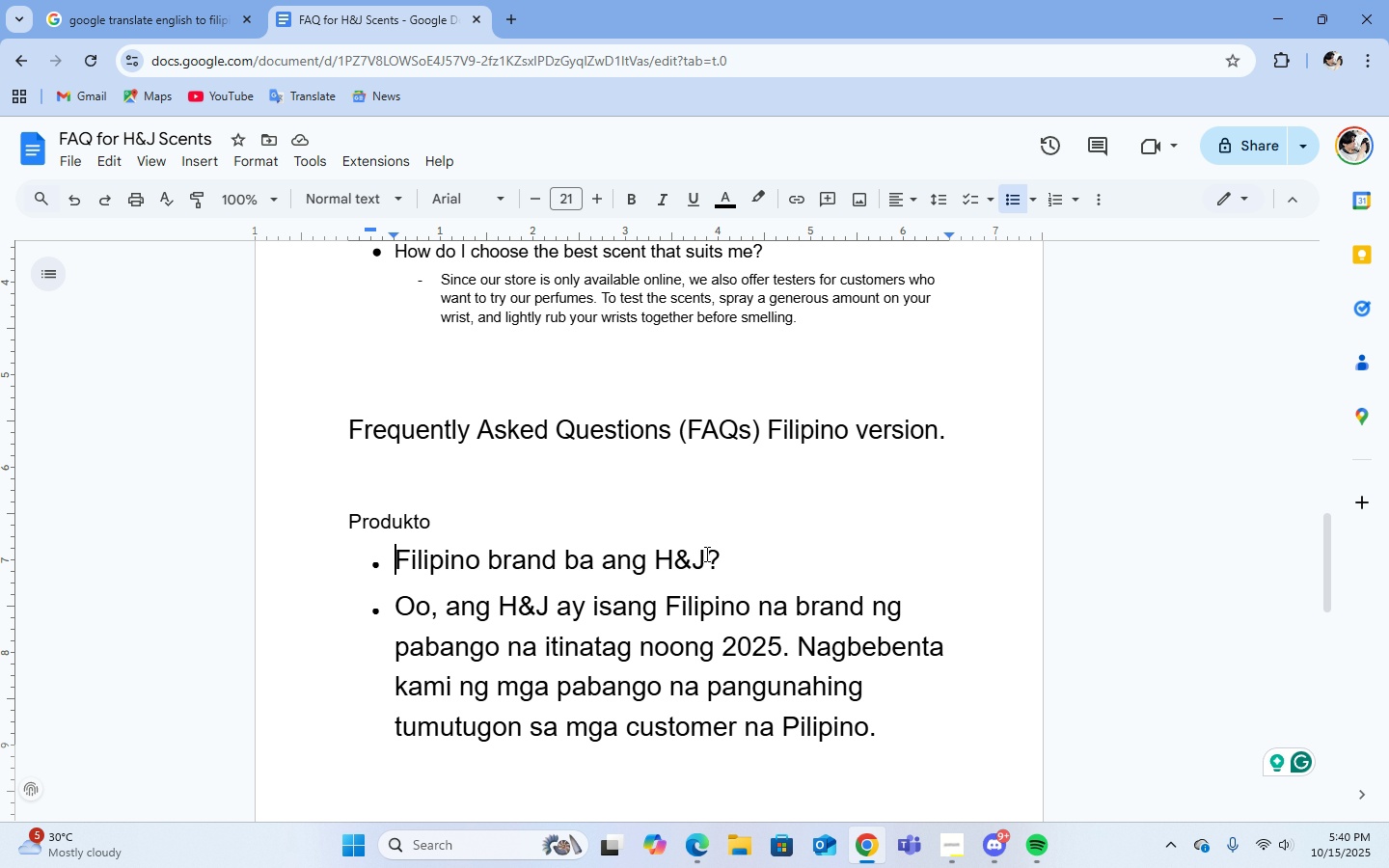 
middle_click([430, 556])
 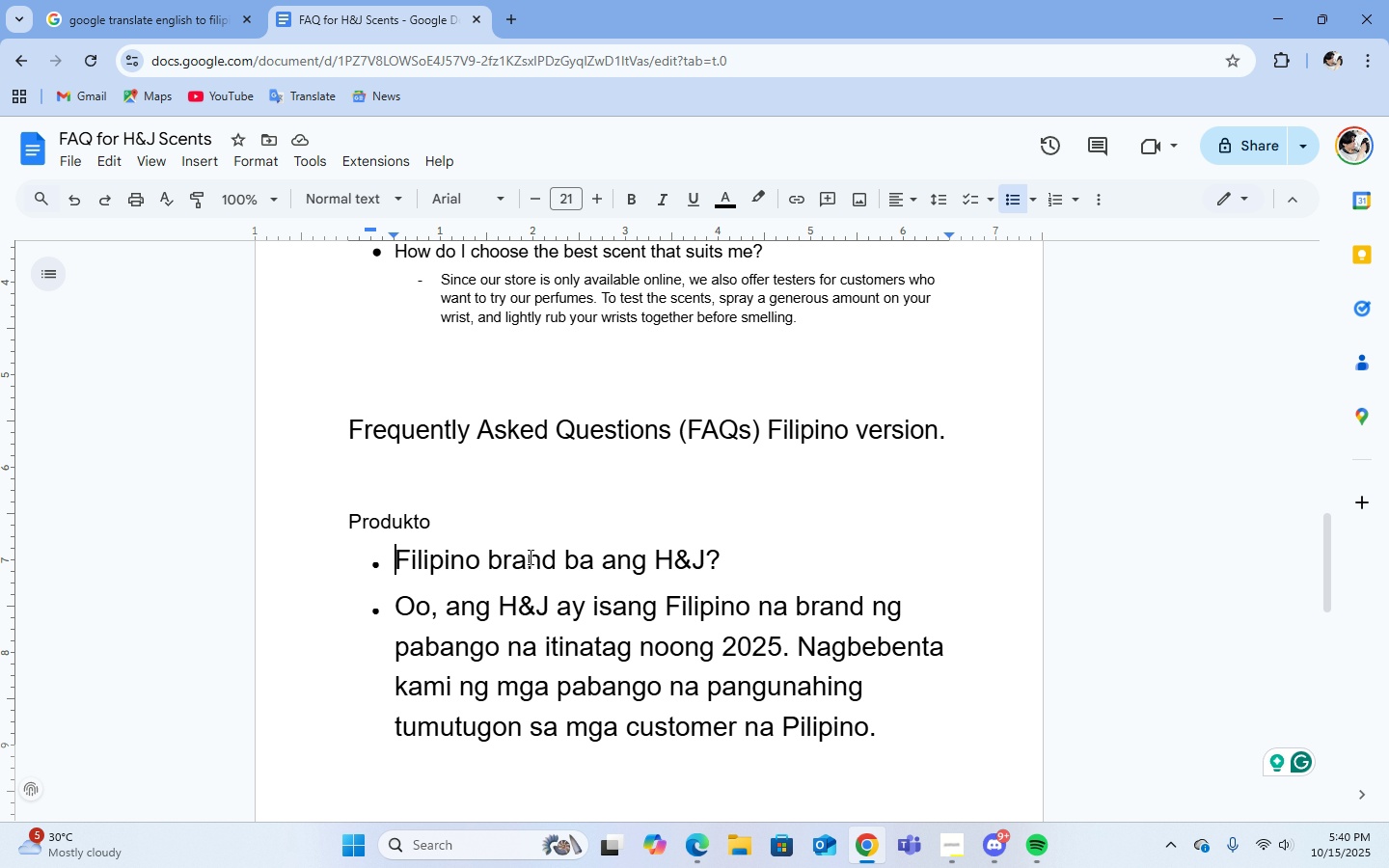 
left_click_drag(start_coordinate=[520, 556], to_coordinate=[572, 556])
 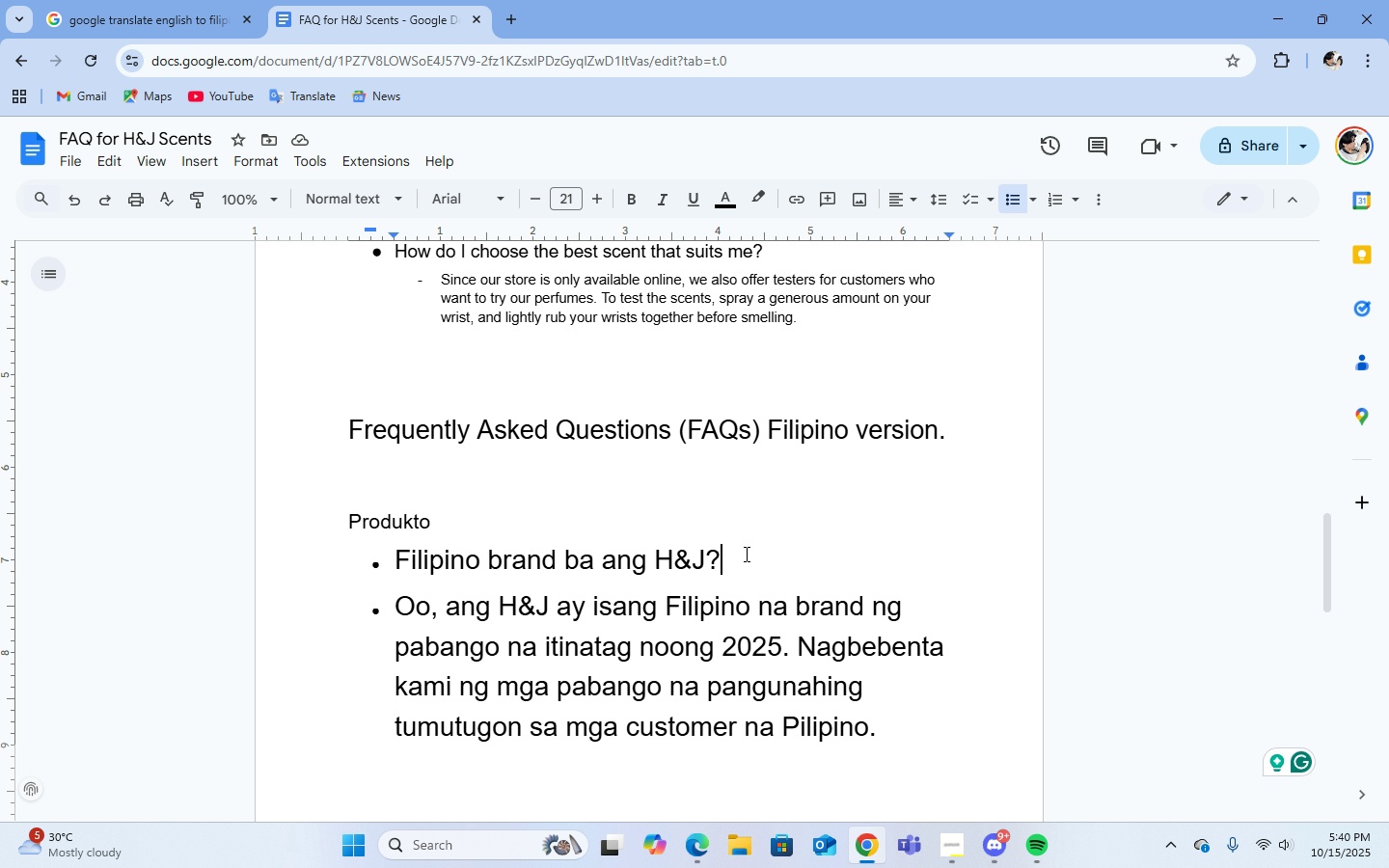 
middle_click([520, 556])
 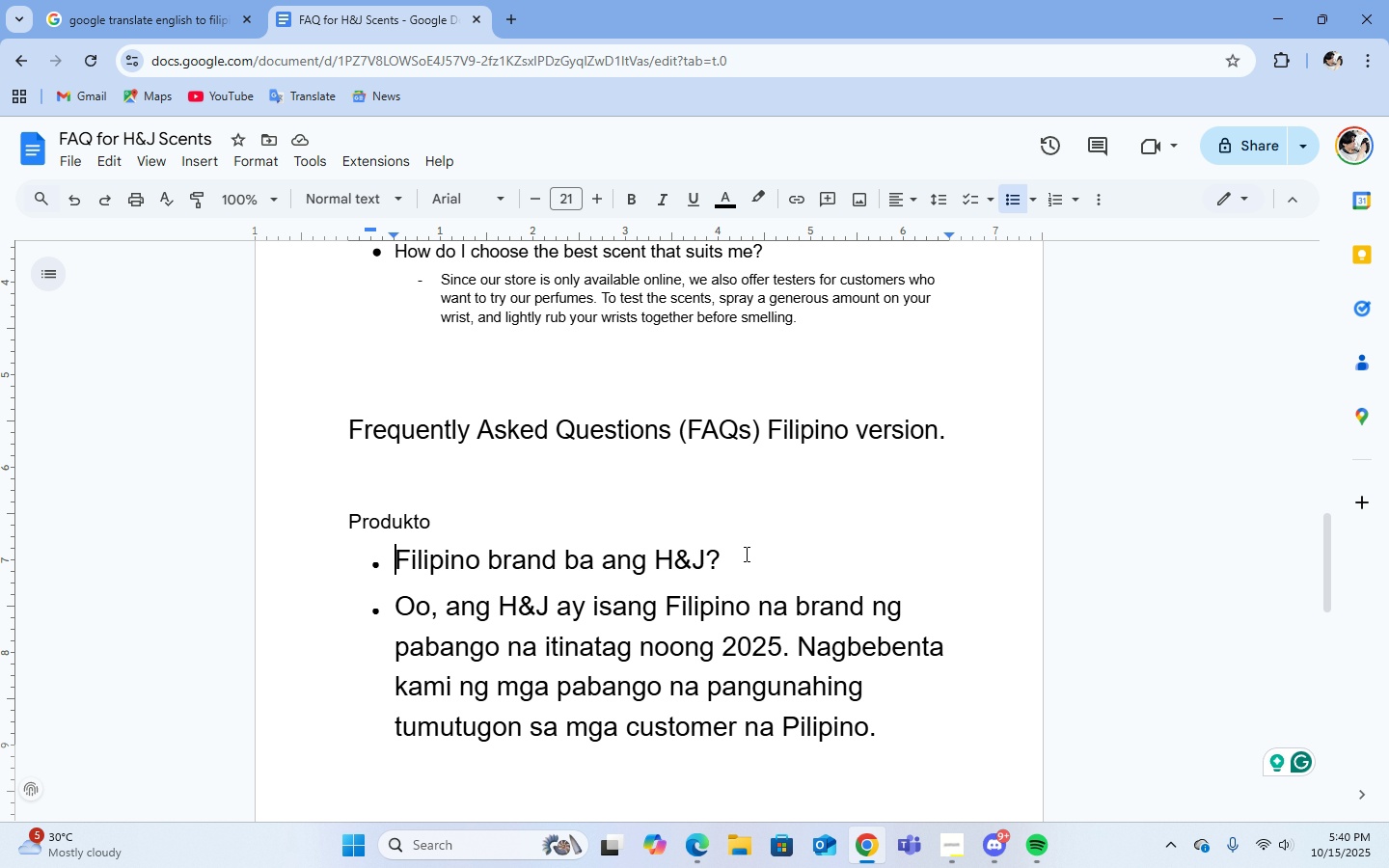 
left_click([745, 554])
 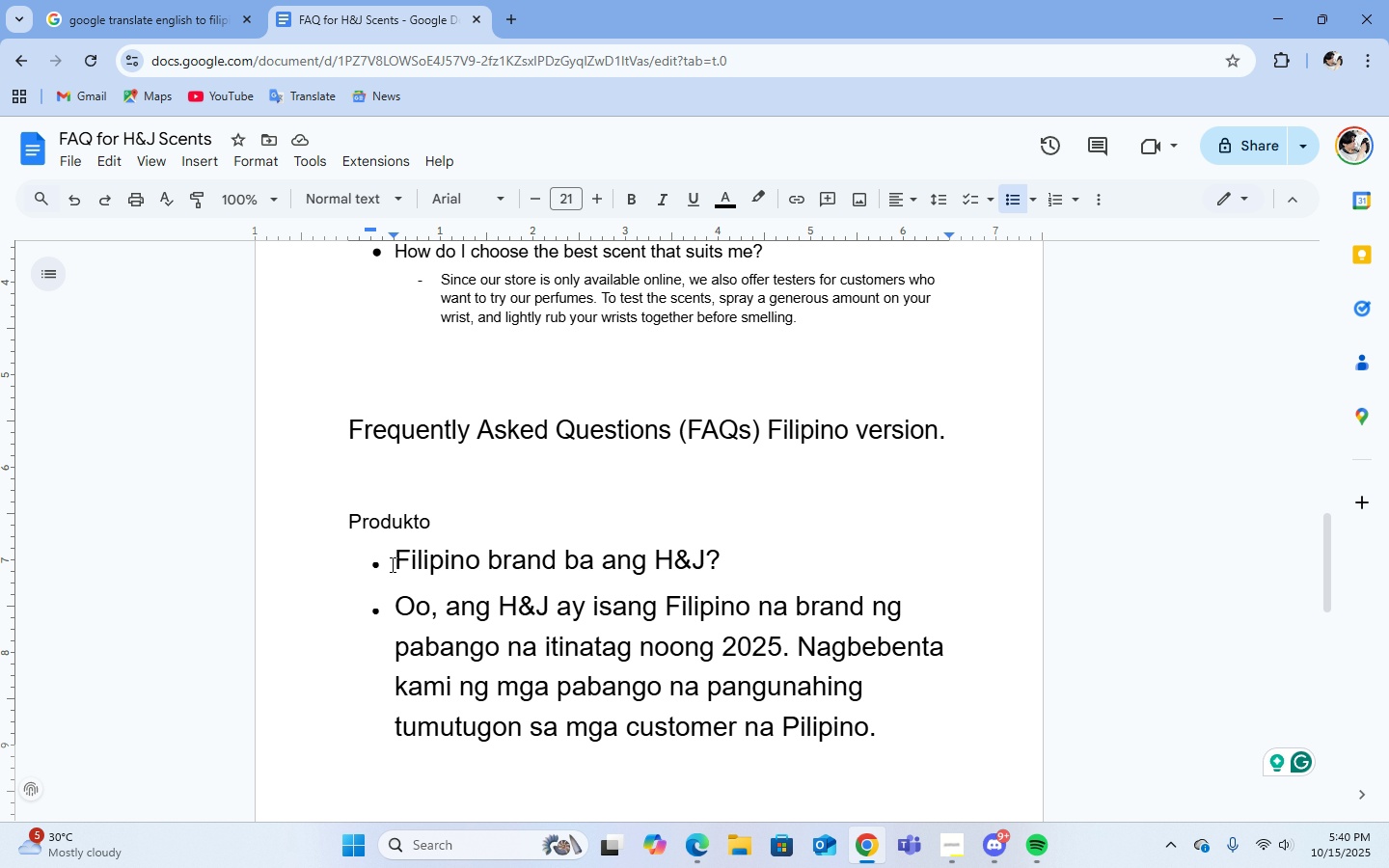 
left_click_drag(start_coordinate=[391, 559], to_coordinate=[720, 559])
 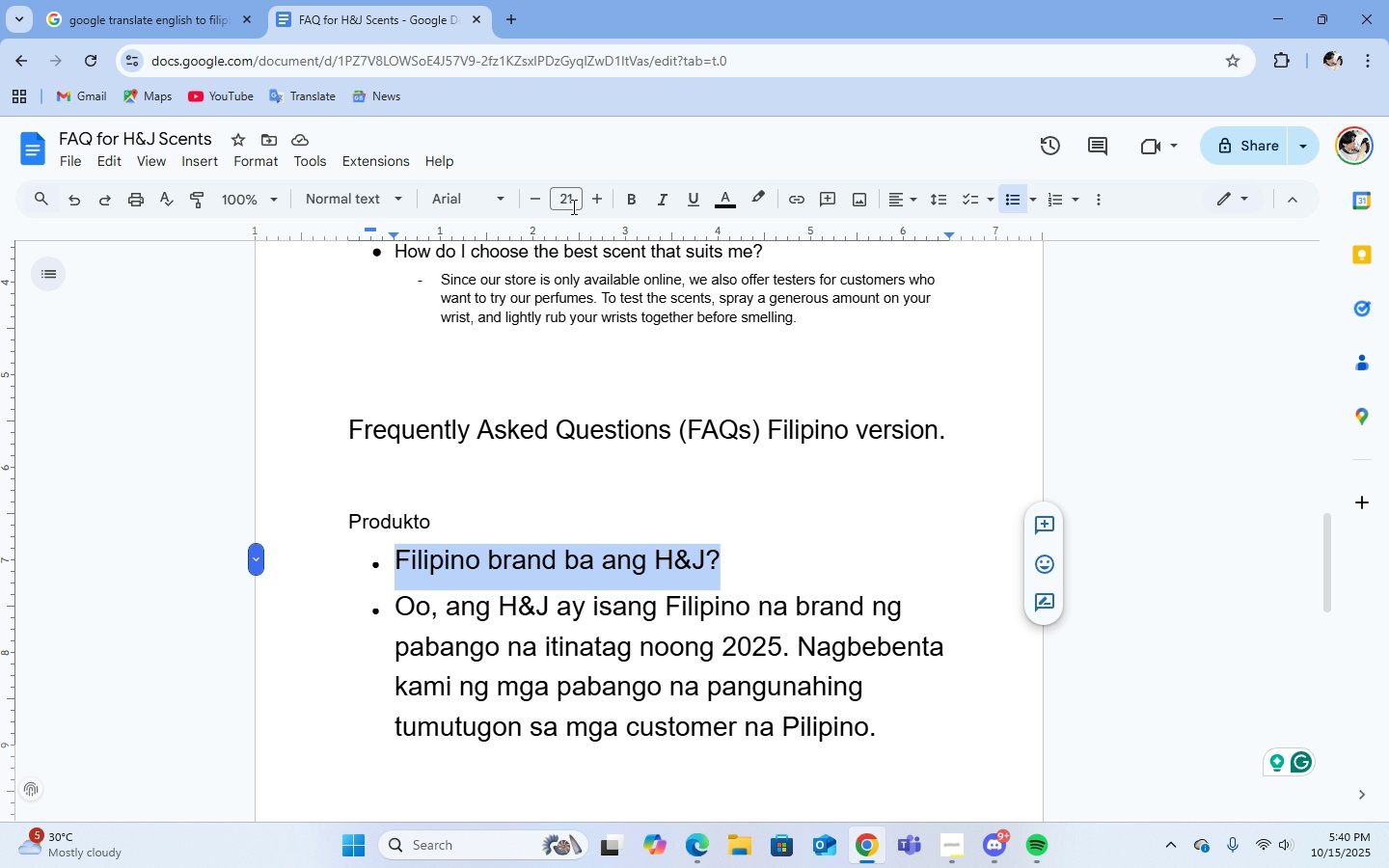 
left_click([571, 203])
 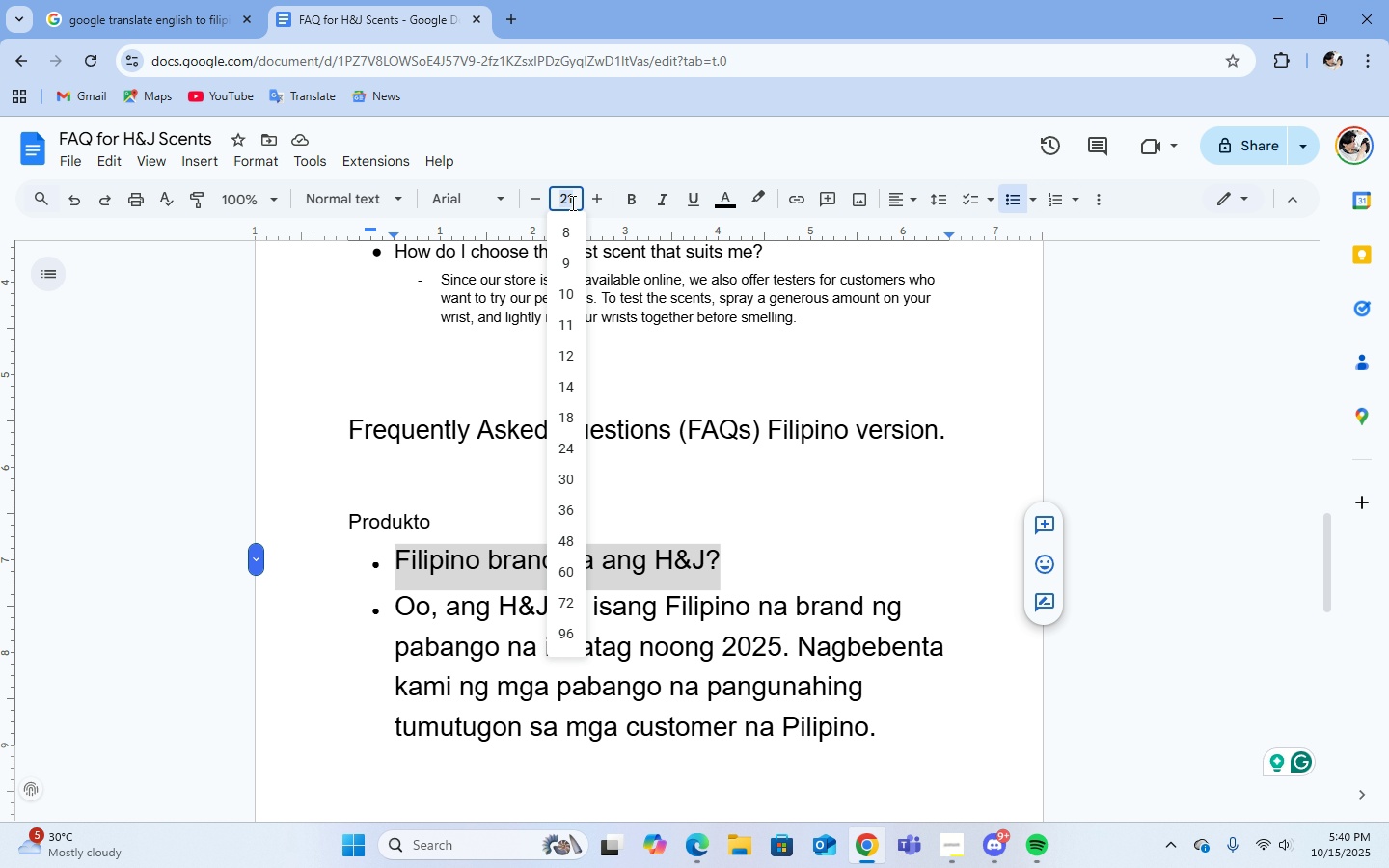 
key(Numpad1)
 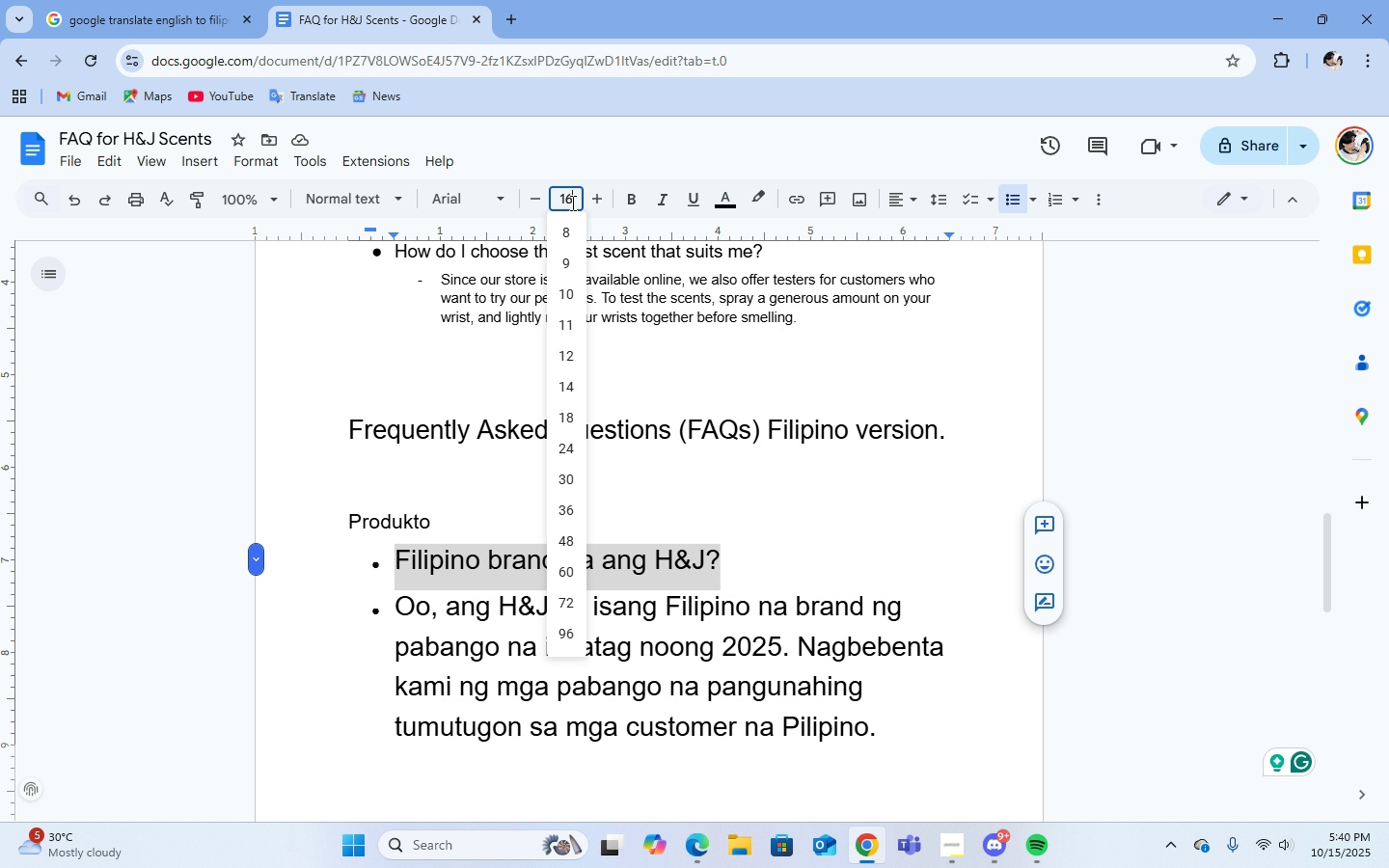 
key(Numpad6)
 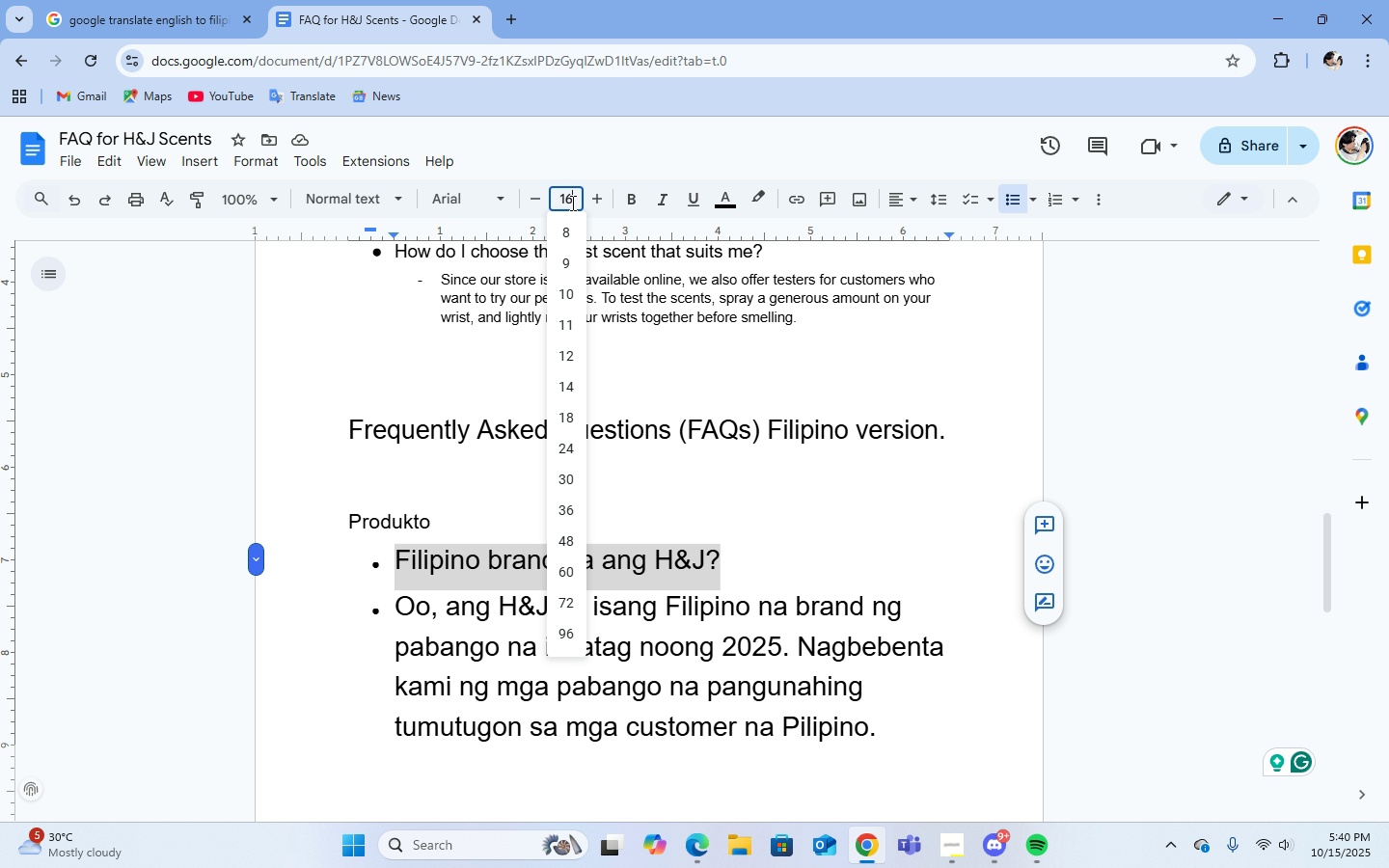 
key(Enter)
 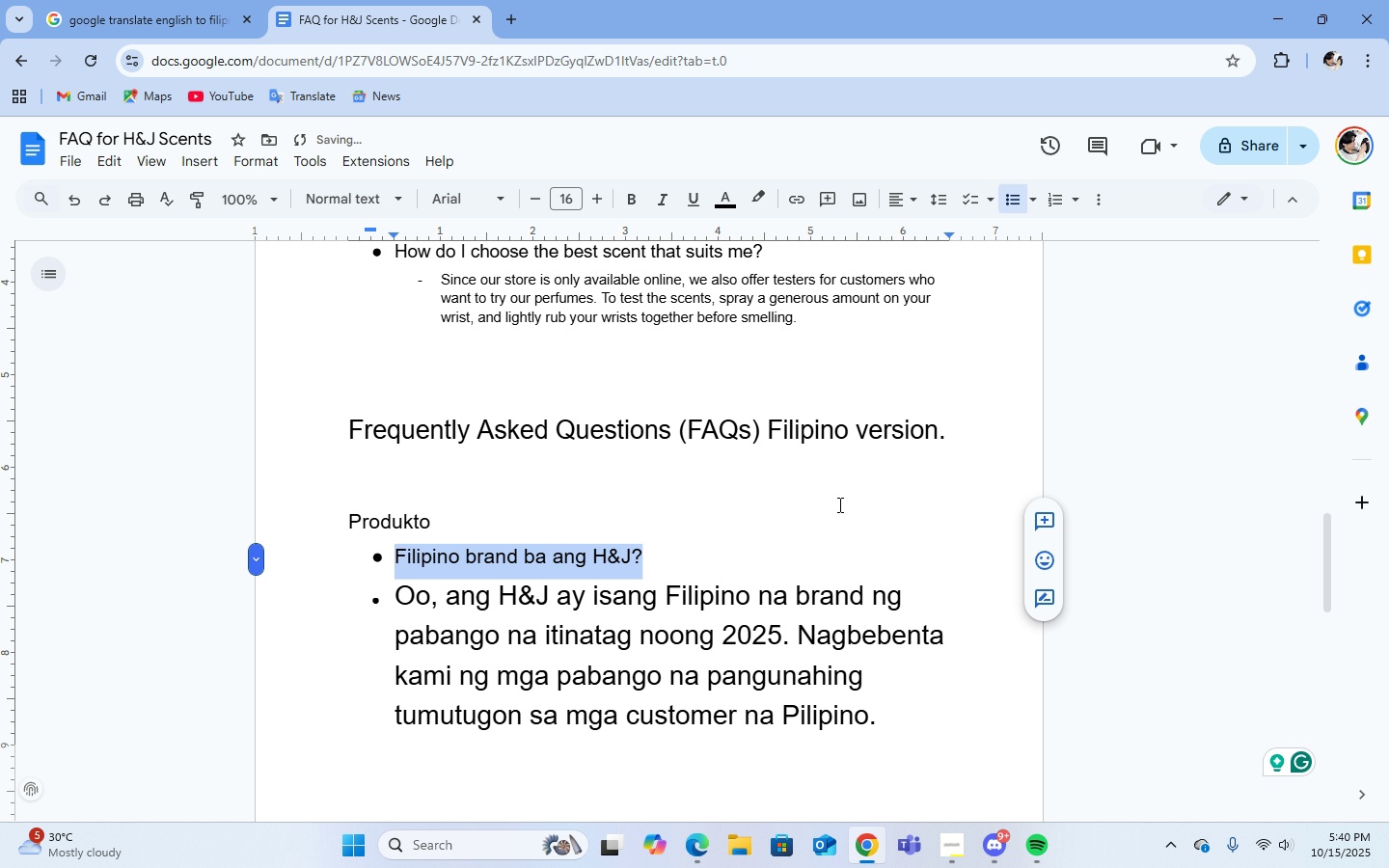 
left_click([825, 550])
 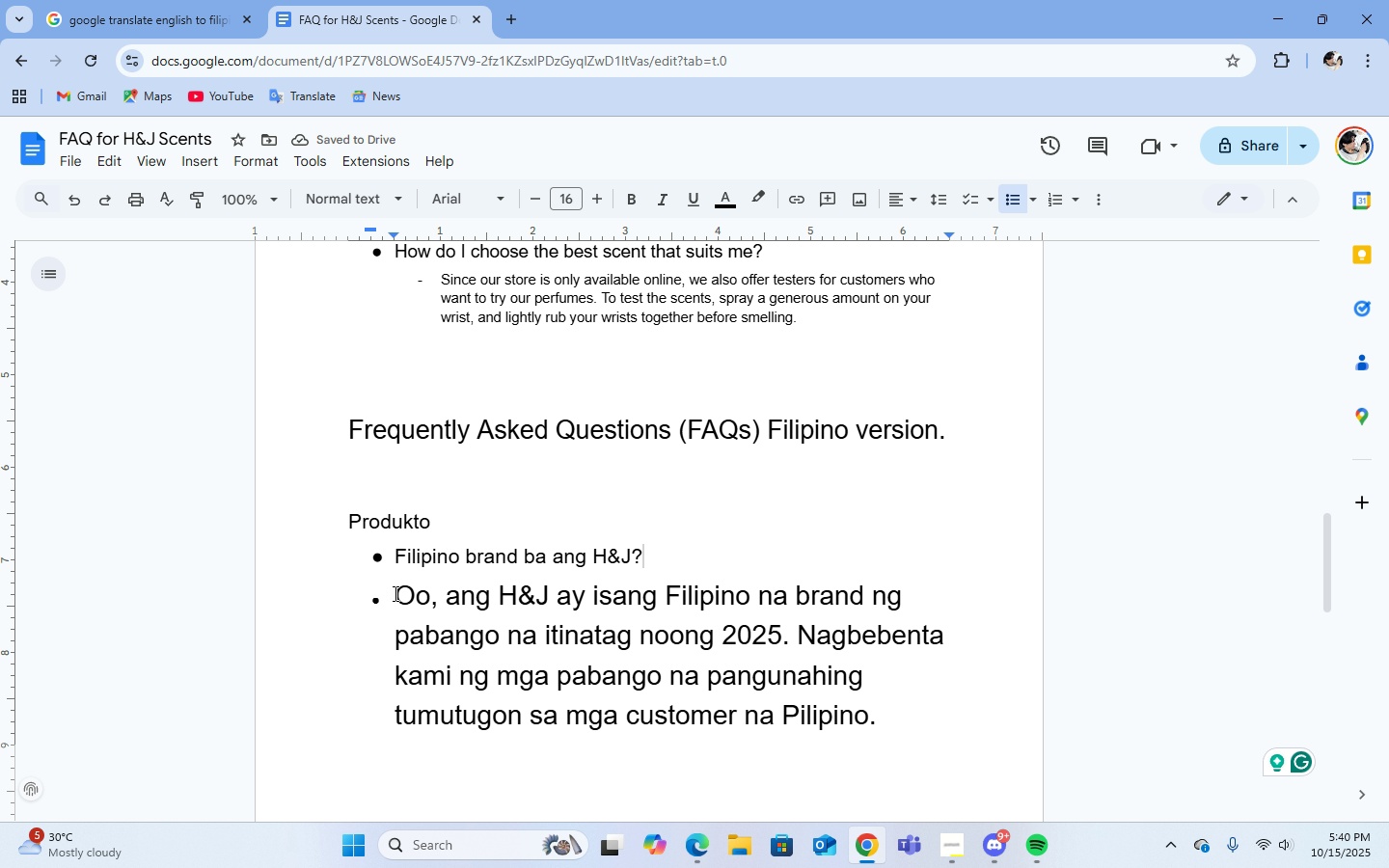 
left_click_drag(start_coordinate=[394, 593], to_coordinate=[878, 716])
 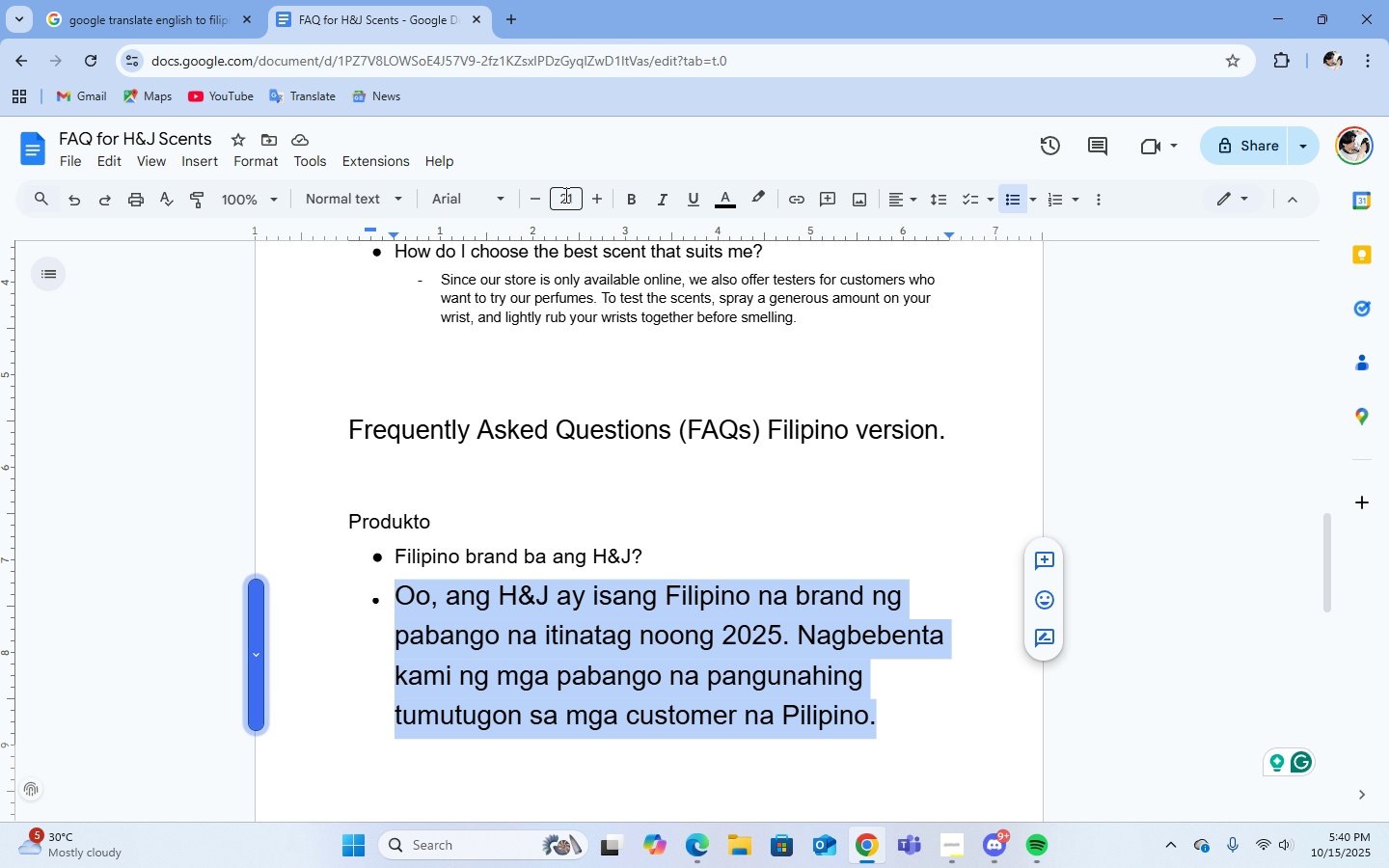 
left_click([570, 197])
 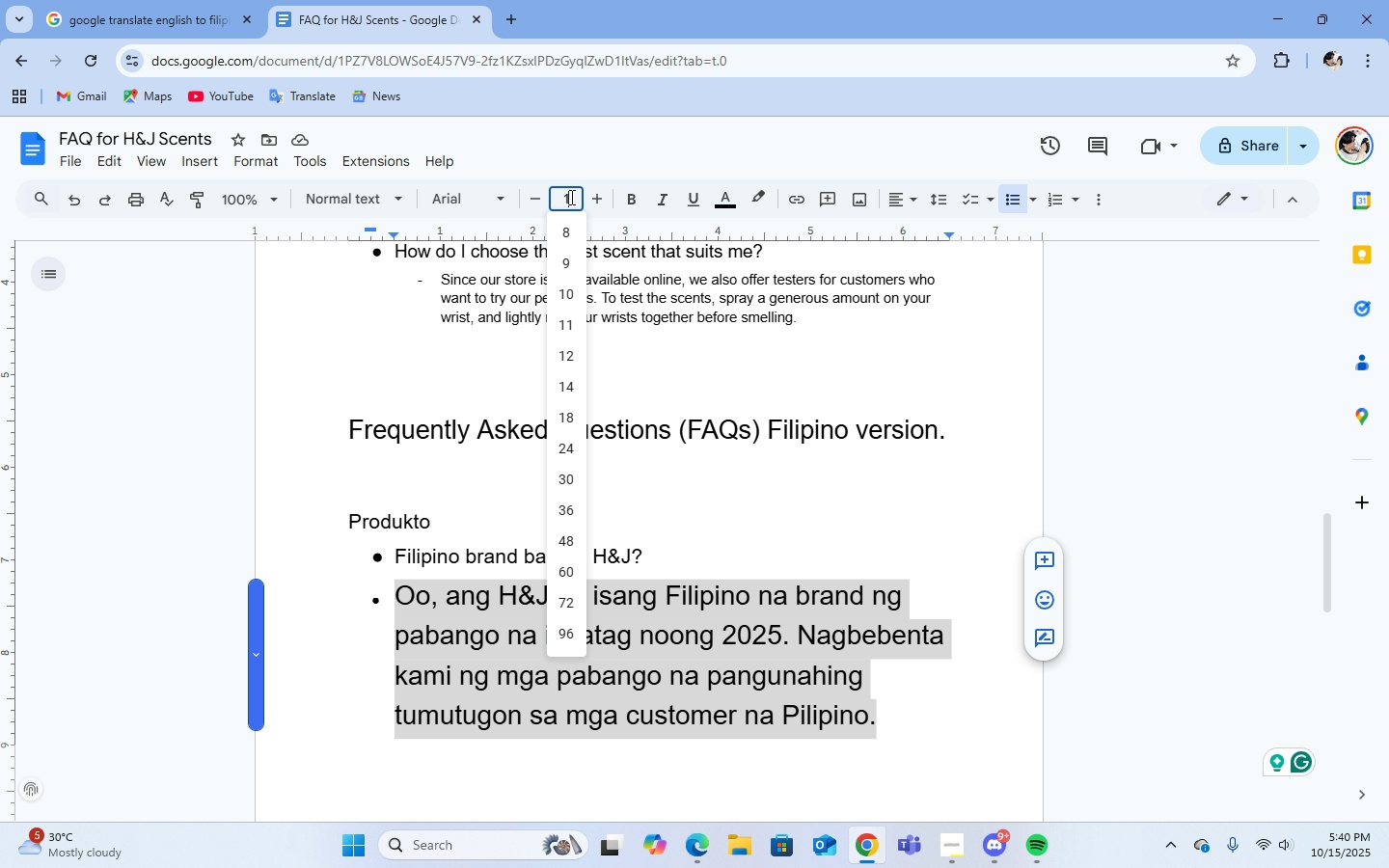 
key(Numpad1)
 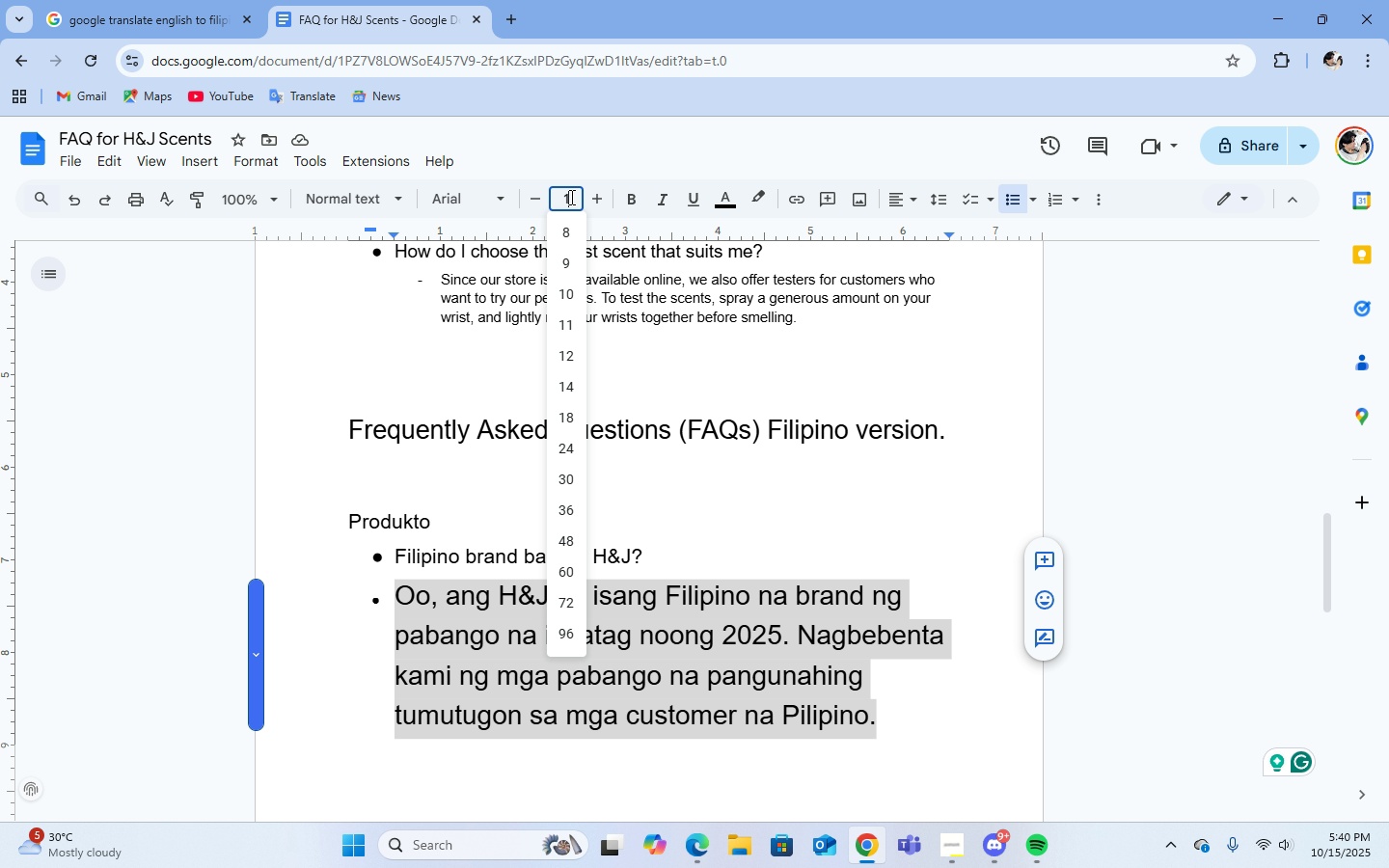 
key(Numpad1)
 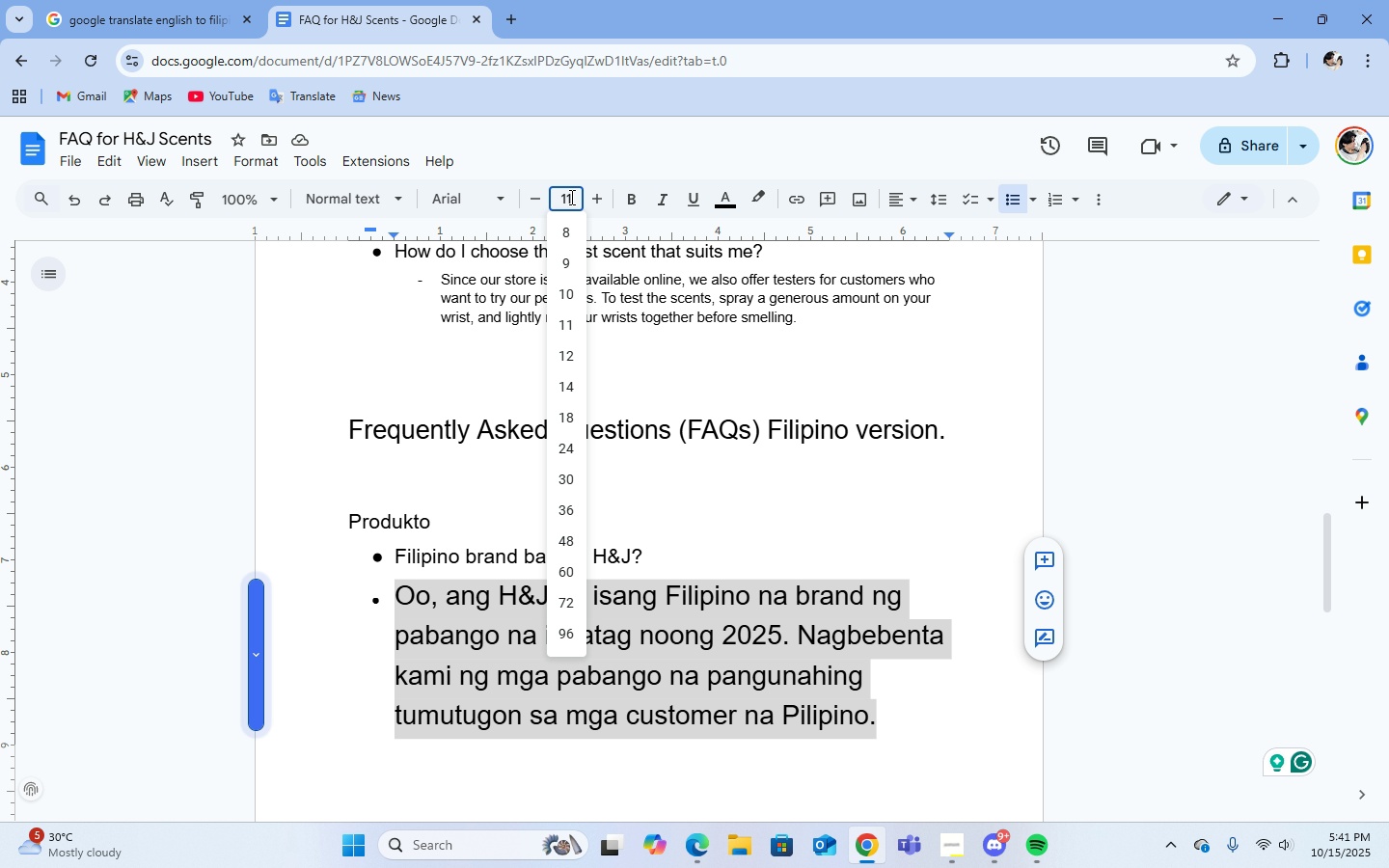 
key(Enter)
 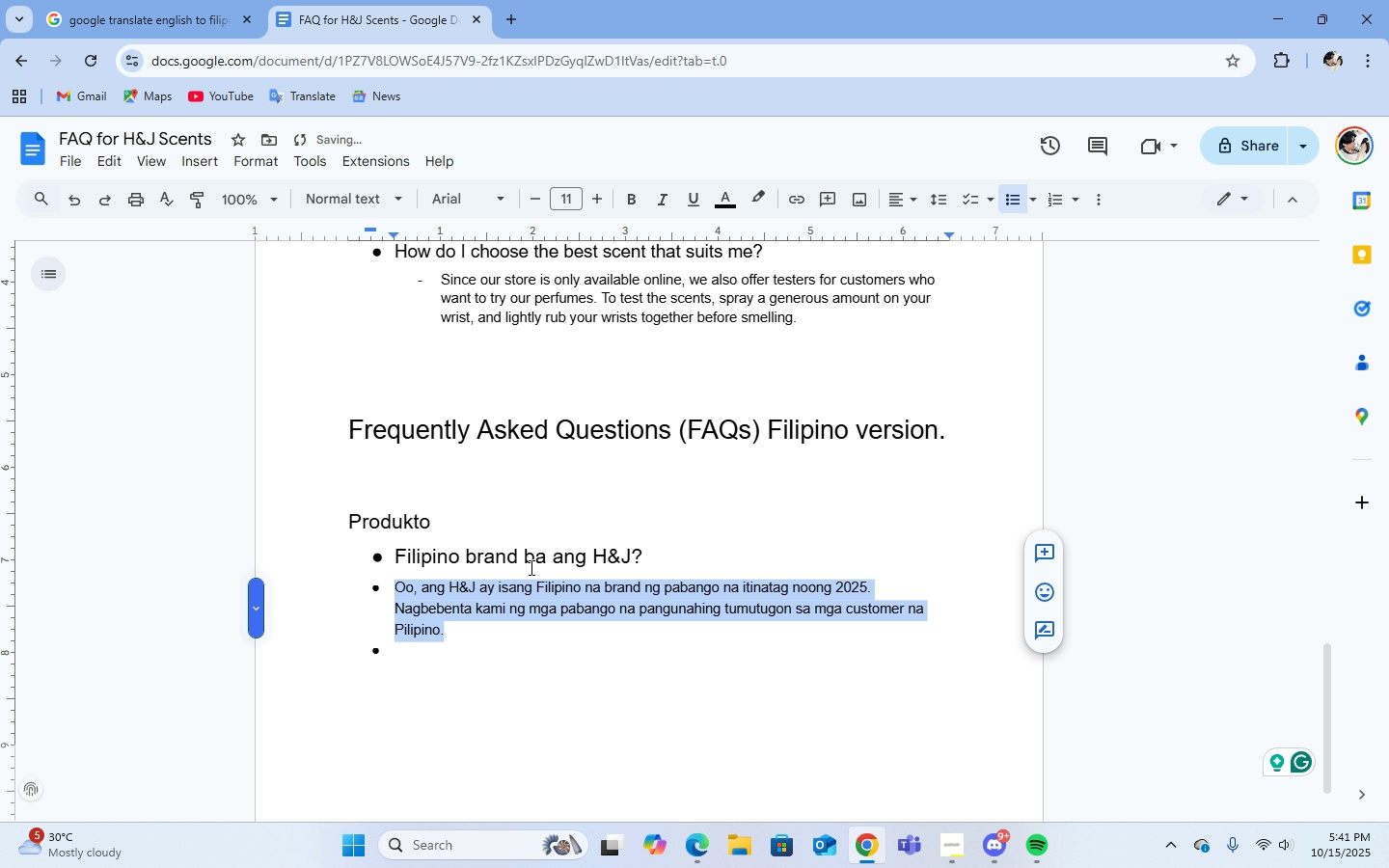 
left_click([385, 589])
 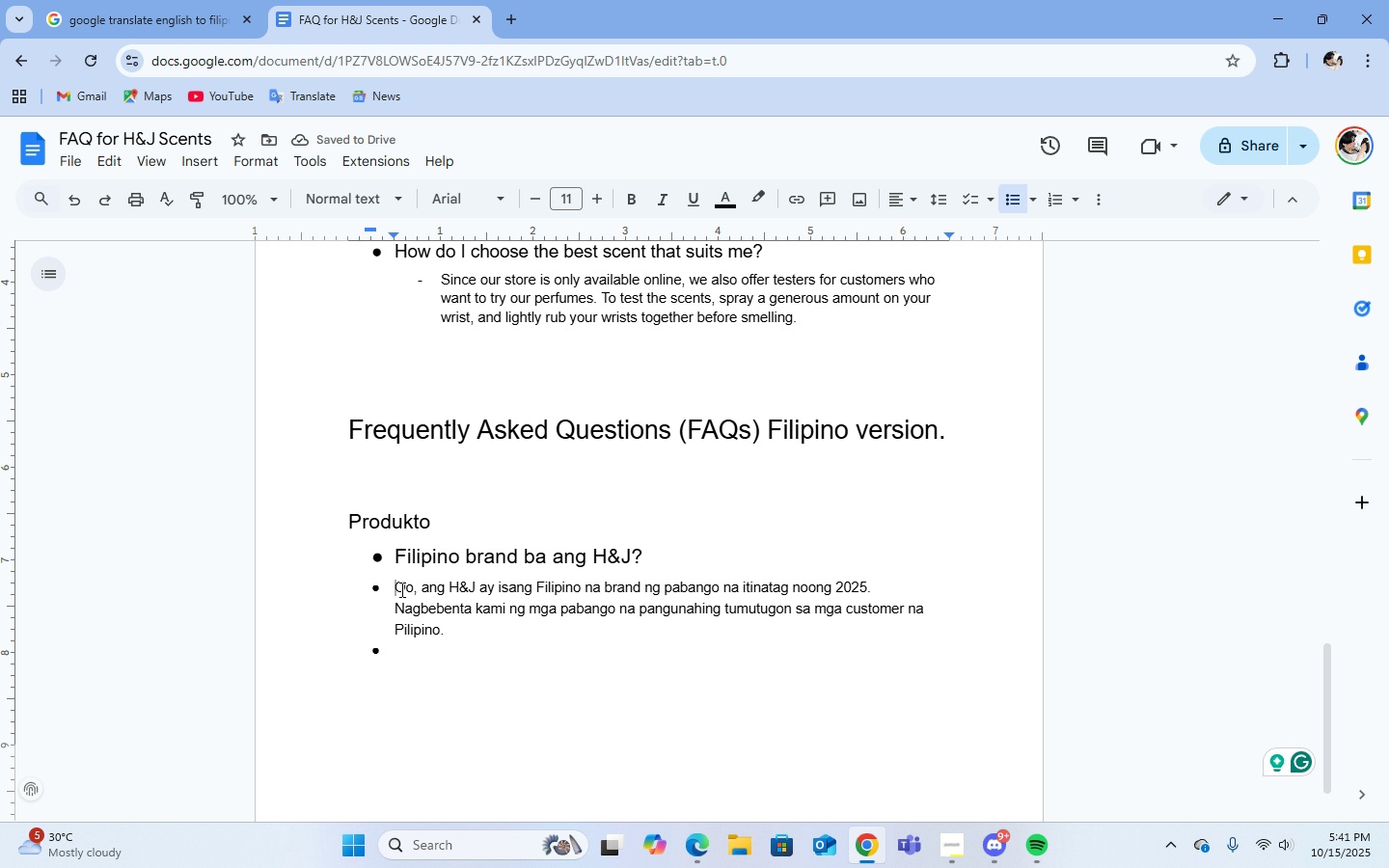 
key(Backspace)
 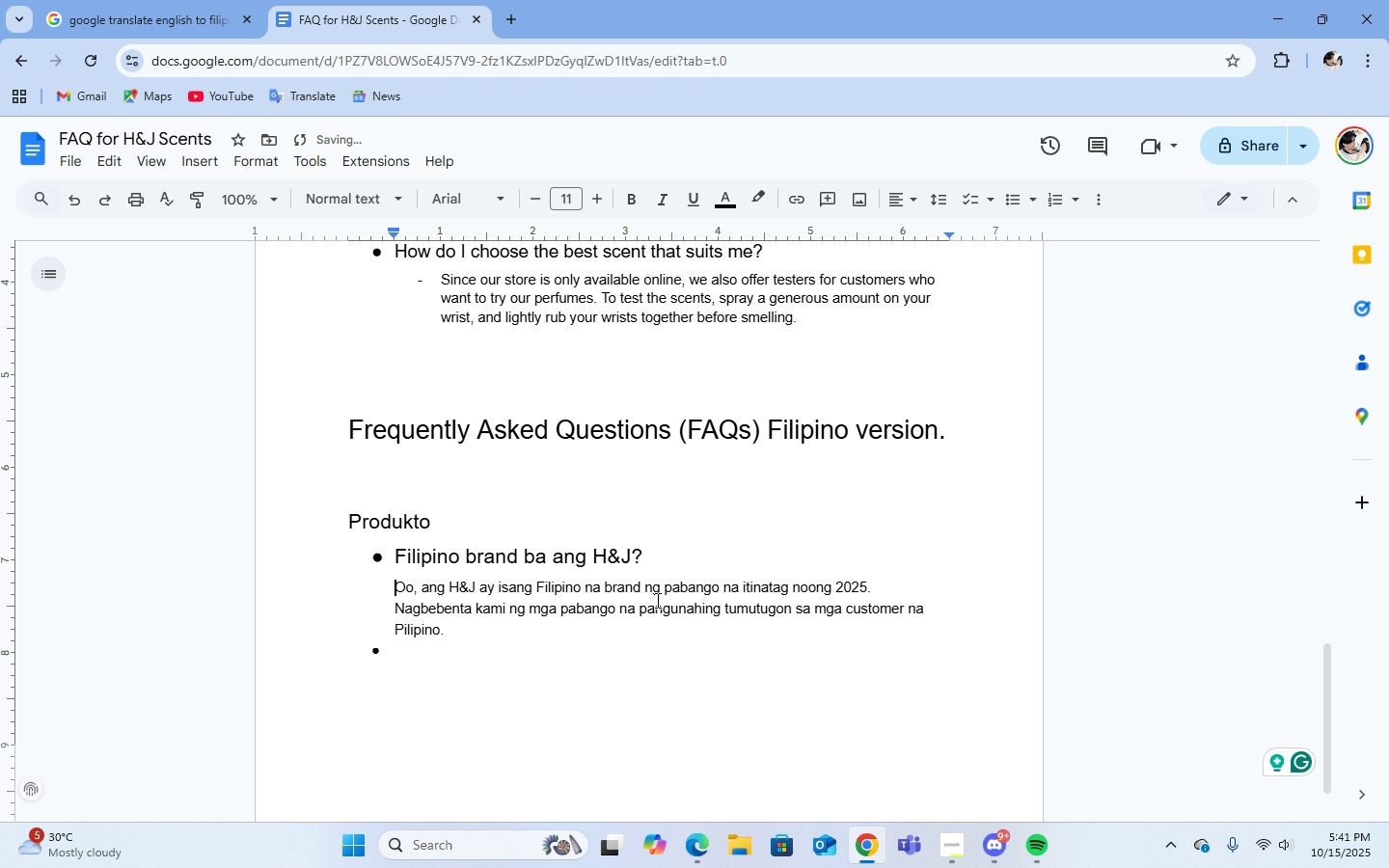 
key(Minus)
 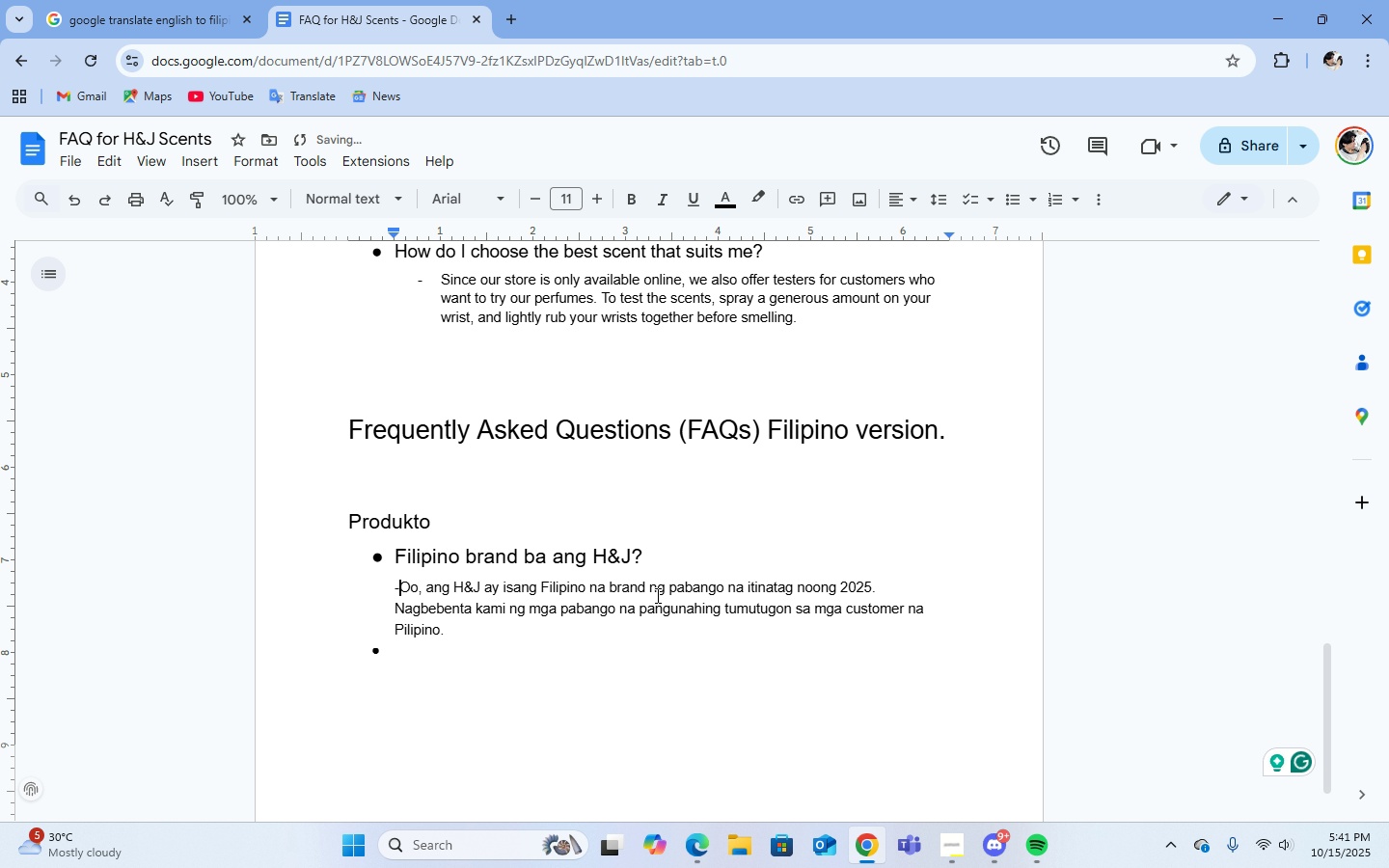 
key(Space)
 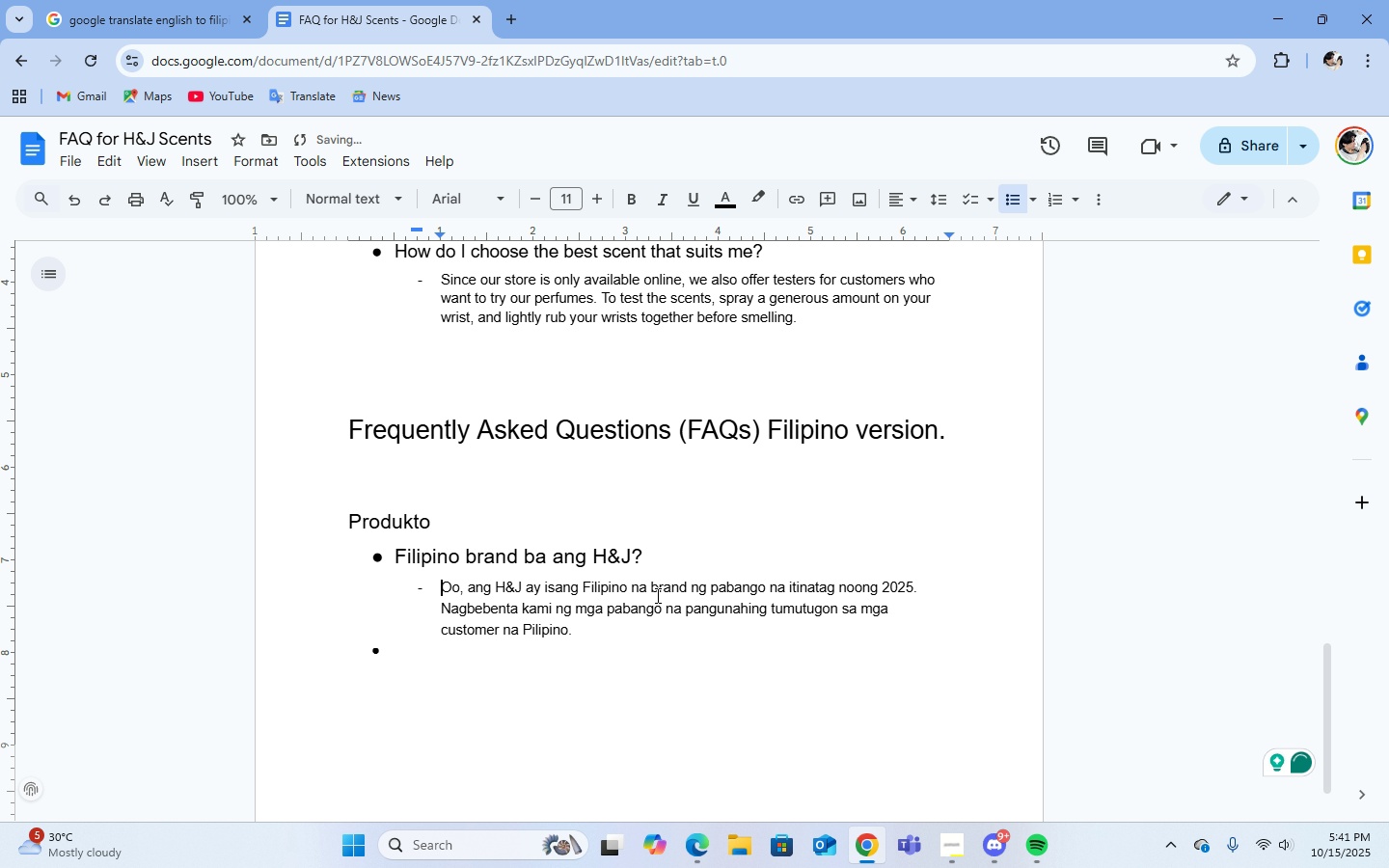 
scroll: coordinate [656, 595], scroll_direction: up, amount: 2.0
 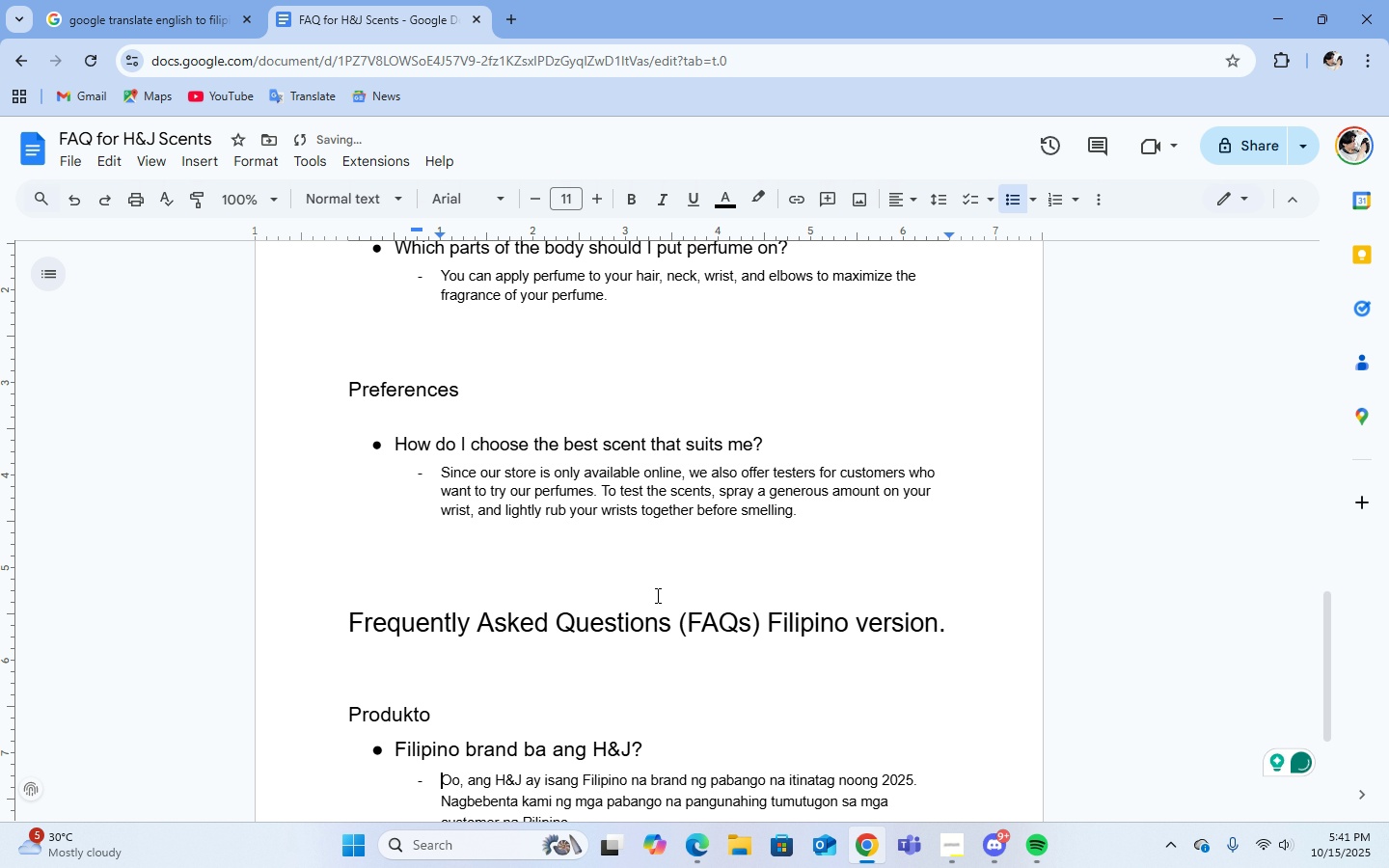 
scroll: coordinate [656, 595], scroll_direction: down, amount: 2.0
 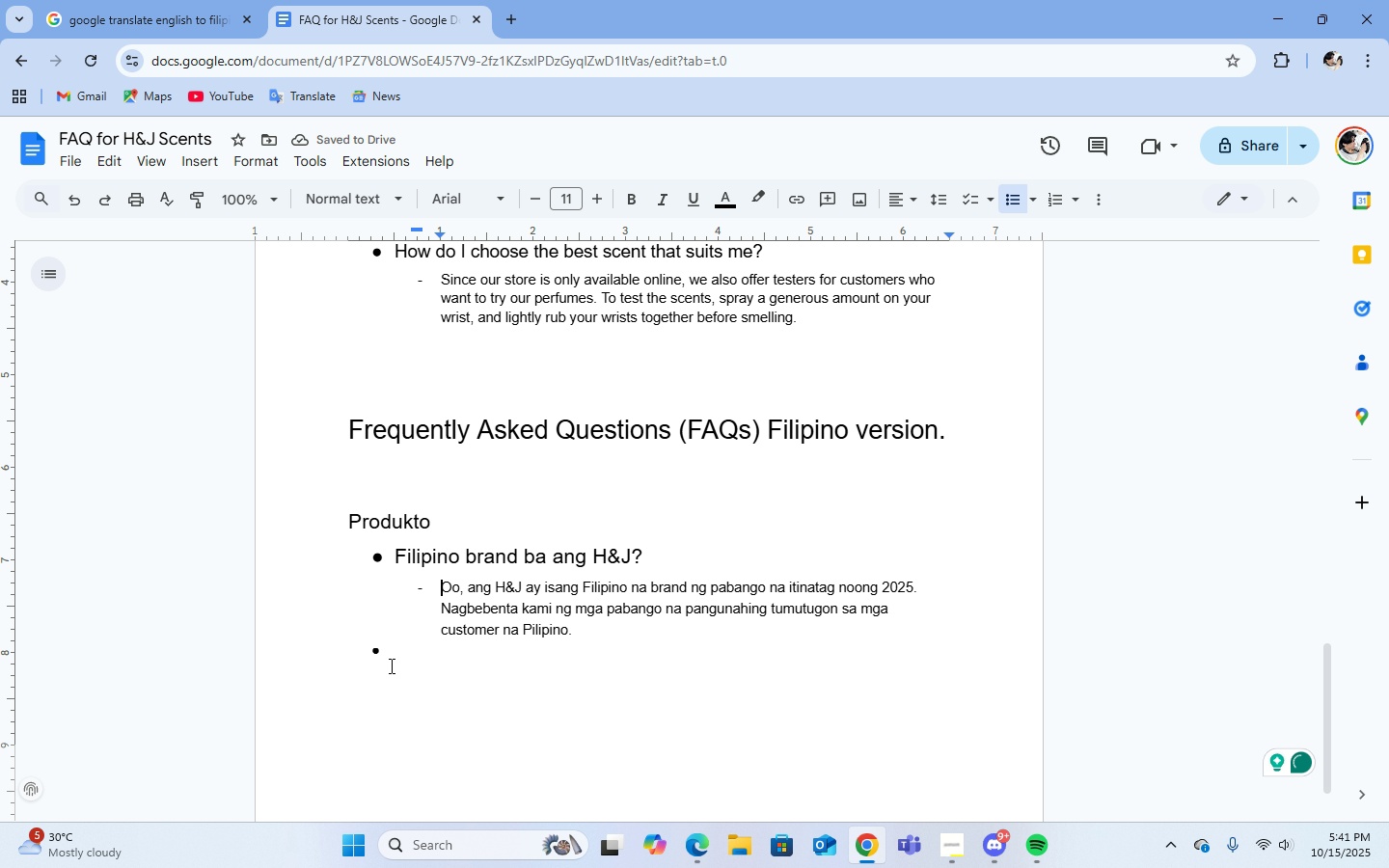 
left_click([391, 659])
 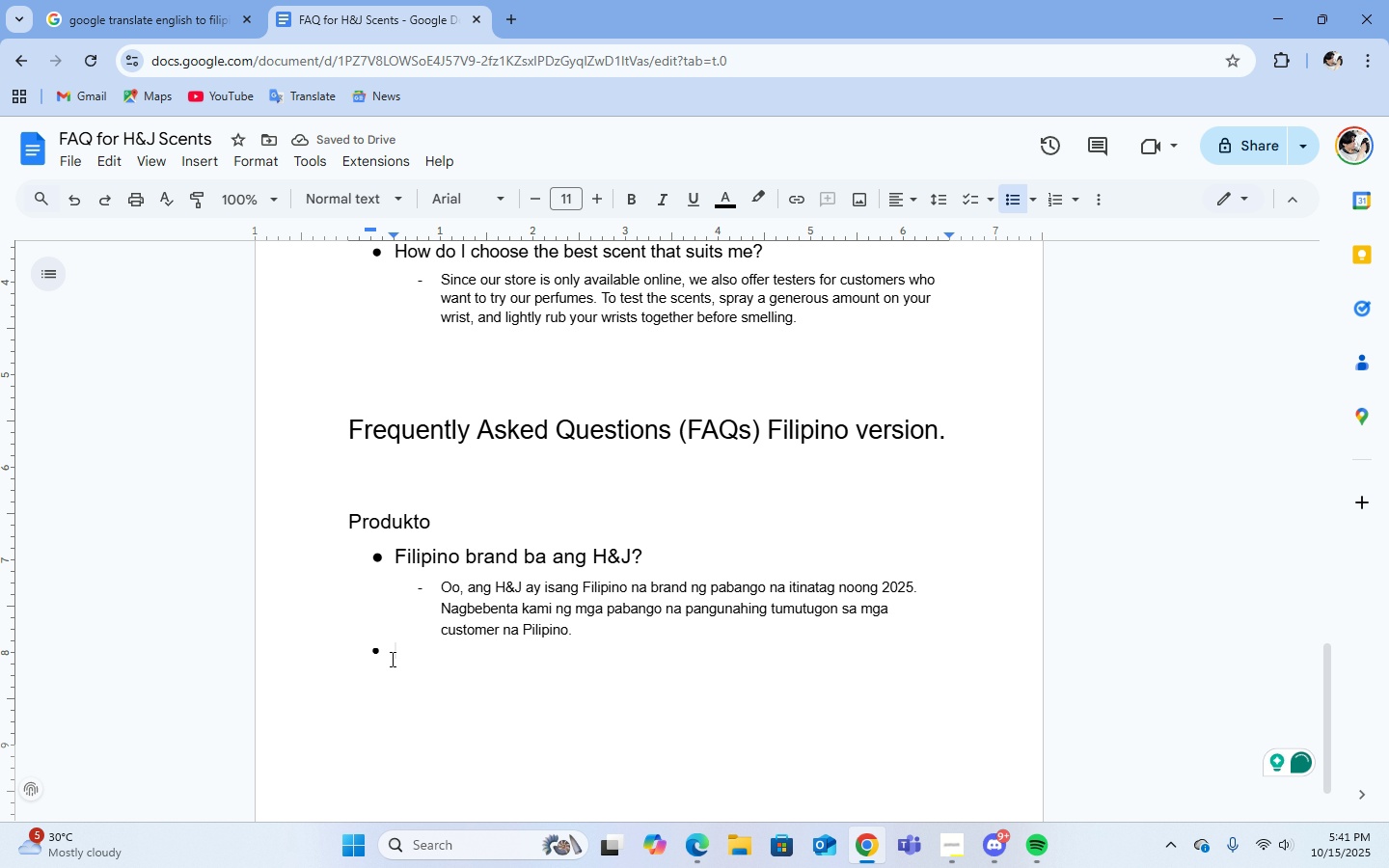 
key(Backspace)
 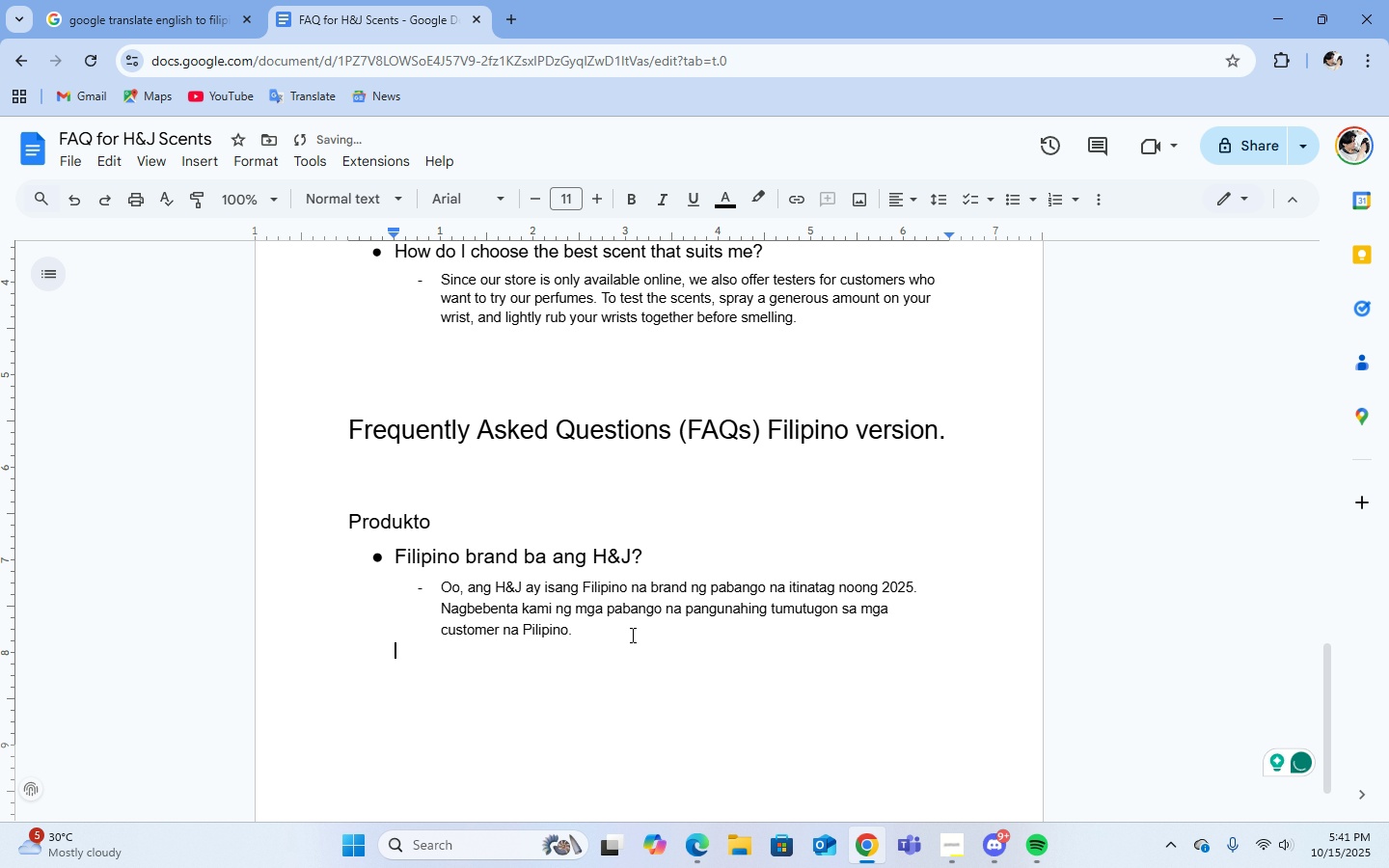 
left_click([631, 635])
 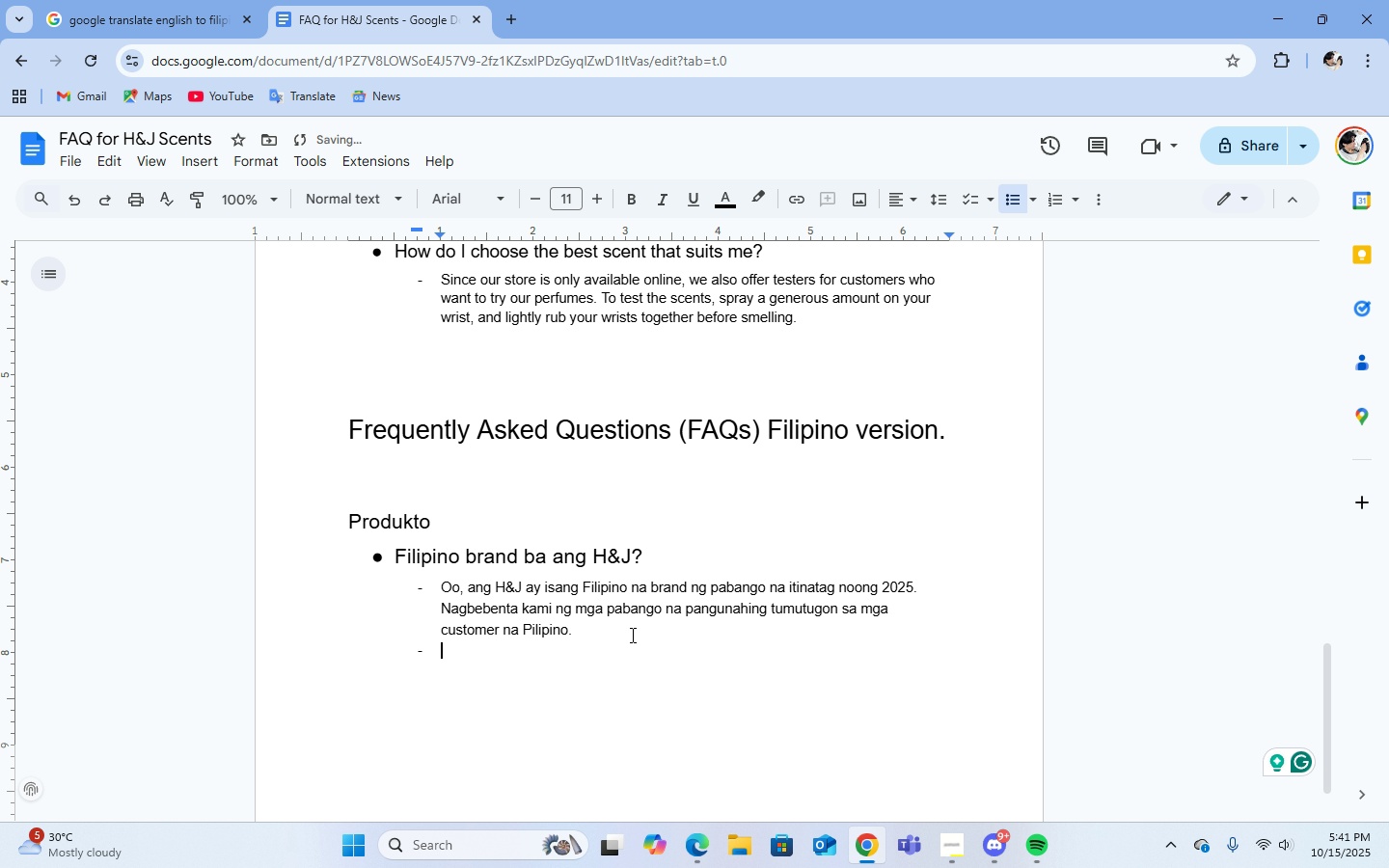 
key(Enter)
 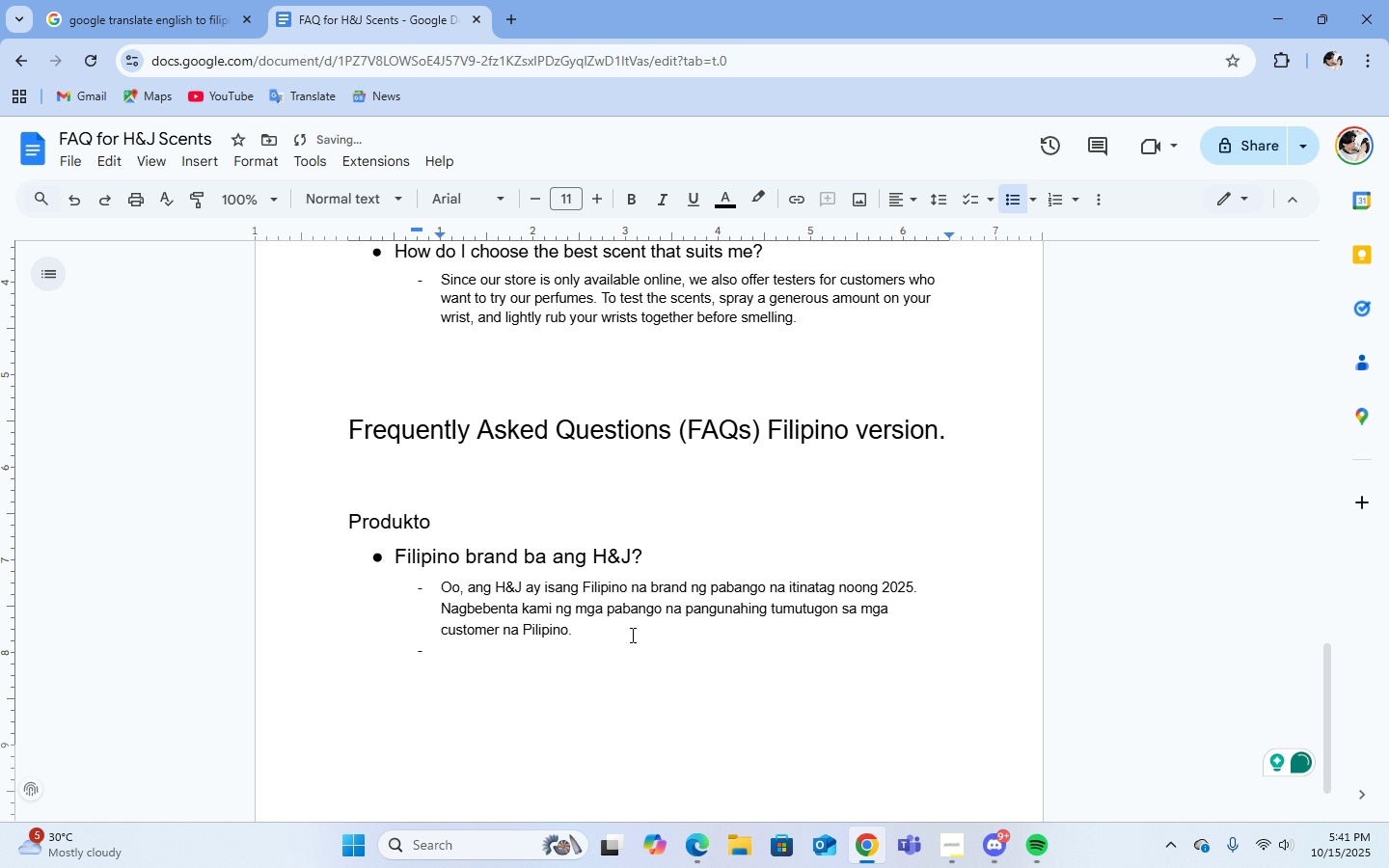 
key(Backspace)
 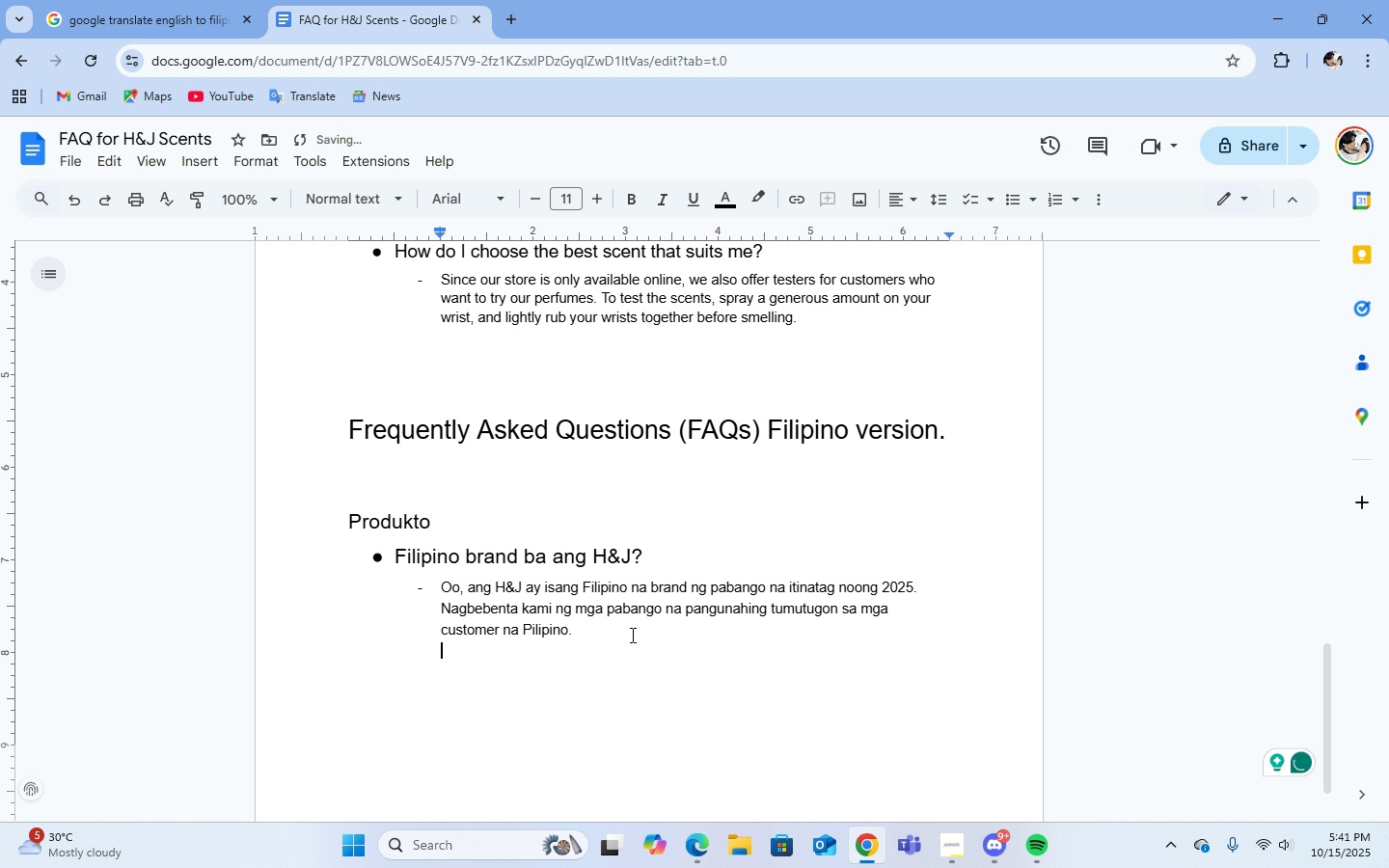 
key(Backspace)
 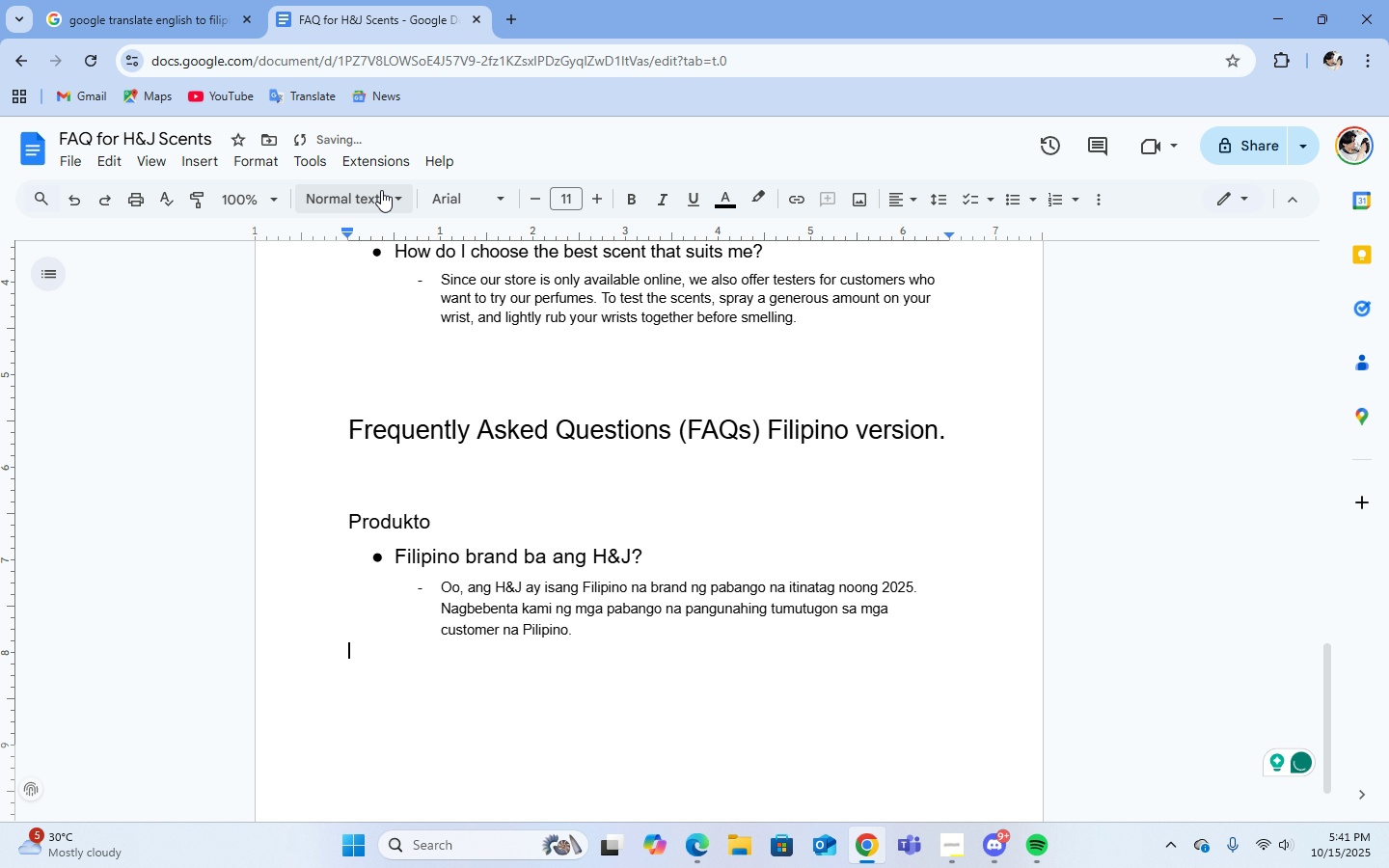 
left_click([381, 190])
 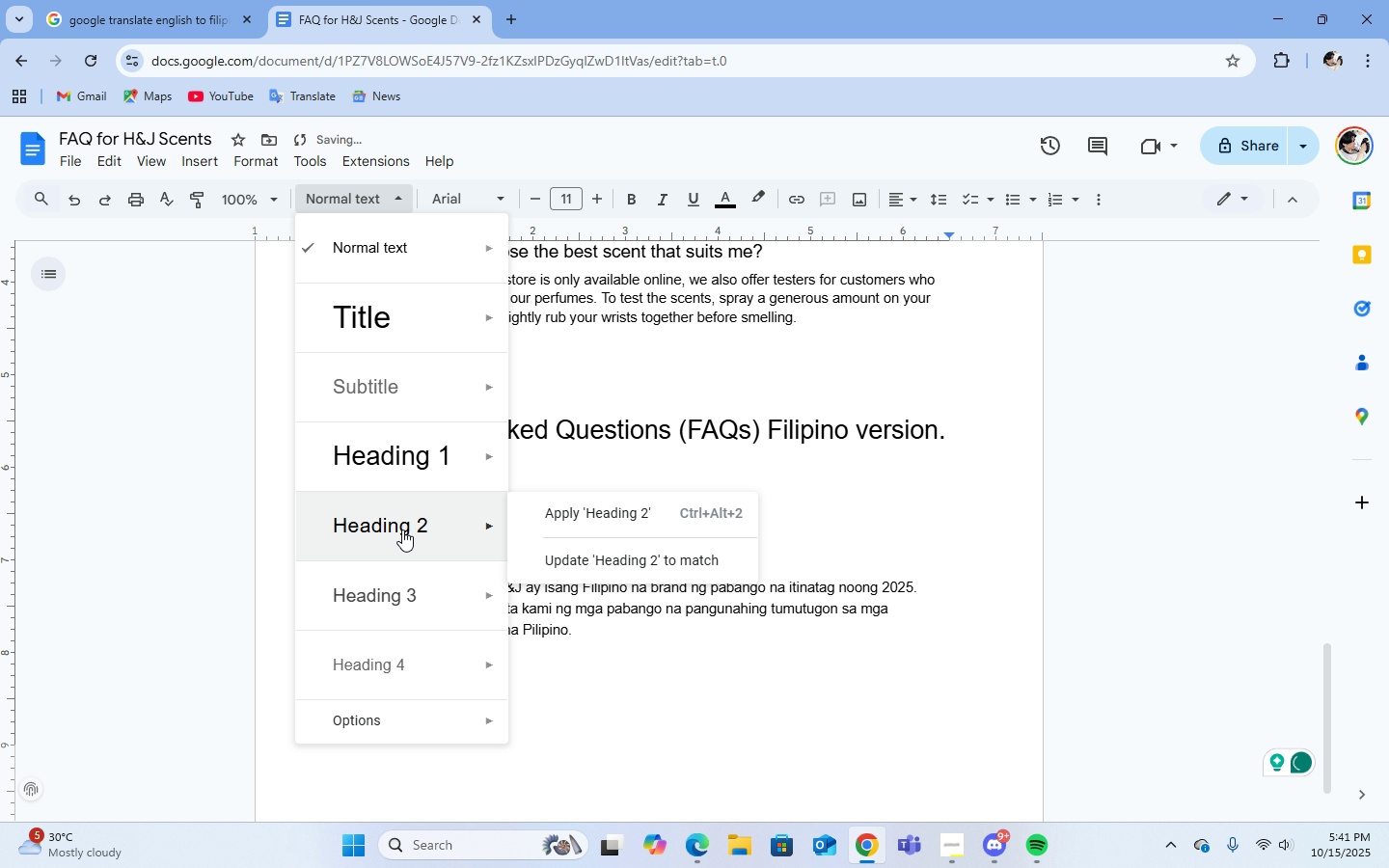 
left_click([402, 529])
 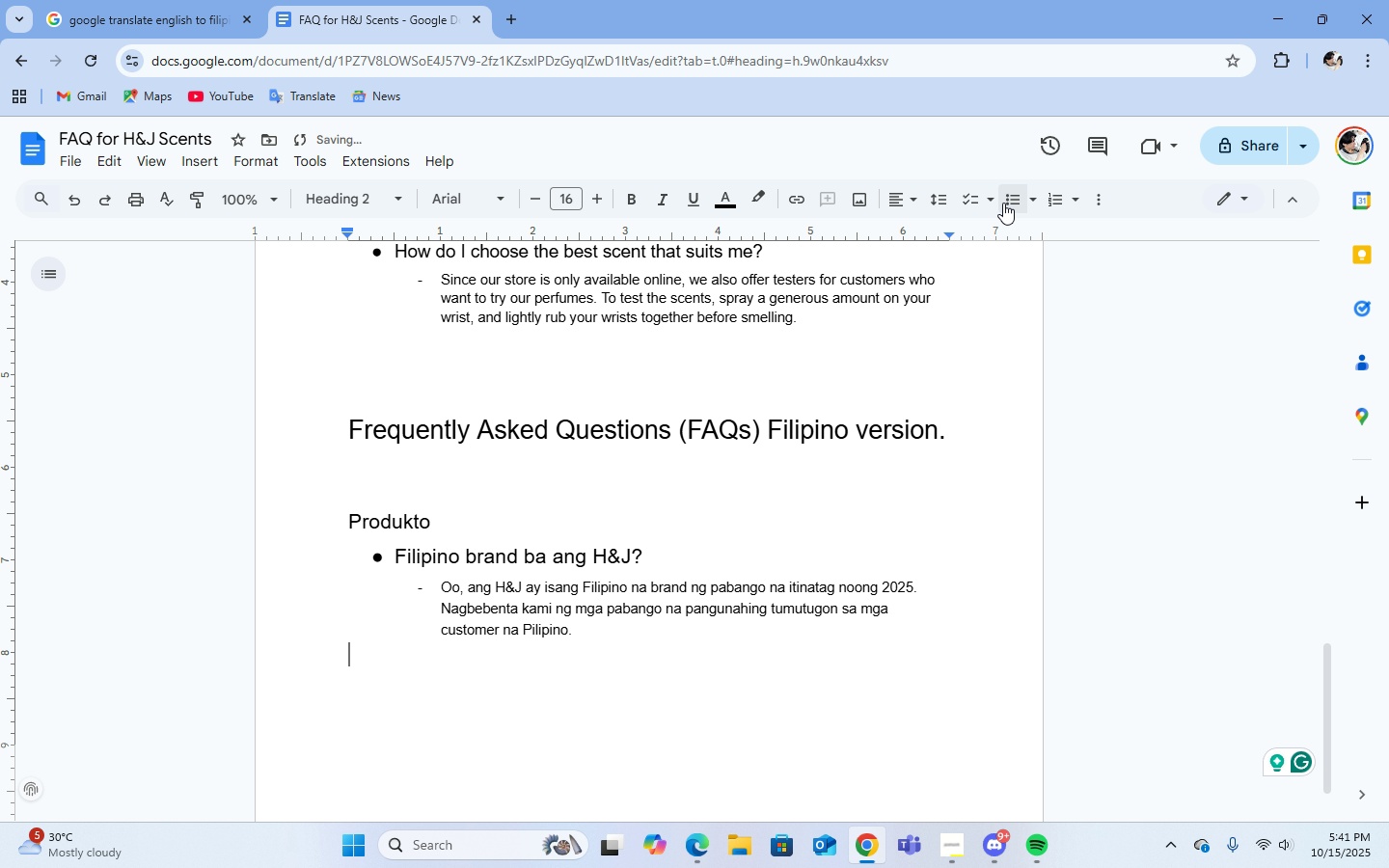 
left_click([1015, 203])
 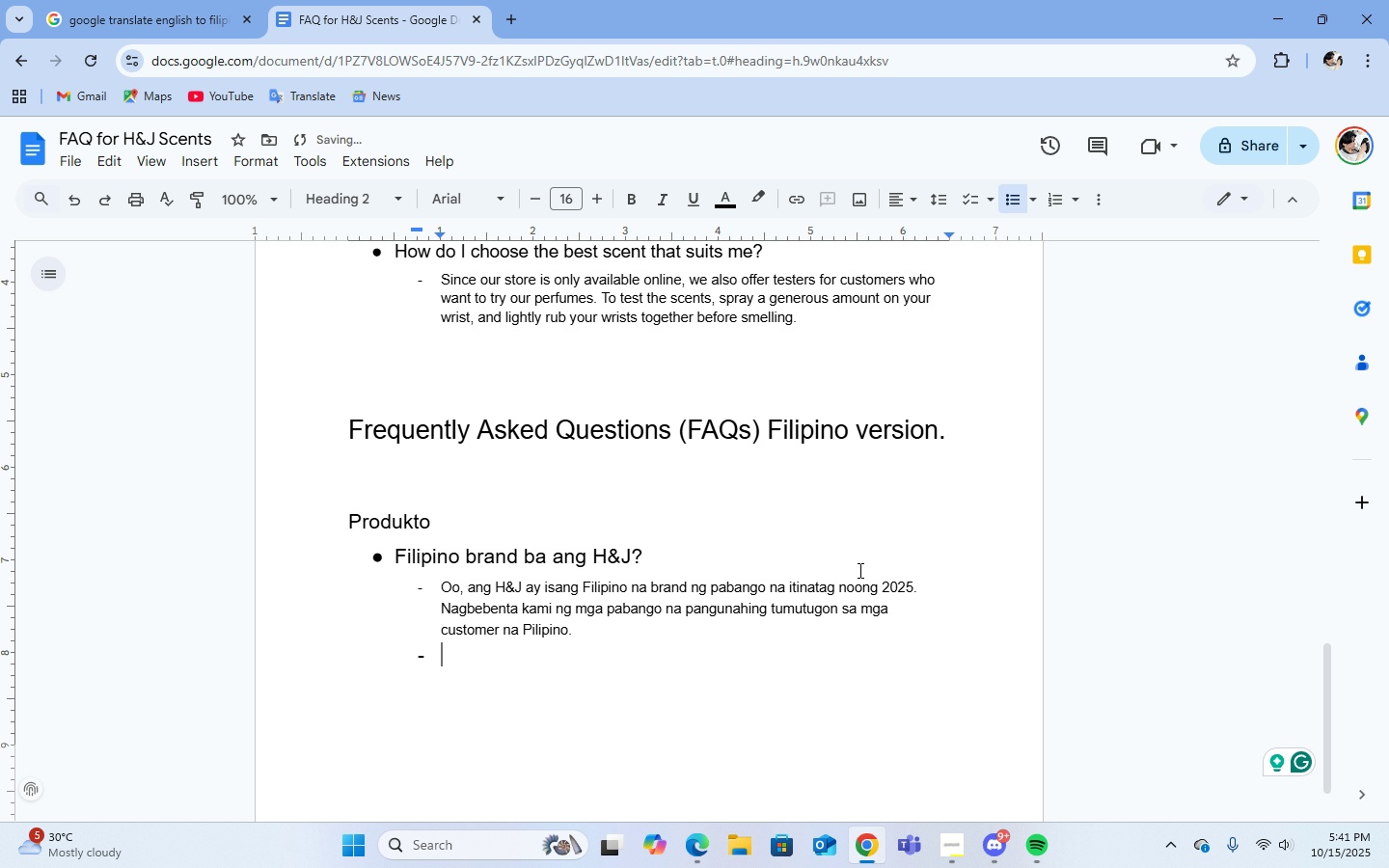 
key(Backspace)
 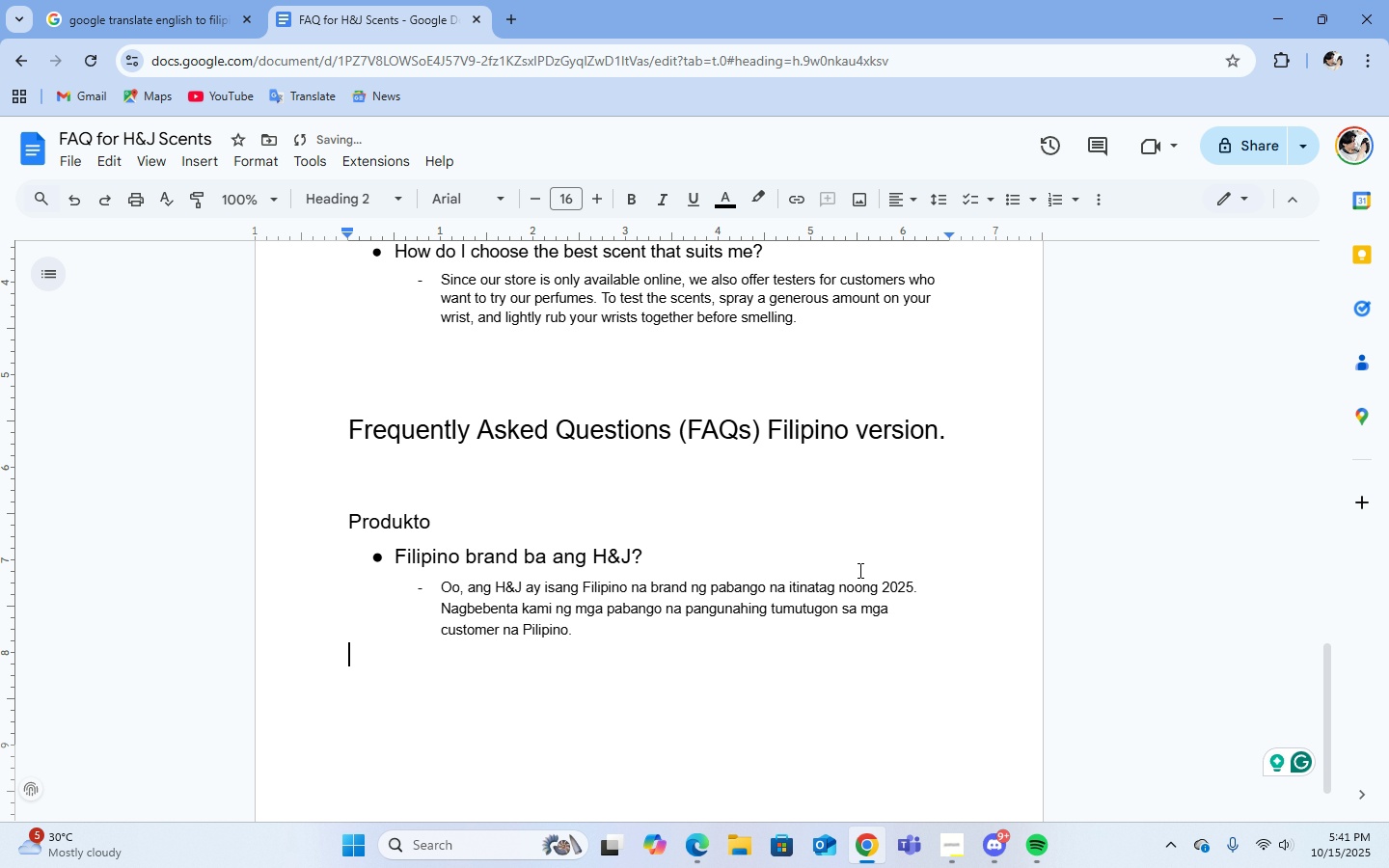 
key(Backspace)
 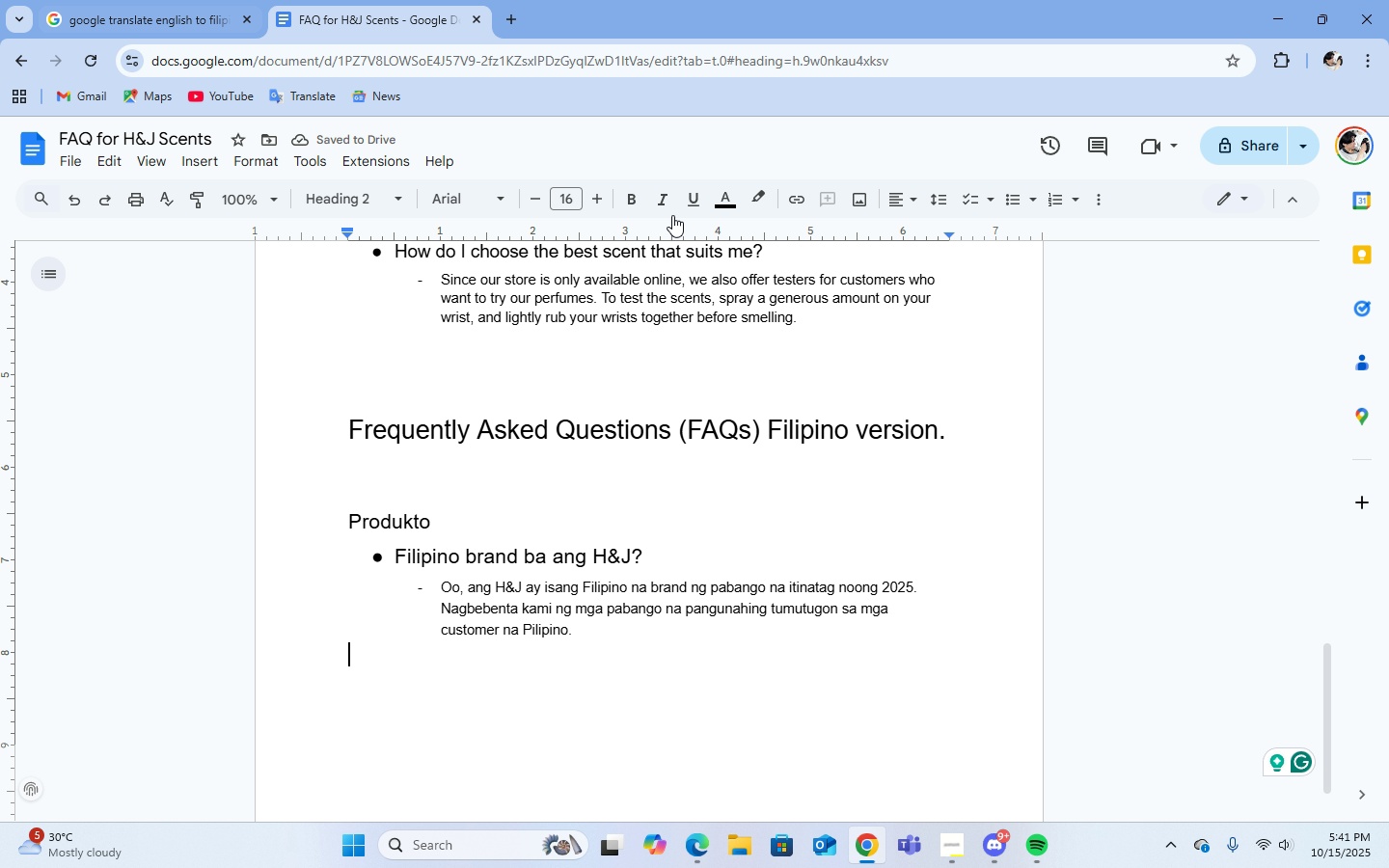 
scroll: coordinate [571, 421], scroll_direction: down, amount: 1.0
 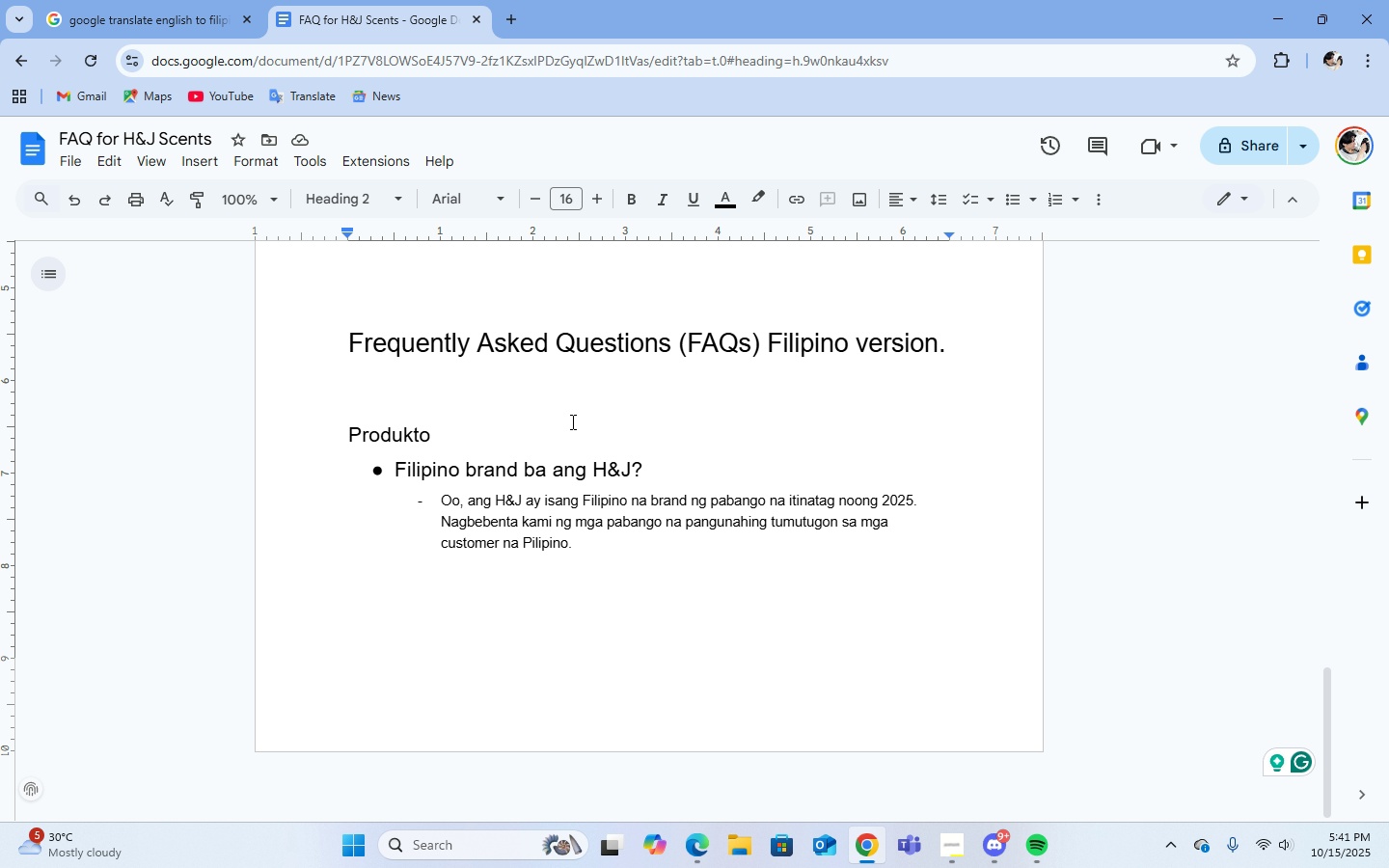 
key(Enter)
 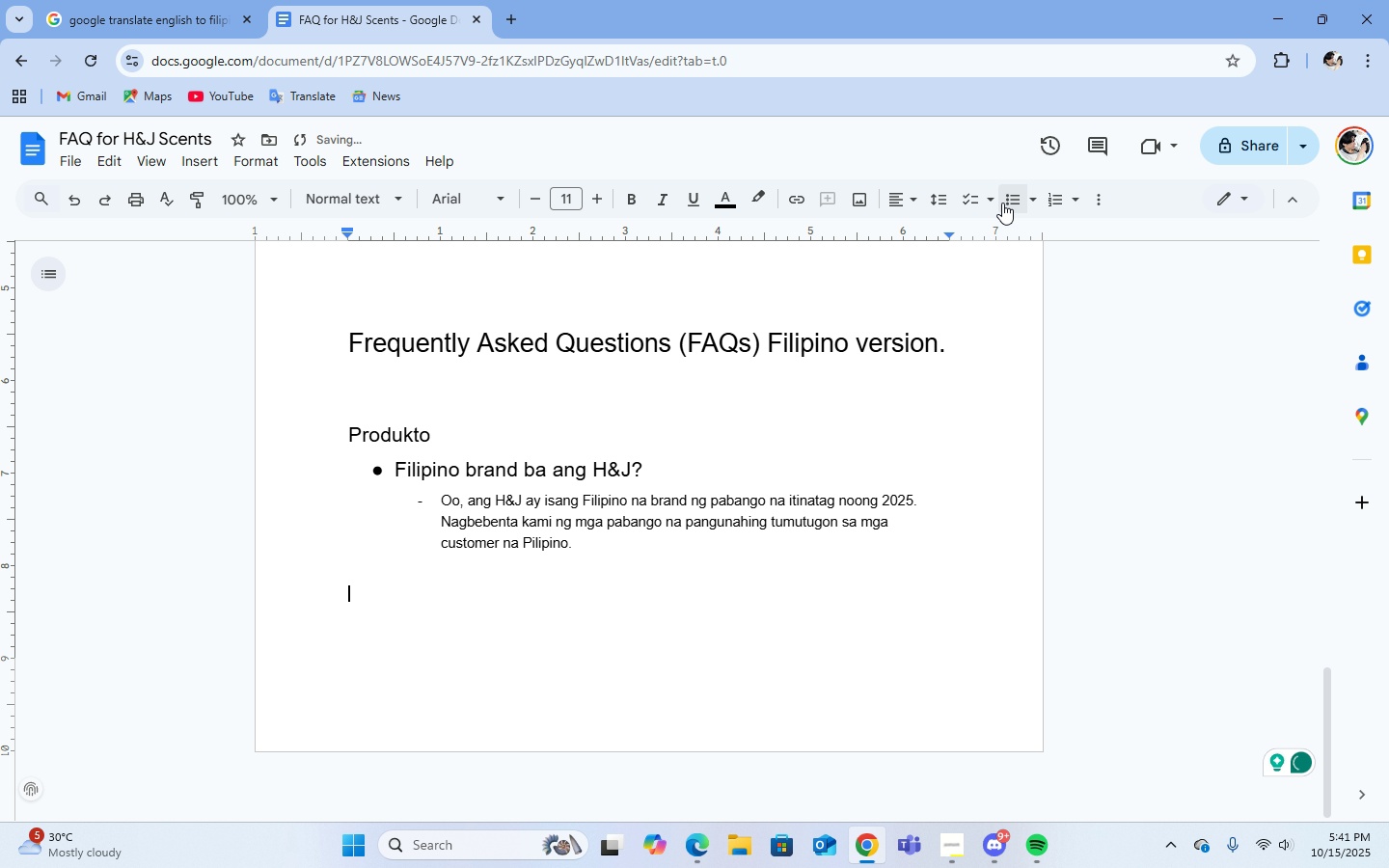 
left_click([1008, 198])
 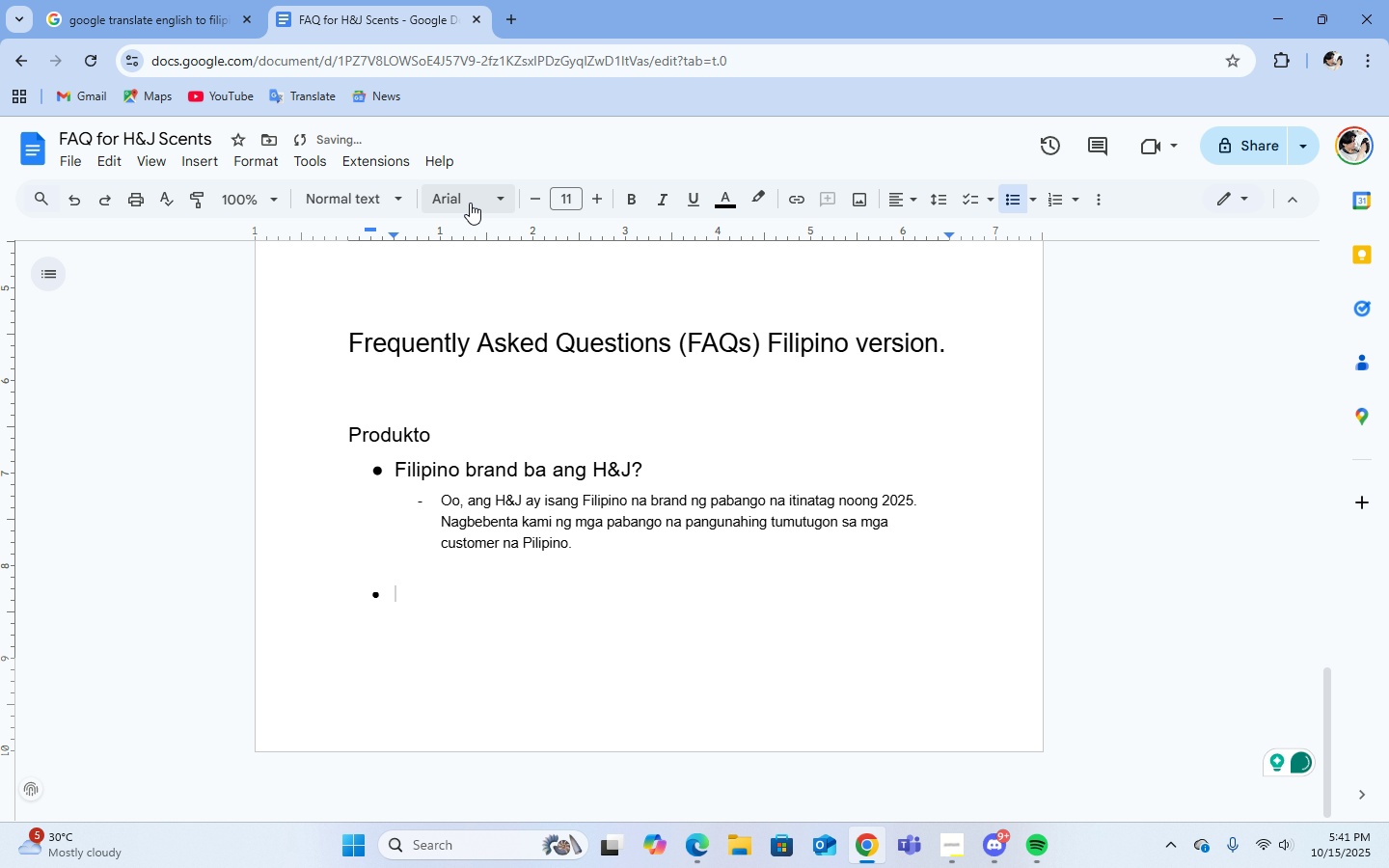 
left_click([330, 198])
 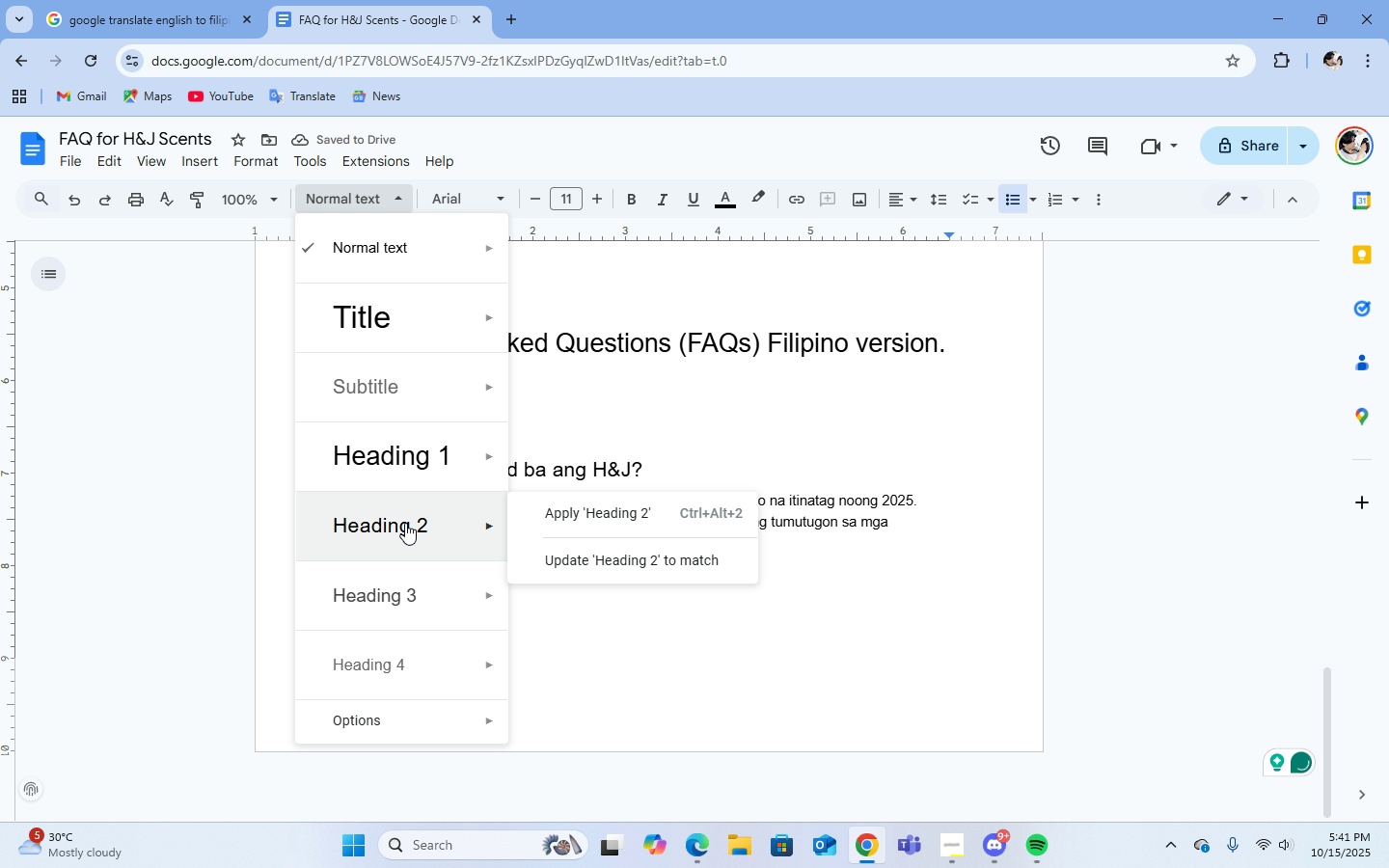 
left_click([405, 523])
 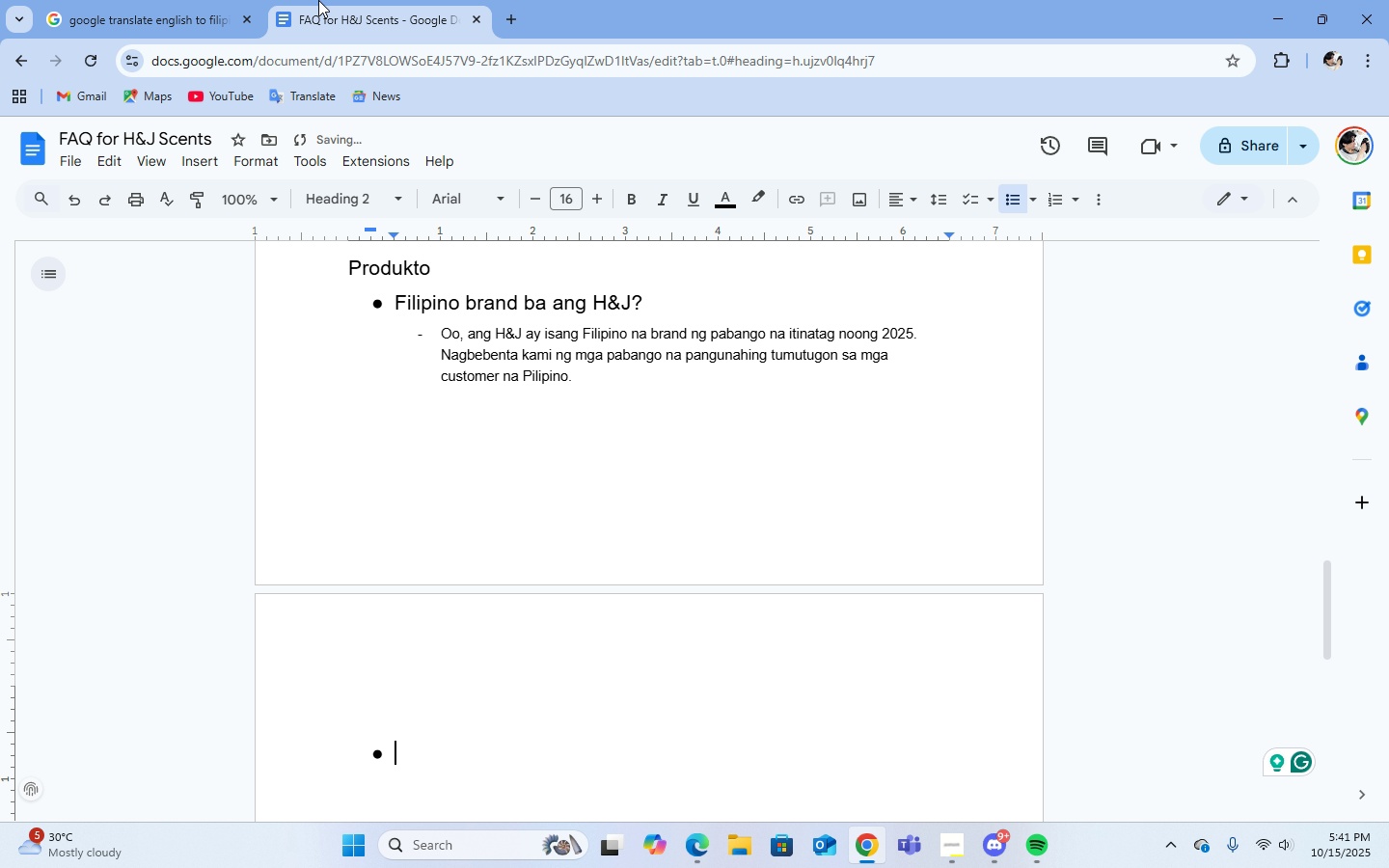 
left_click([212, 15])
 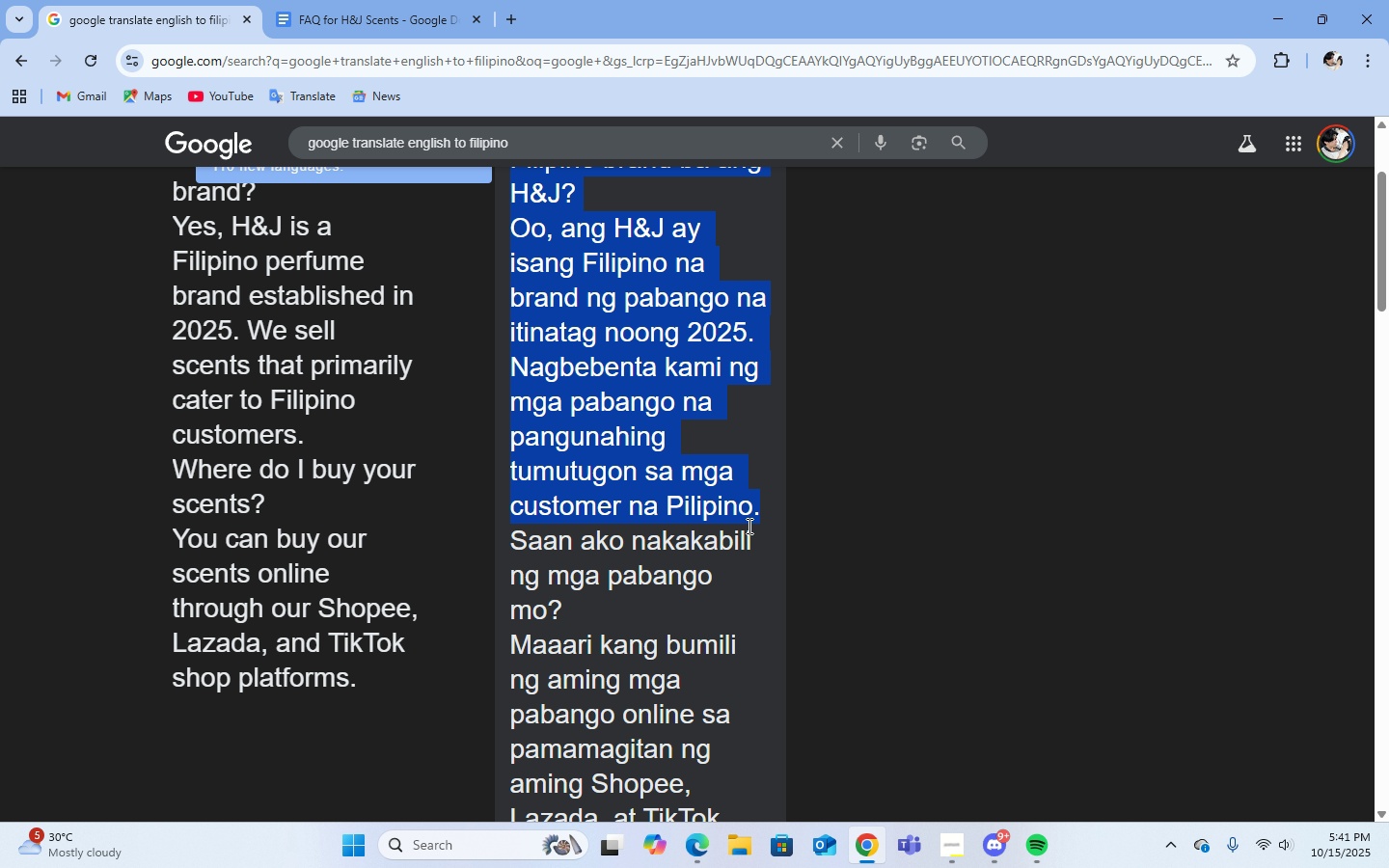 
scroll: coordinate [750, 531], scroll_direction: down, amount: 2.0
 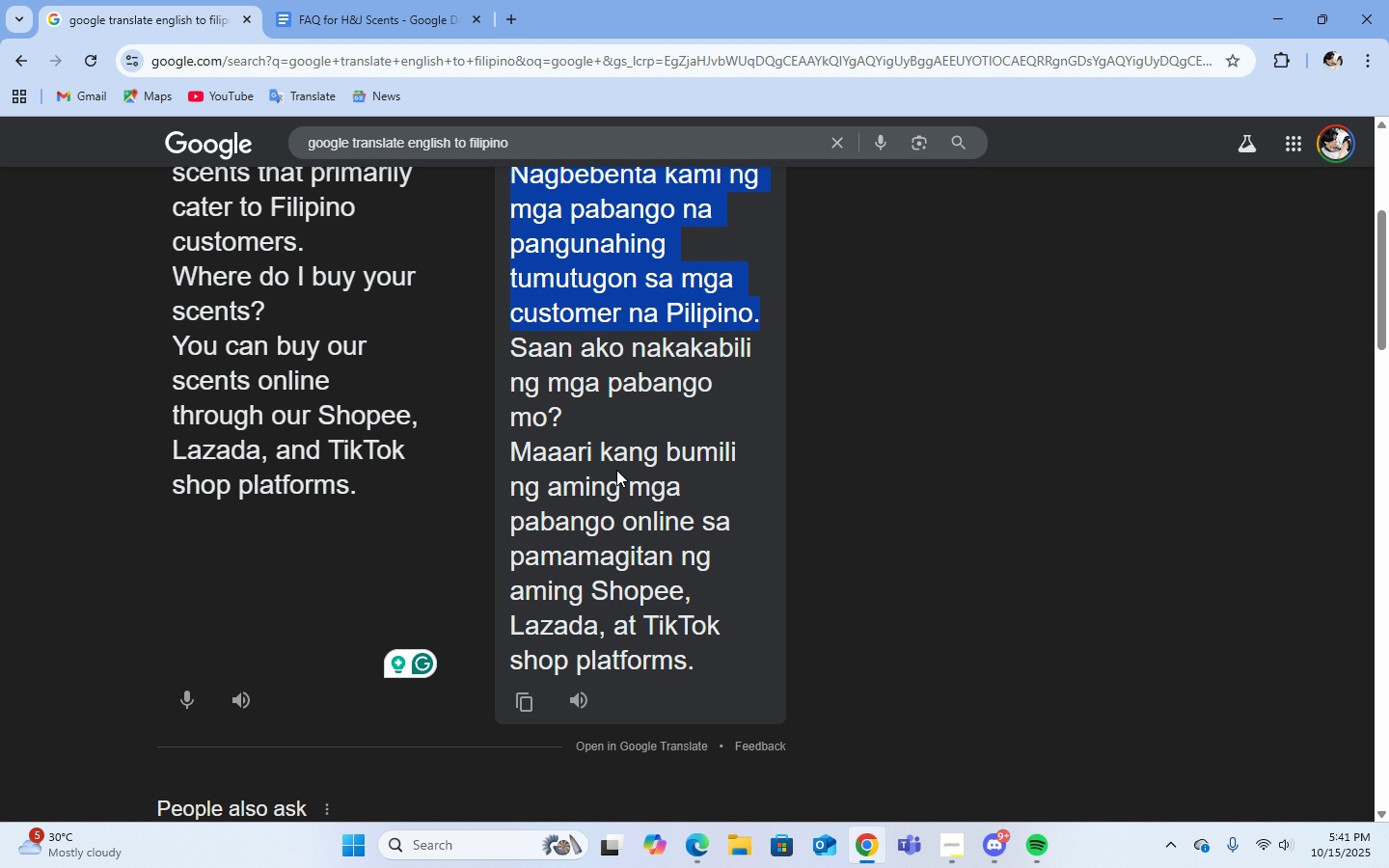 
scroll: coordinate [635, 497], scroll_direction: none, amount: 0.0
 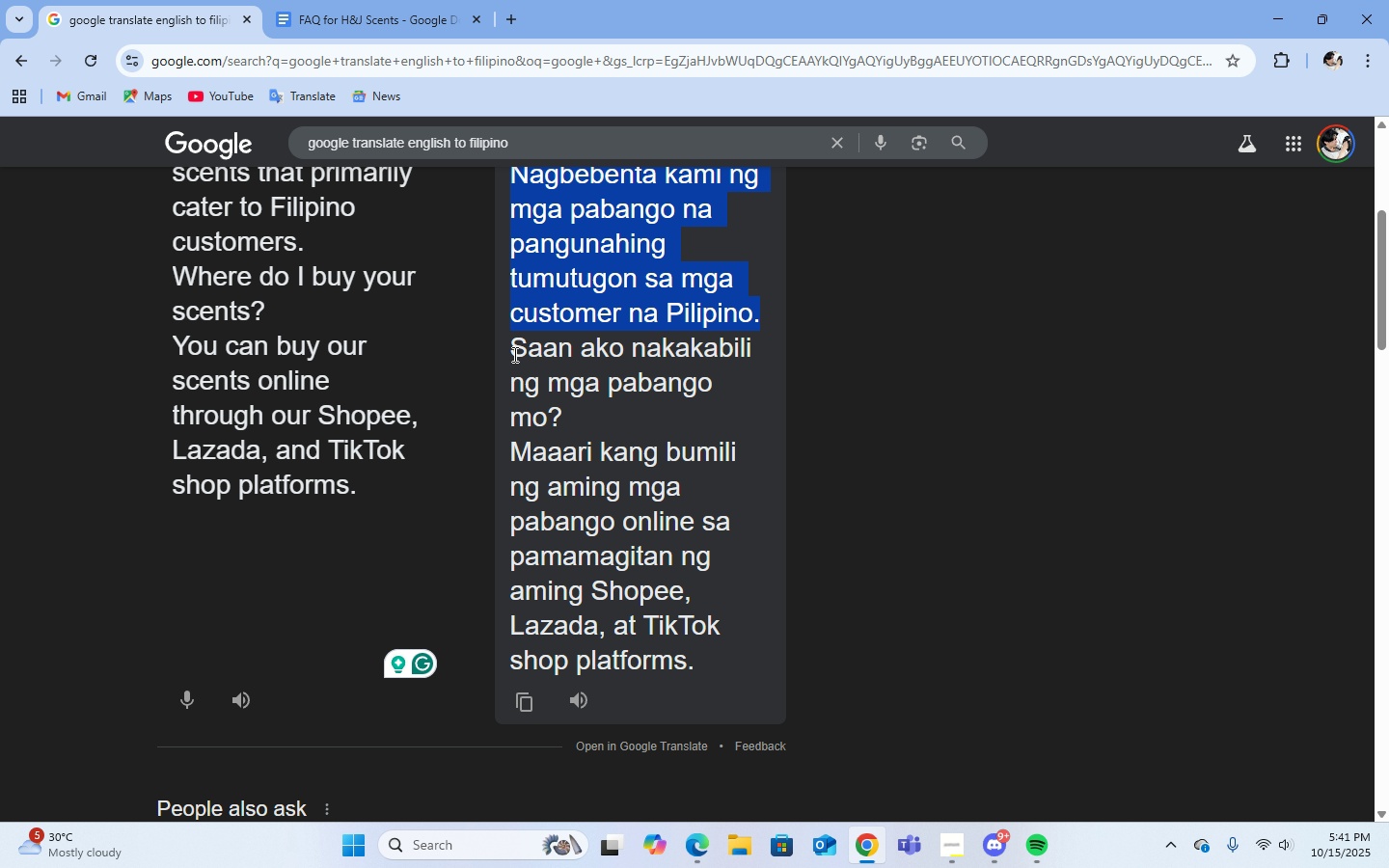 
left_click_drag(start_coordinate=[510, 351], to_coordinate=[742, 663])
 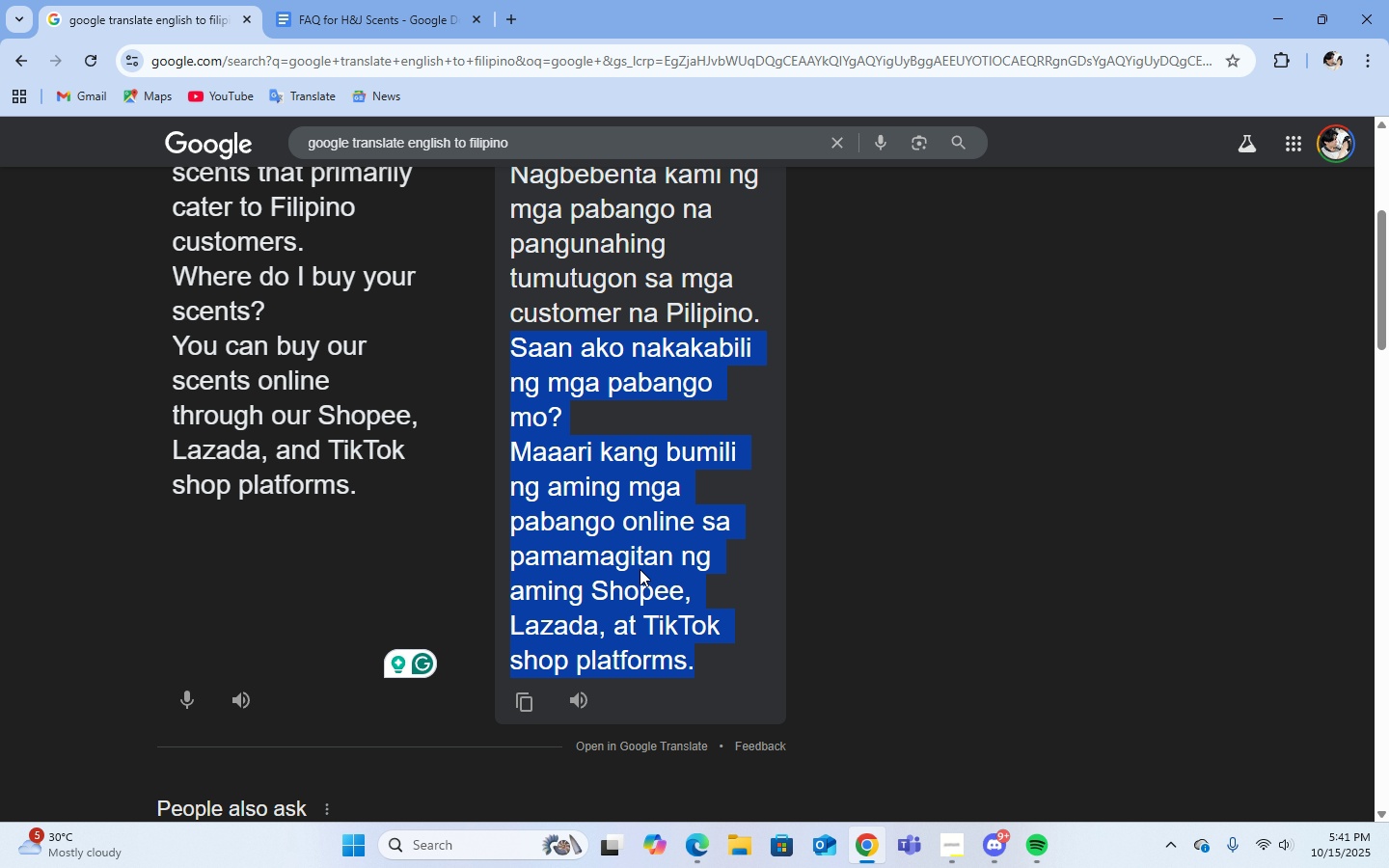 
right_click([640, 569])
 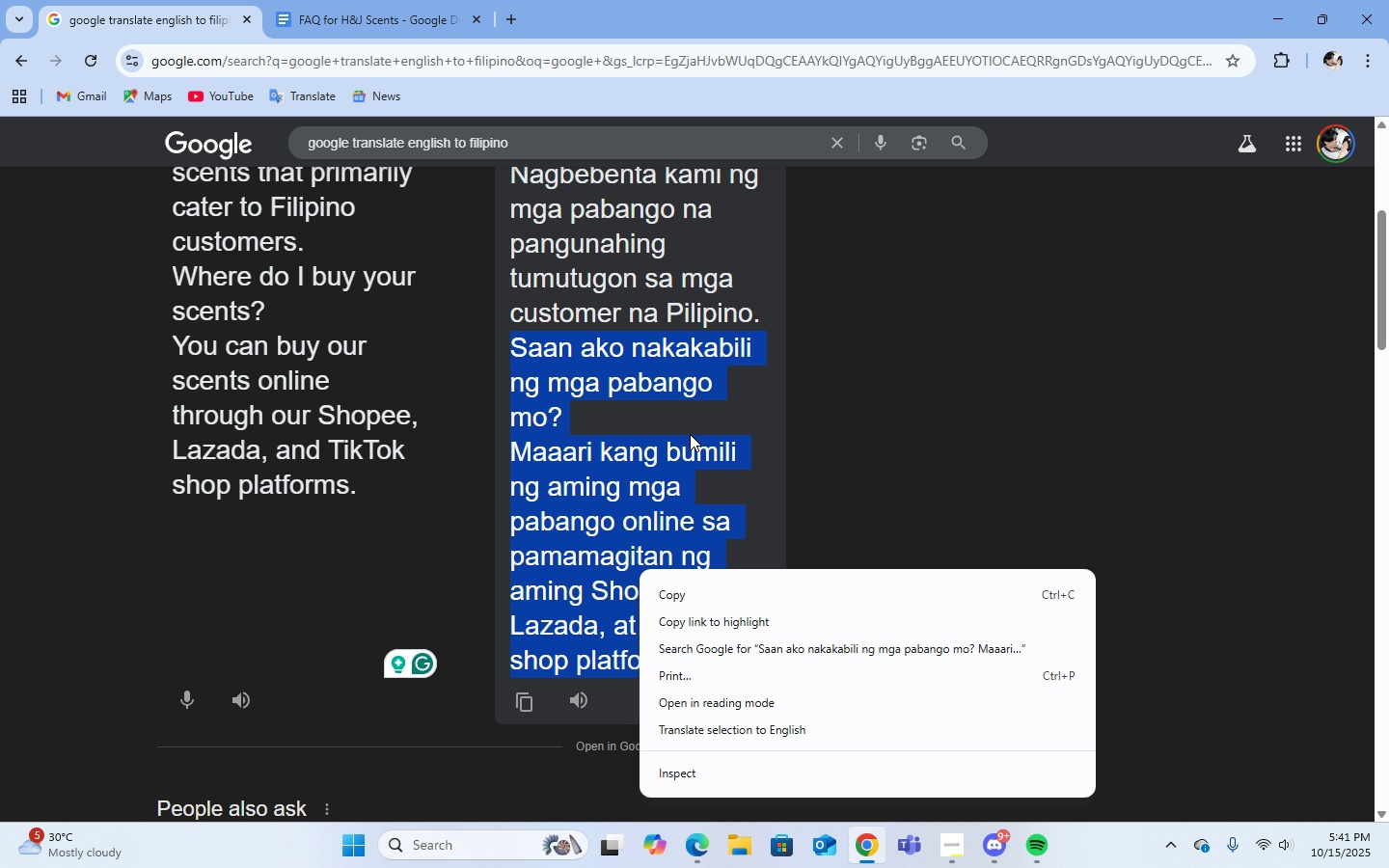 
left_click([689, 430])
 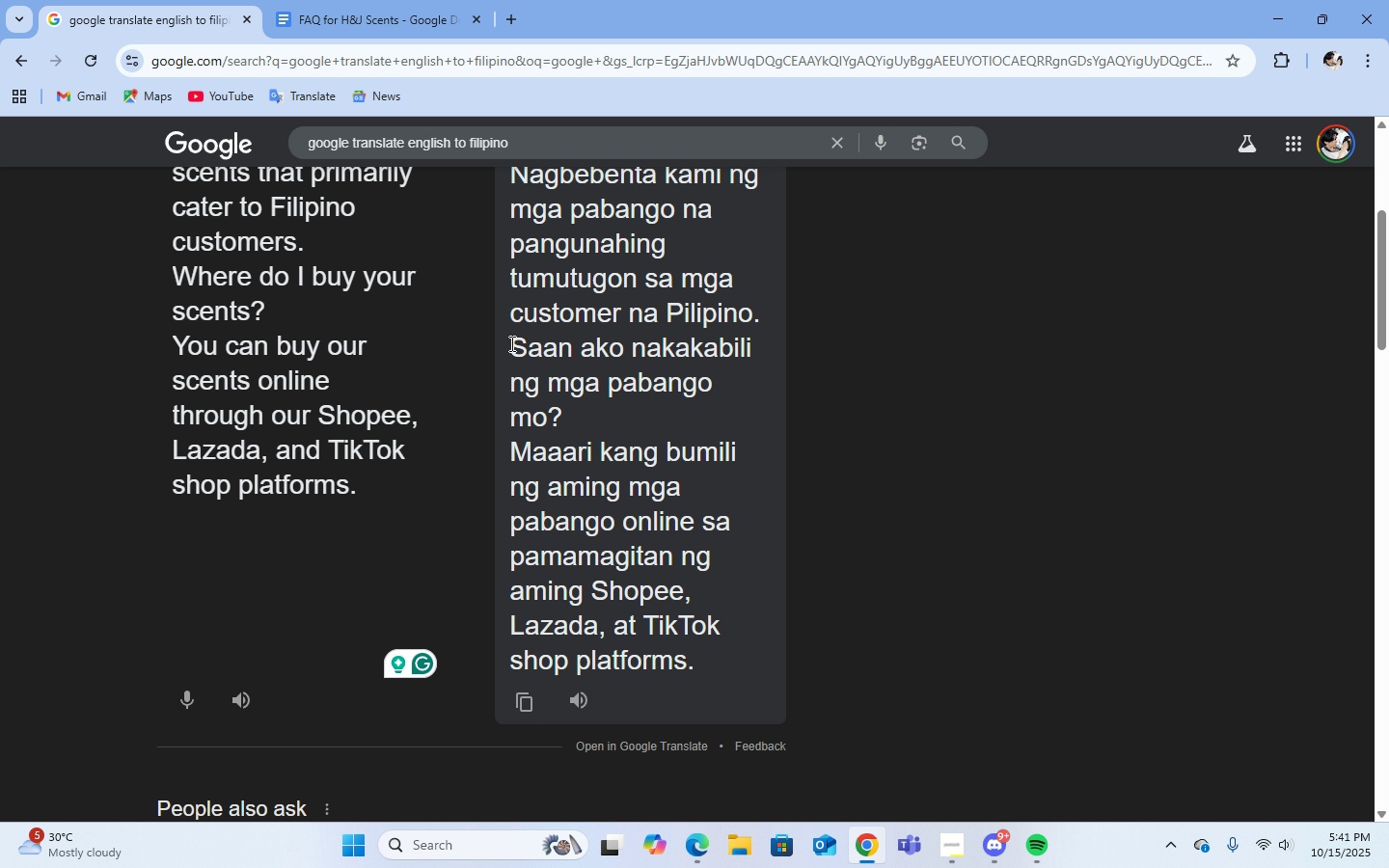 
left_click_drag(start_coordinate=[510, 343], to_coordinate=[516, 350])
 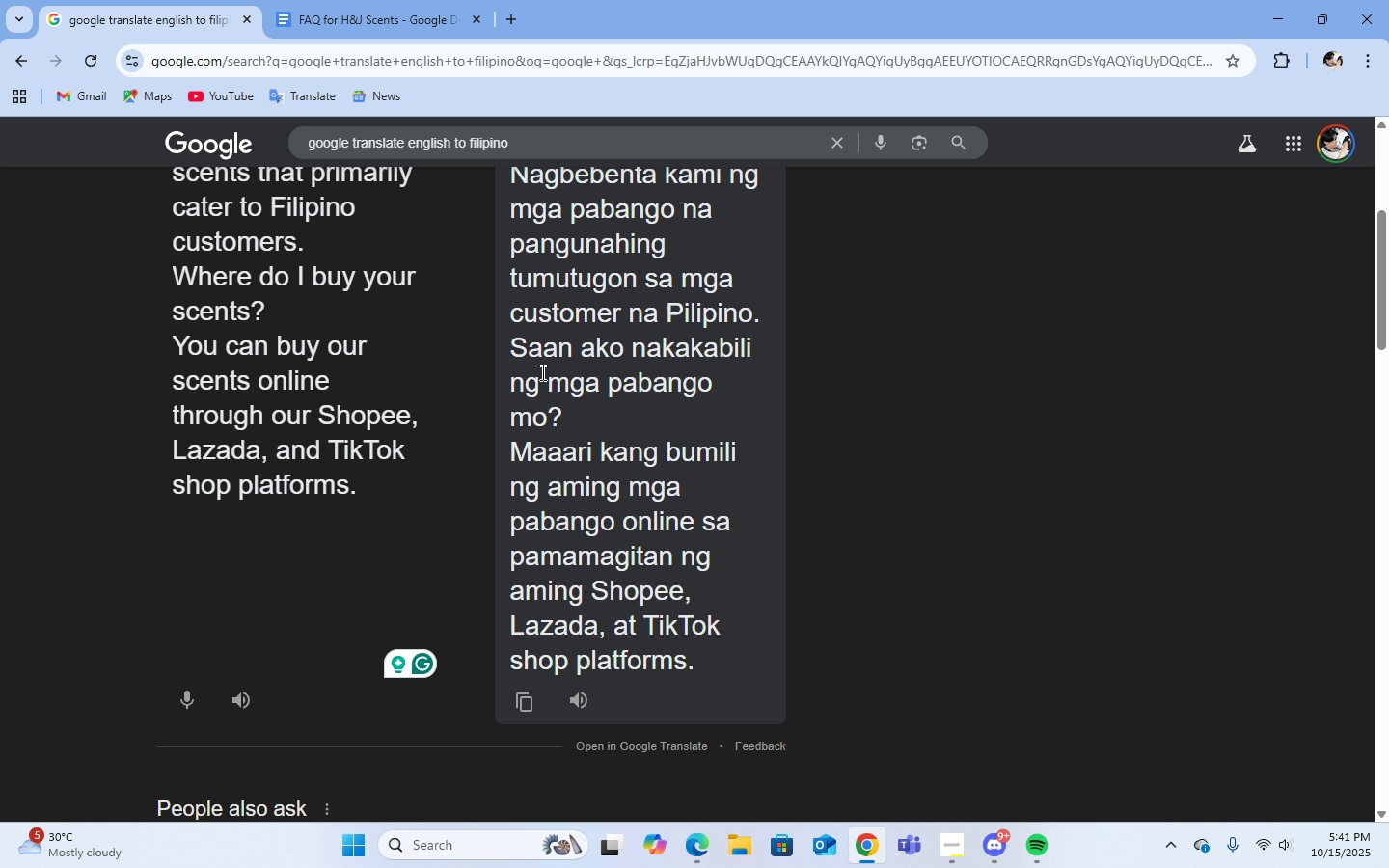 
left_click_drag(start_coordinate=[533, 366], to_coordinate=[568, 417])
 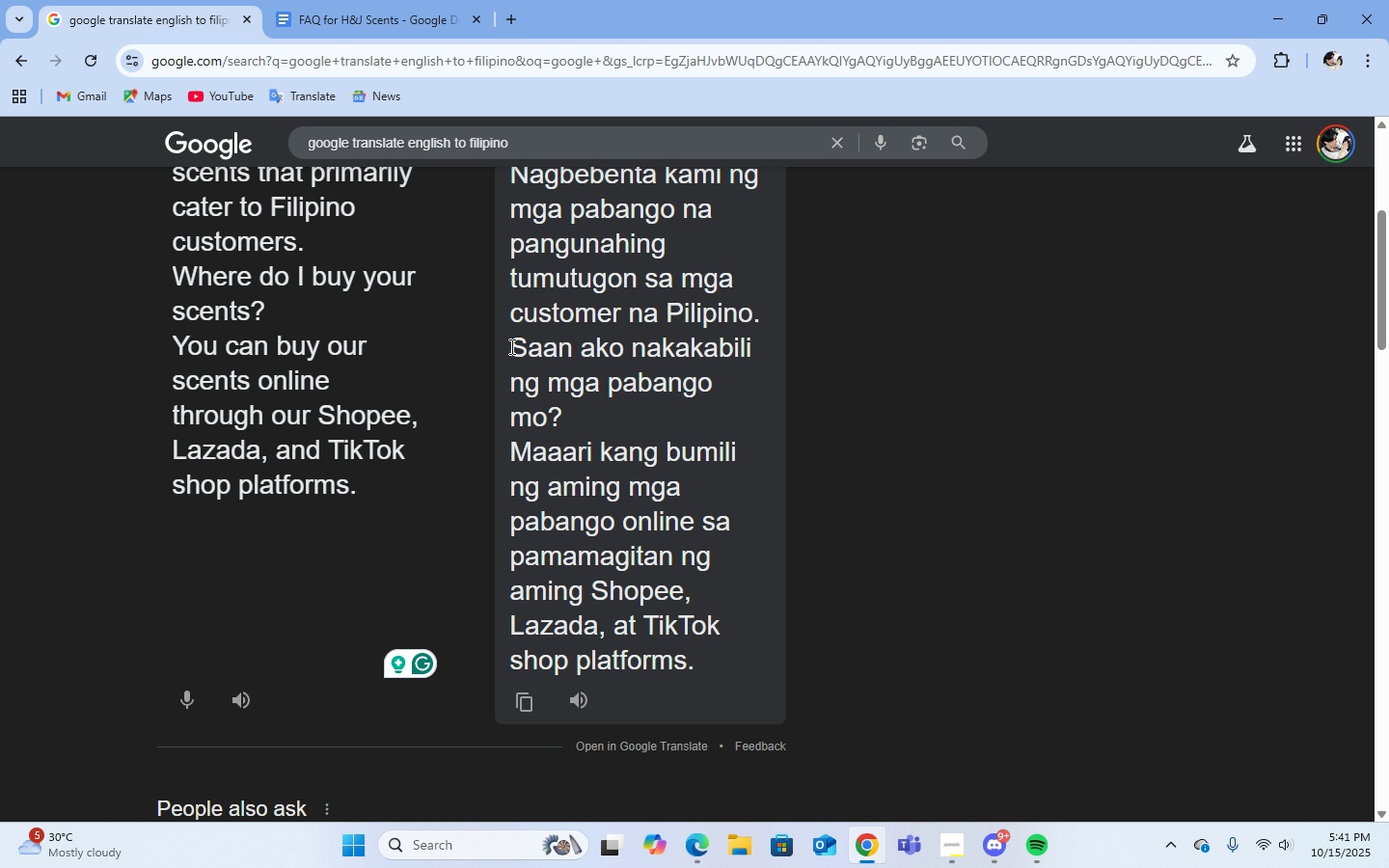 
left_click_drag(start_coordinate=[510, 346], to_coordinate=[591, 423])
 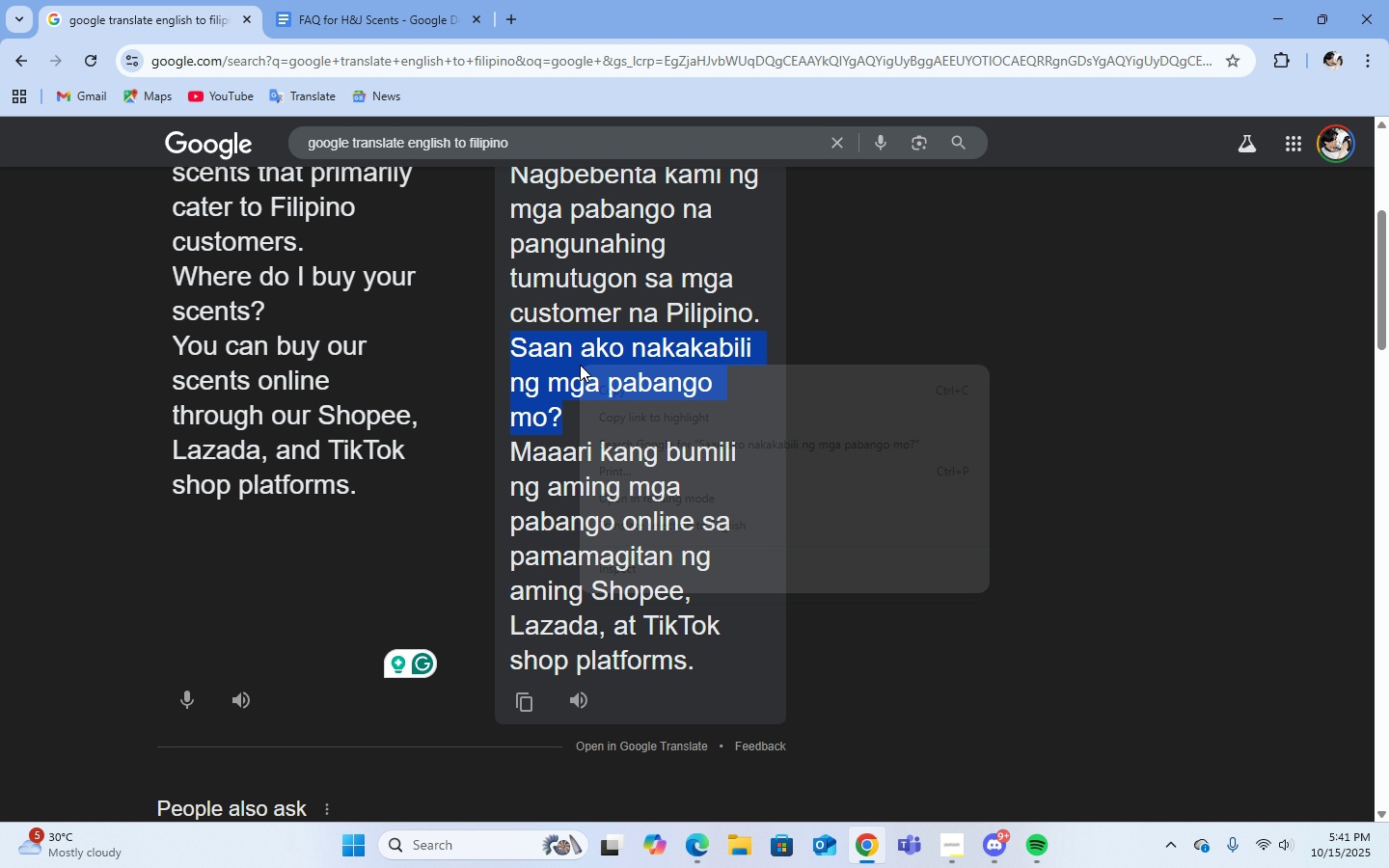 
right_click([580, 365])
 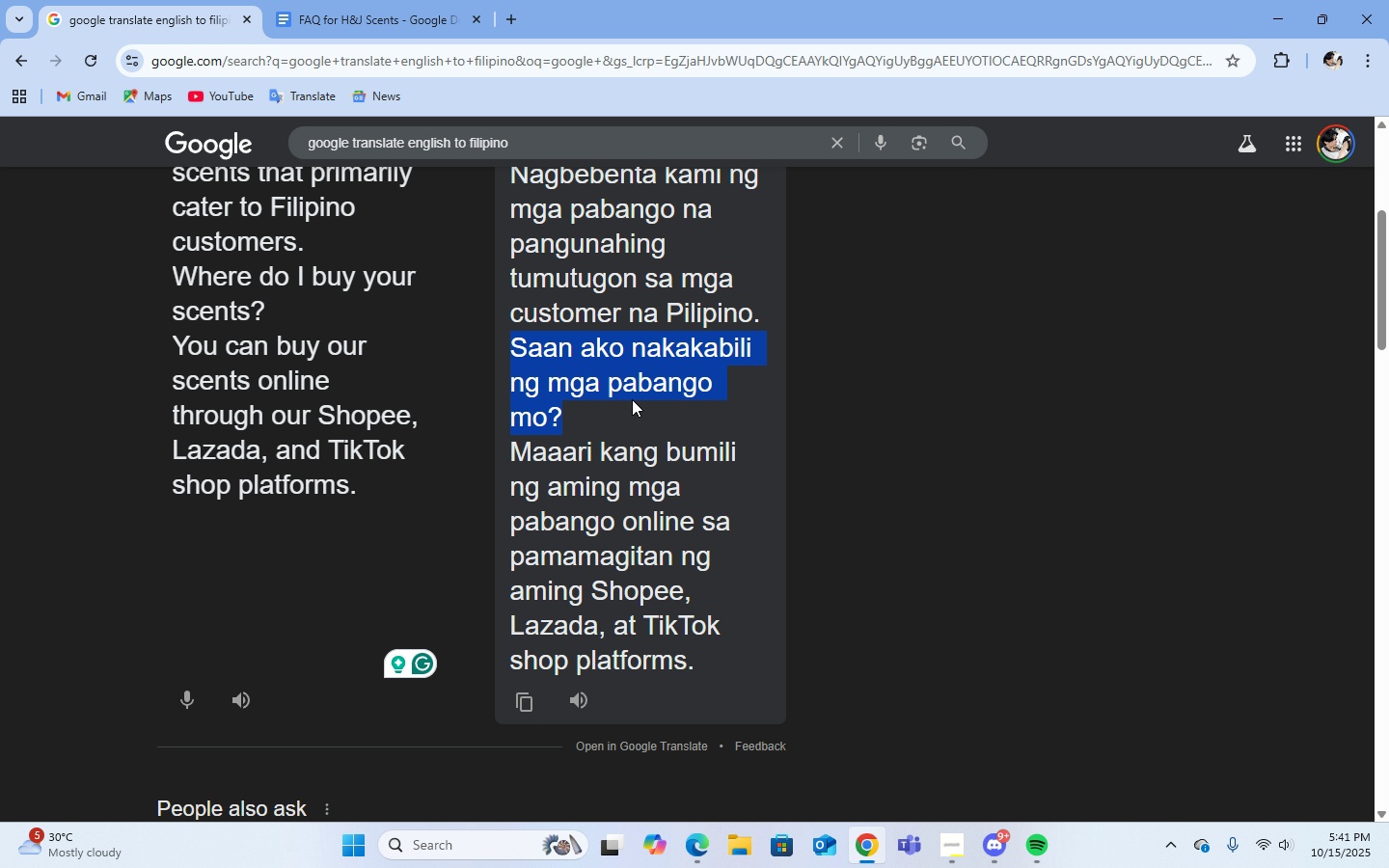 
left_click([632, 399])
 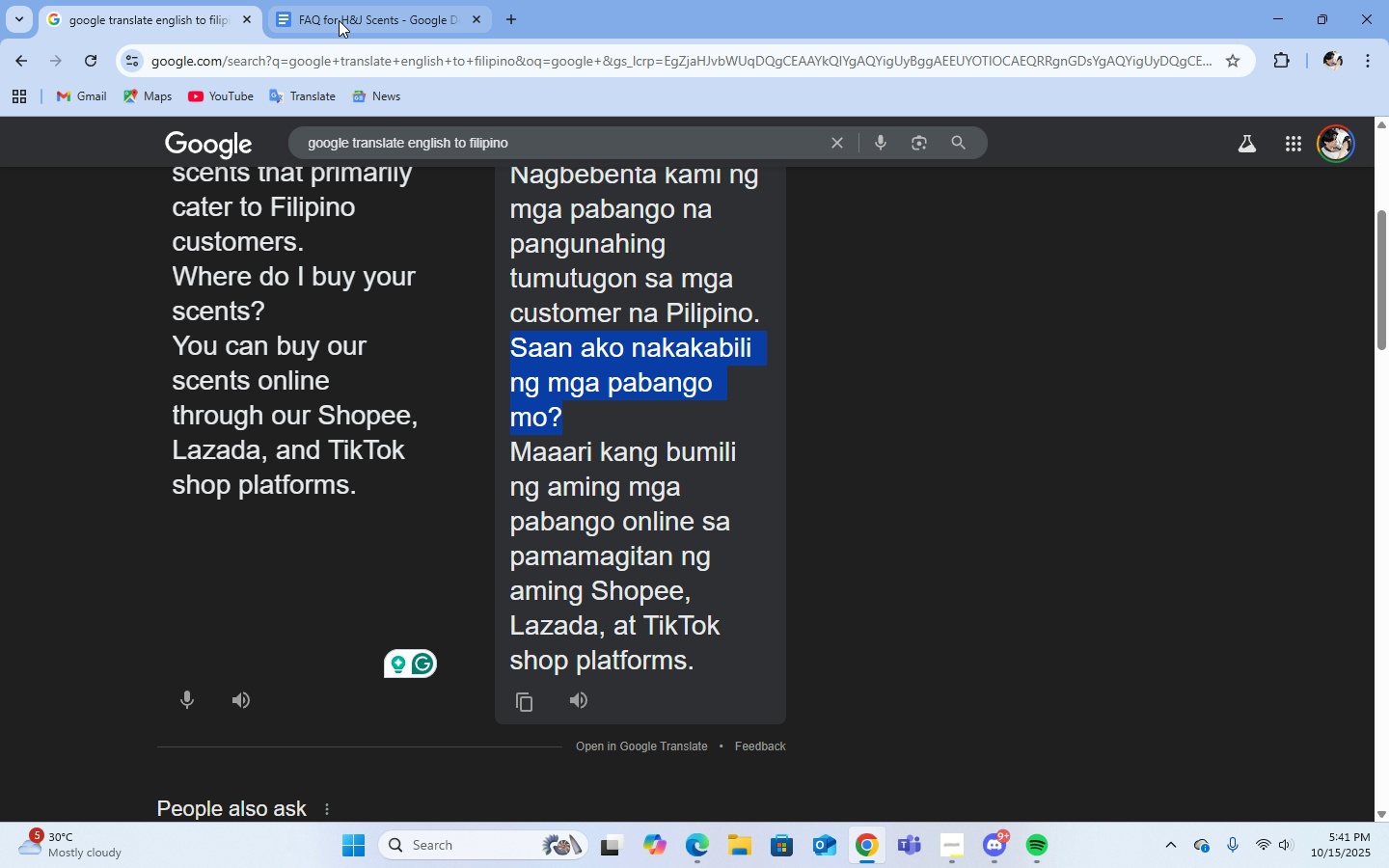 
left_click([339, 20])
 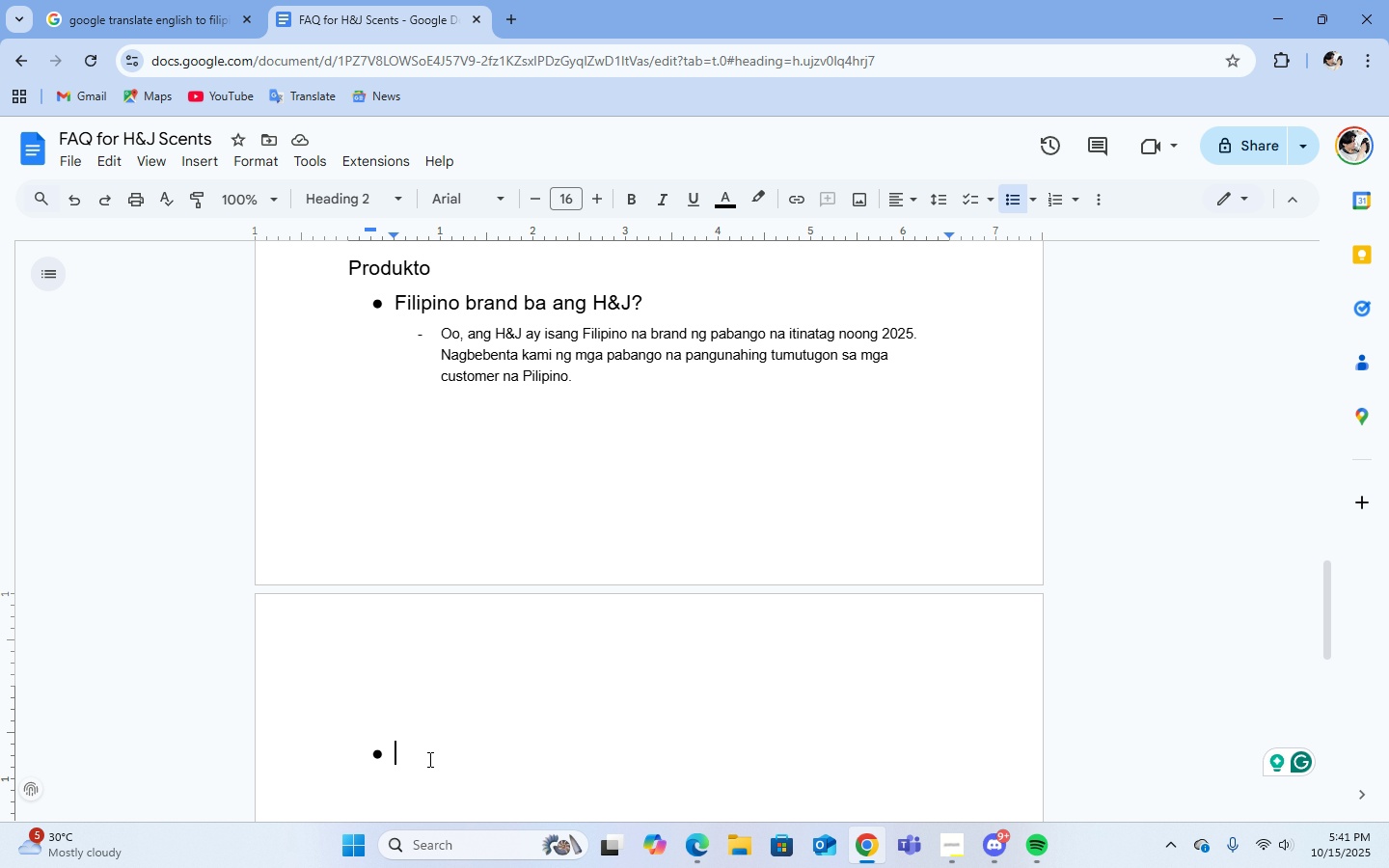 
right_click([426, 763])
 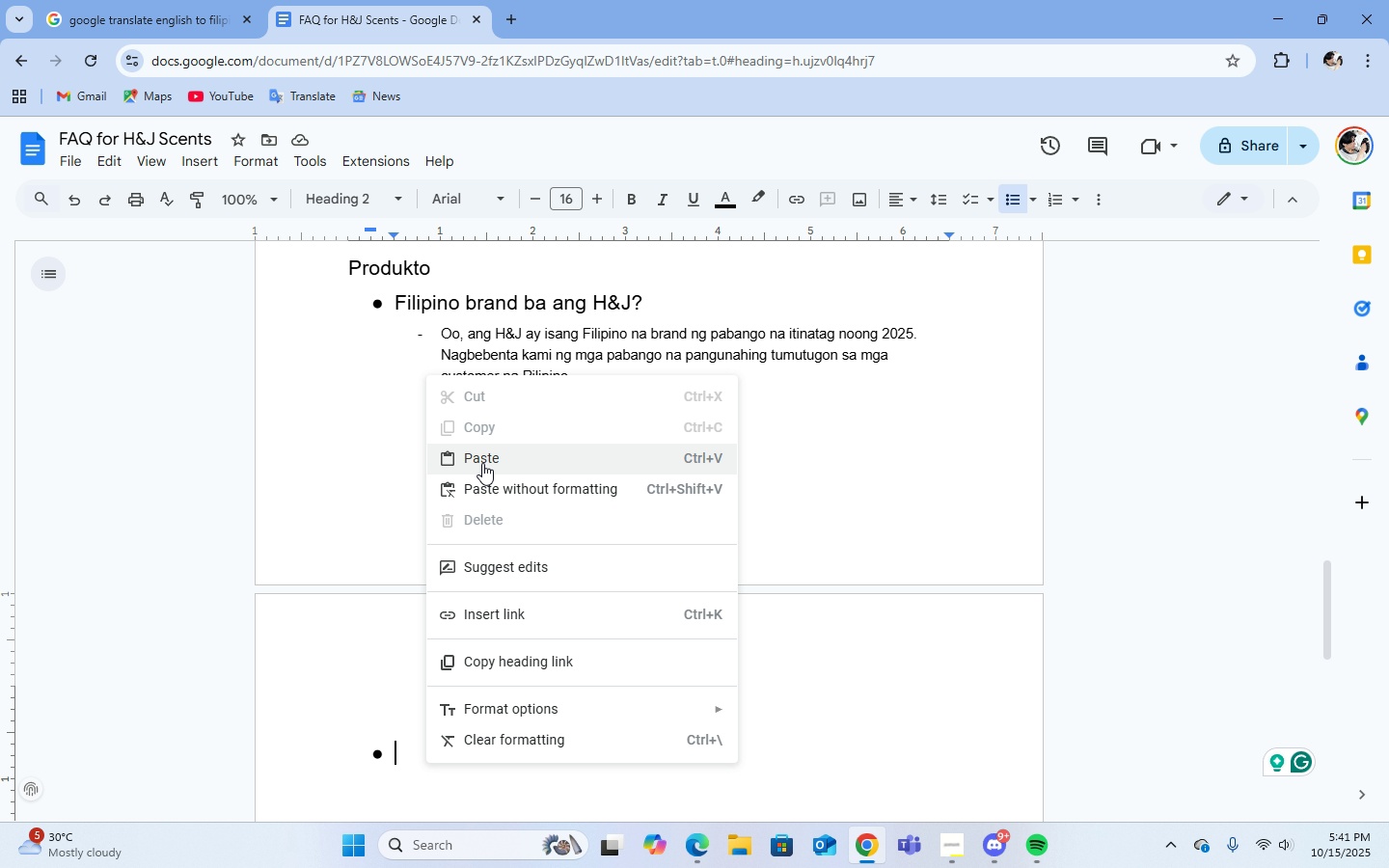 
left_click([481, 459])
 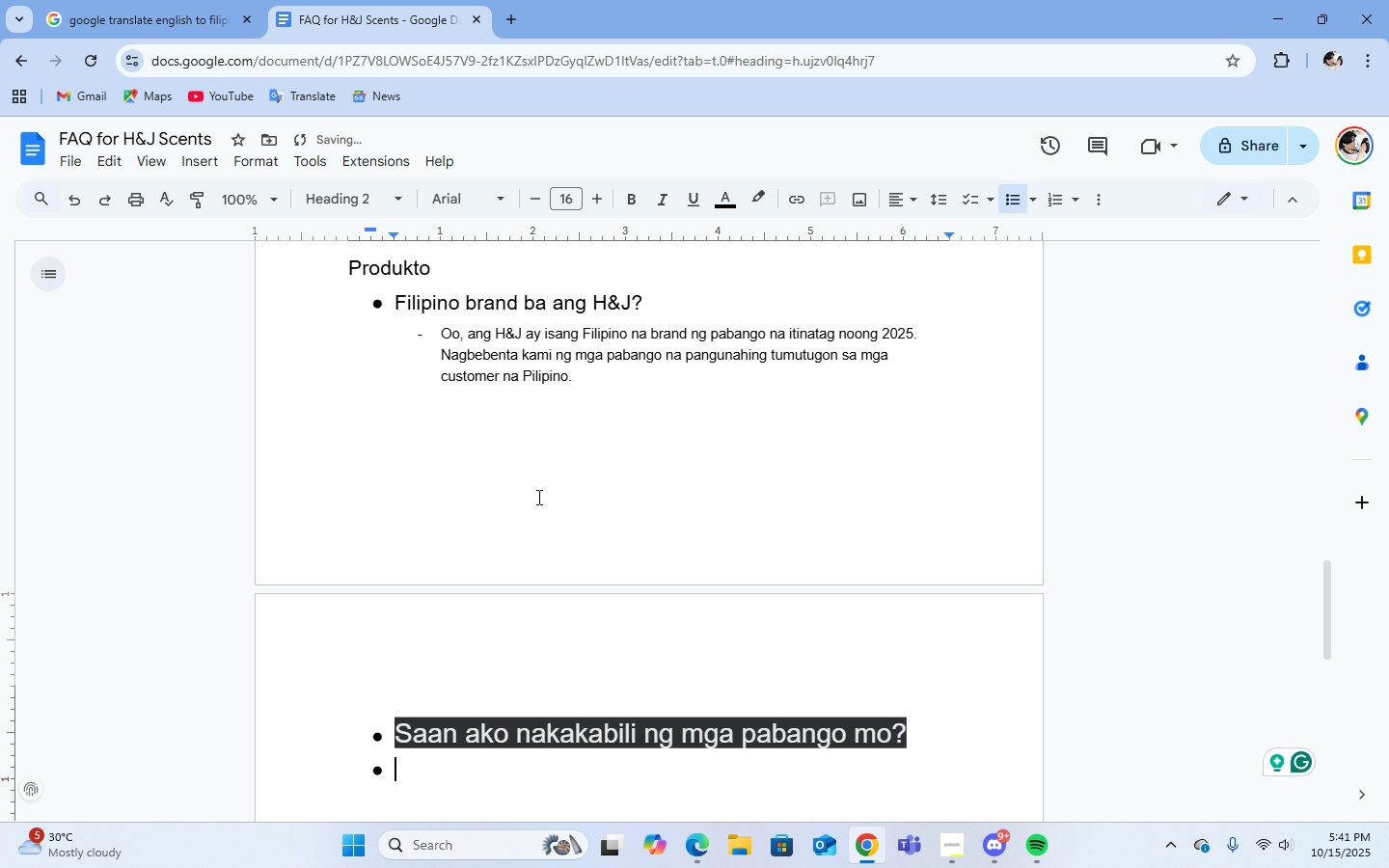 
scroll: coordinate [537, 497], scroll_direction: down, amount: 1.0
 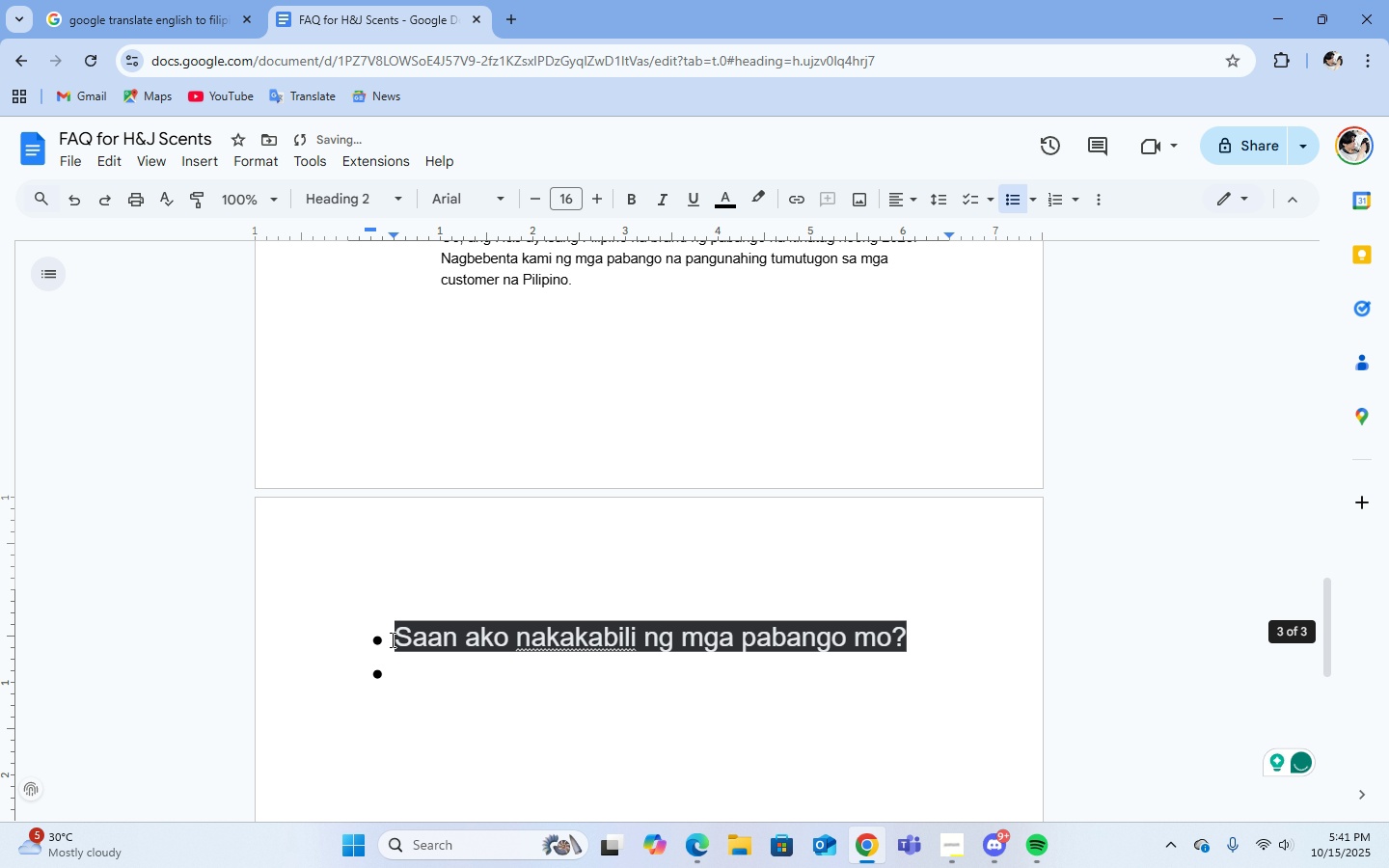 
double_click([392, 639])
 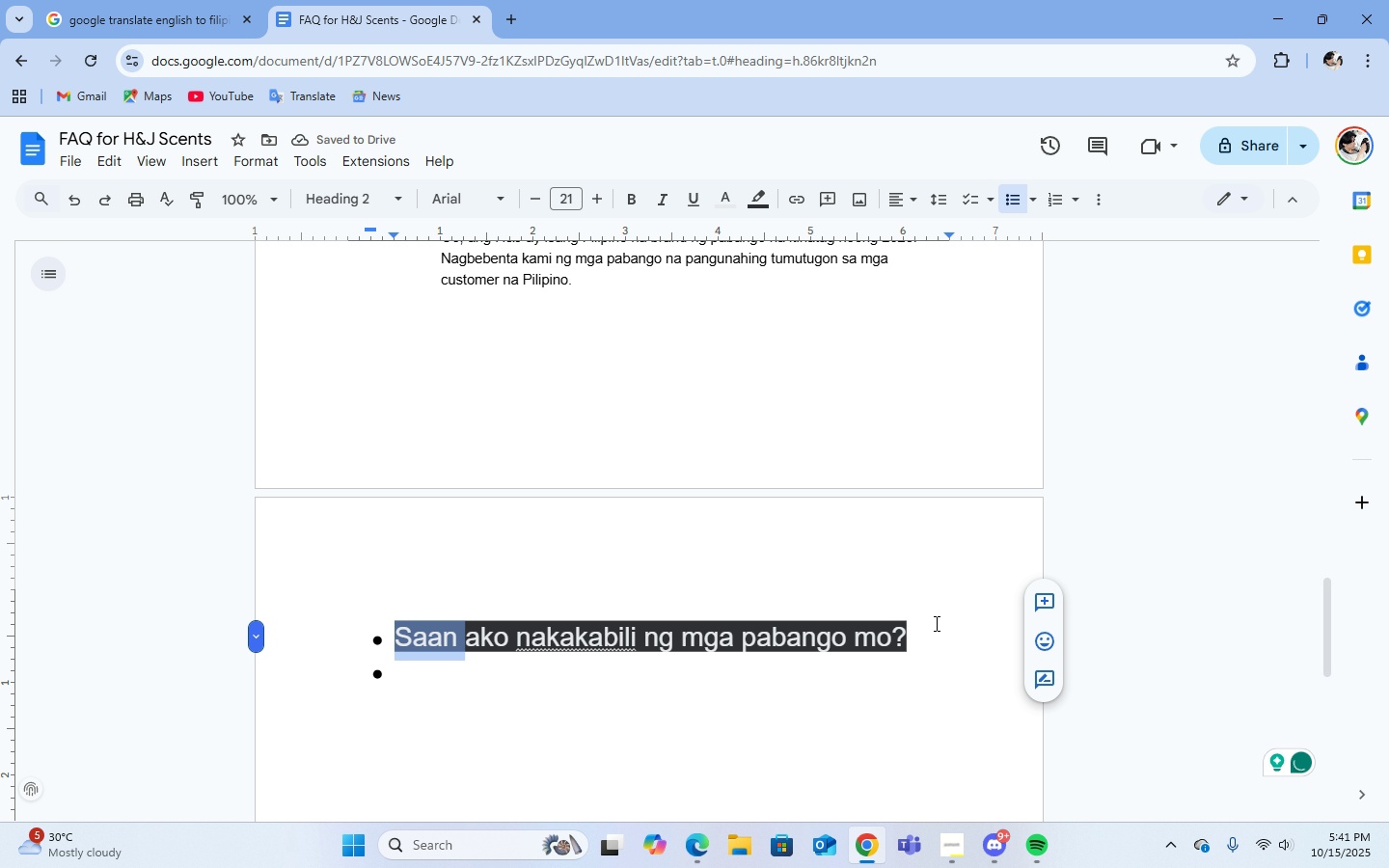 
left_click([935, 623])
 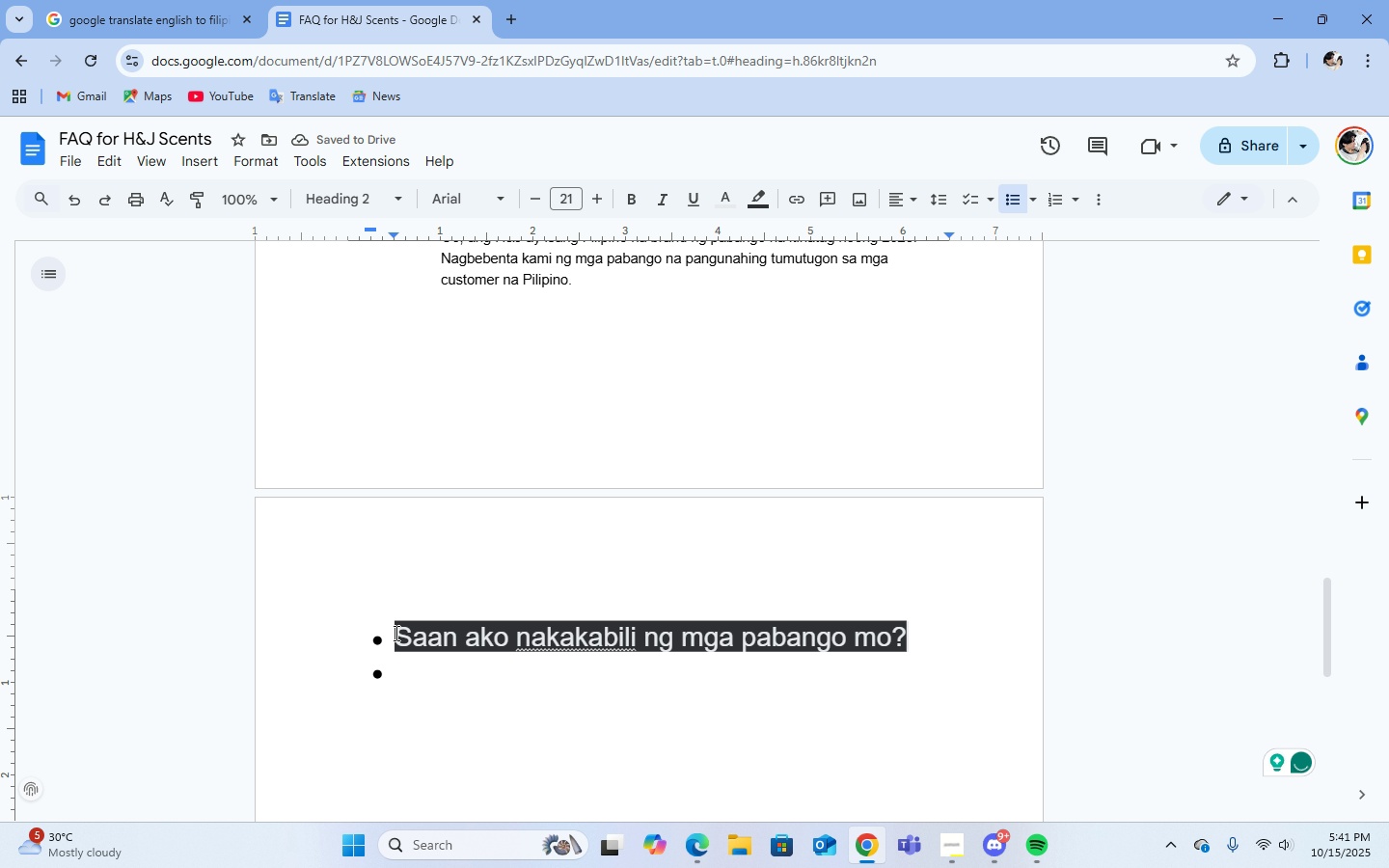 
left_click_drag(start_coordinate=[390, 634], to_coordinate=[905, 642])
 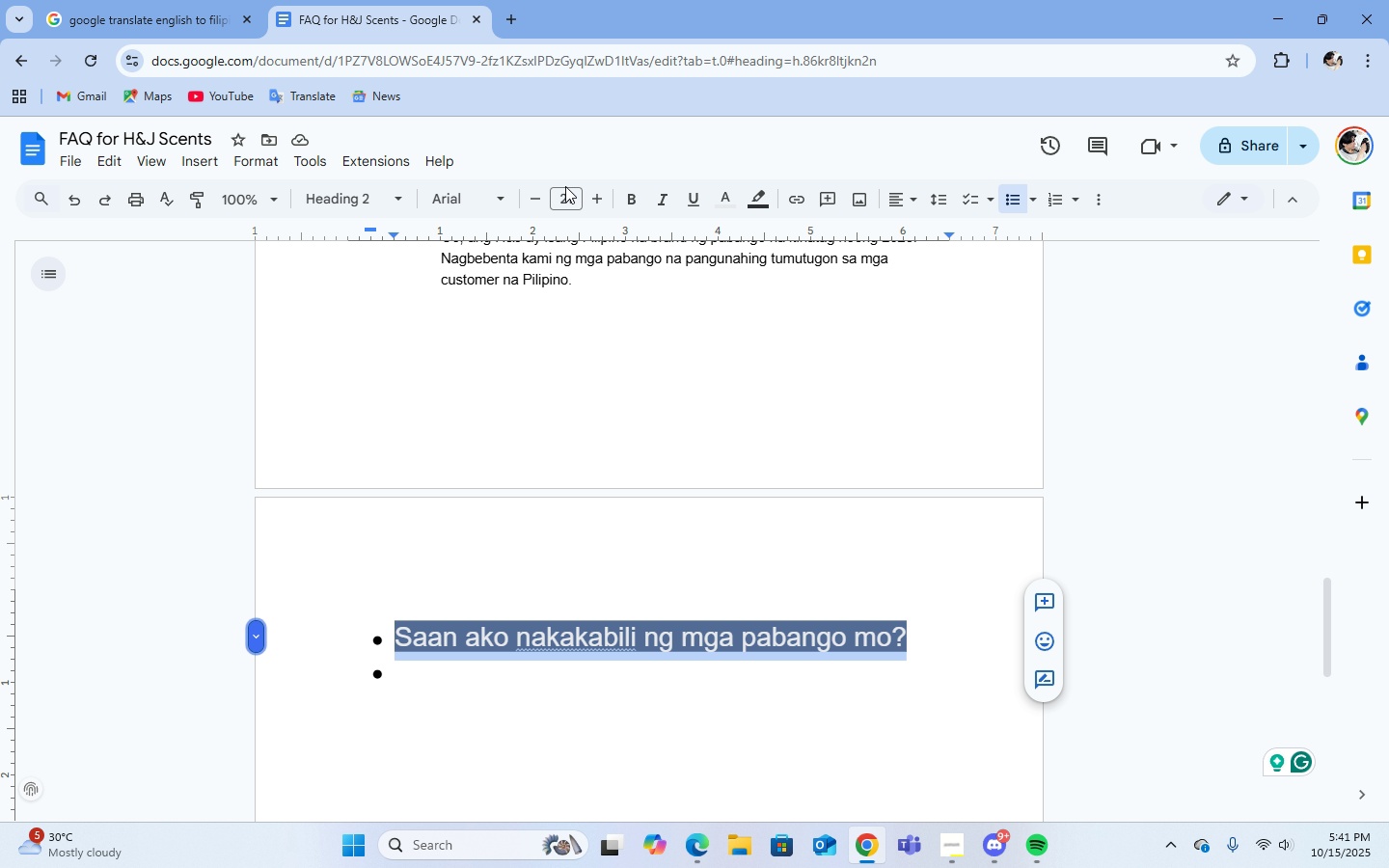 
left_click([571, 196])
 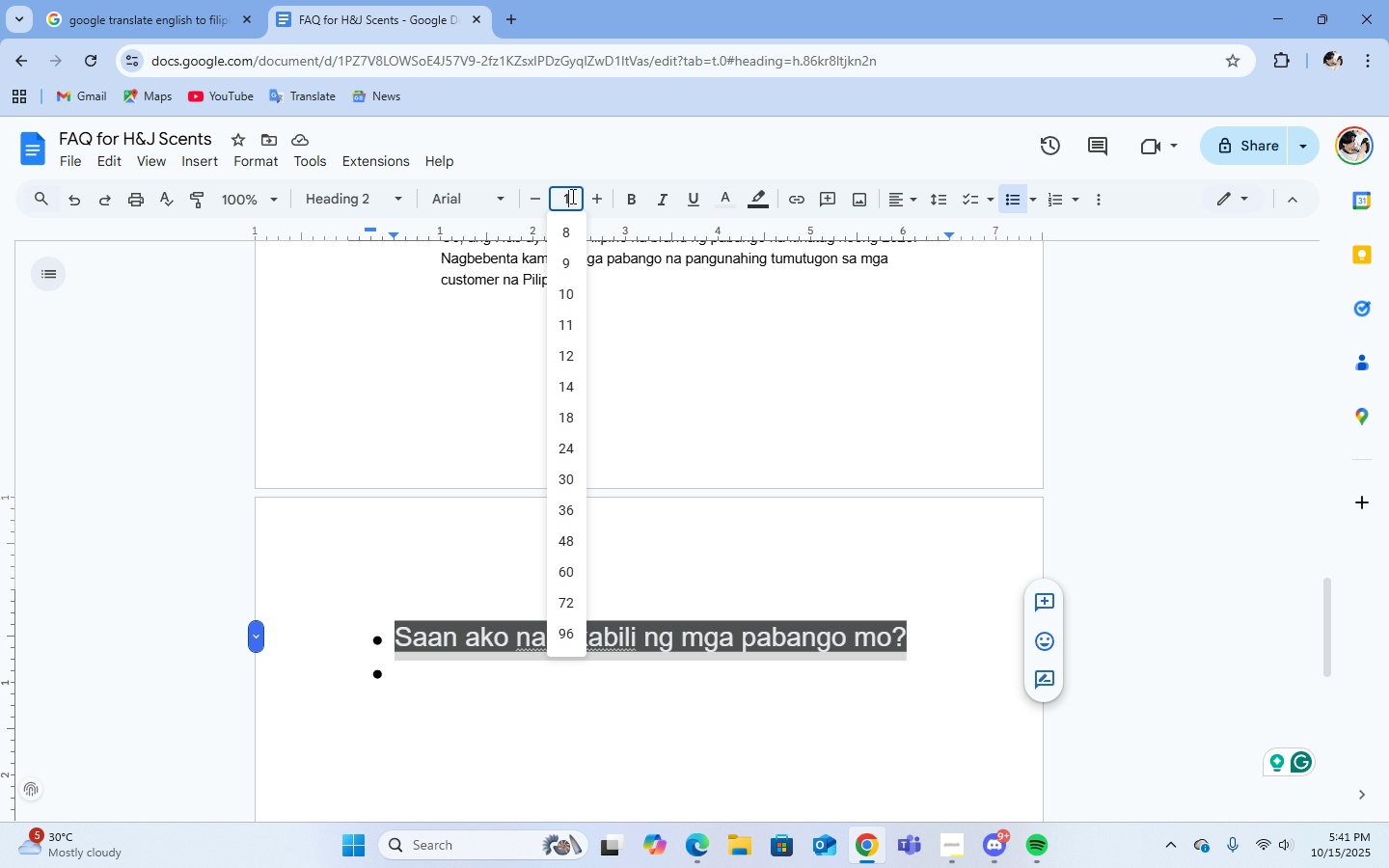 
key(Numpad1)
 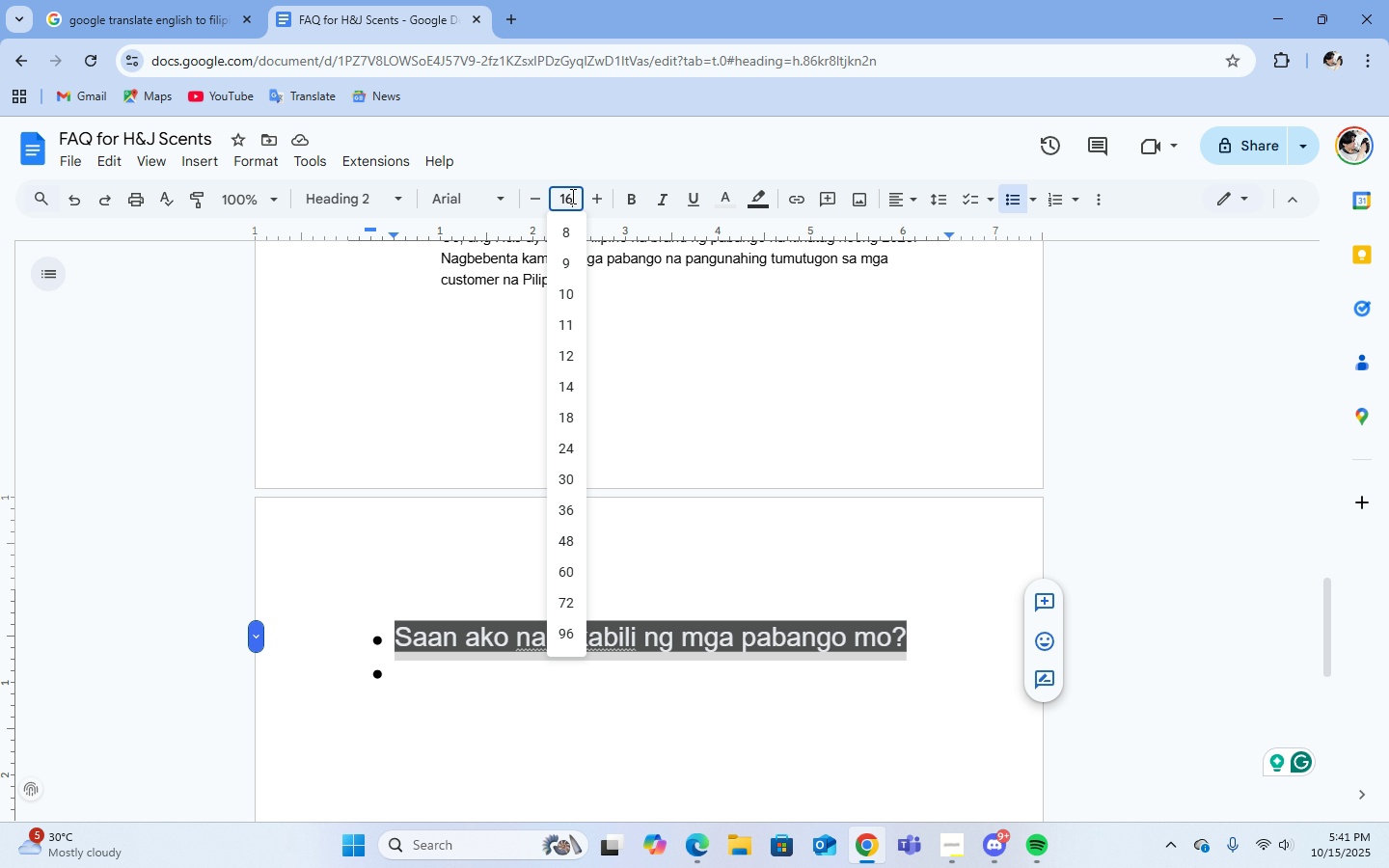 
key(Numpad6)
 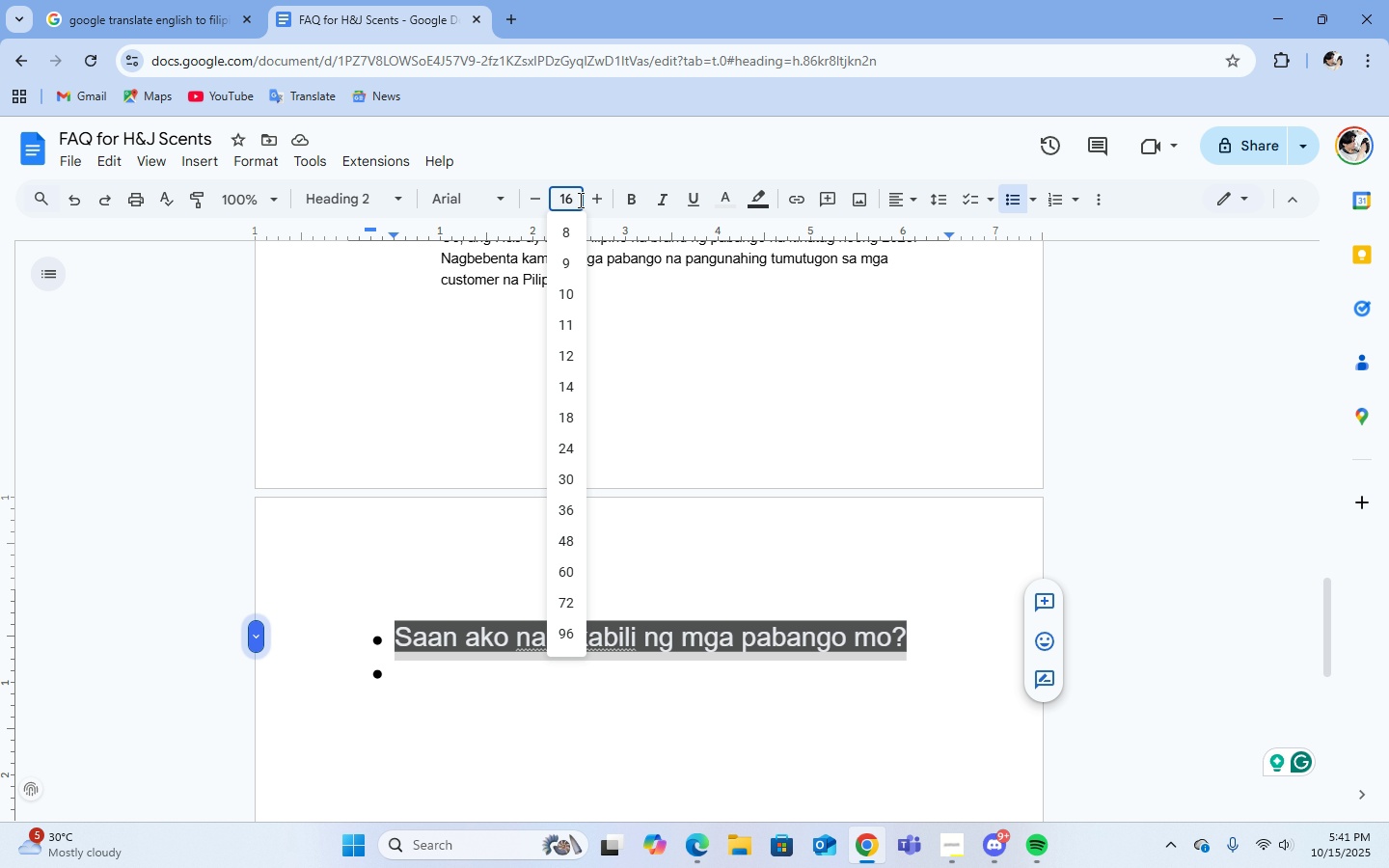 
key(Enter)
 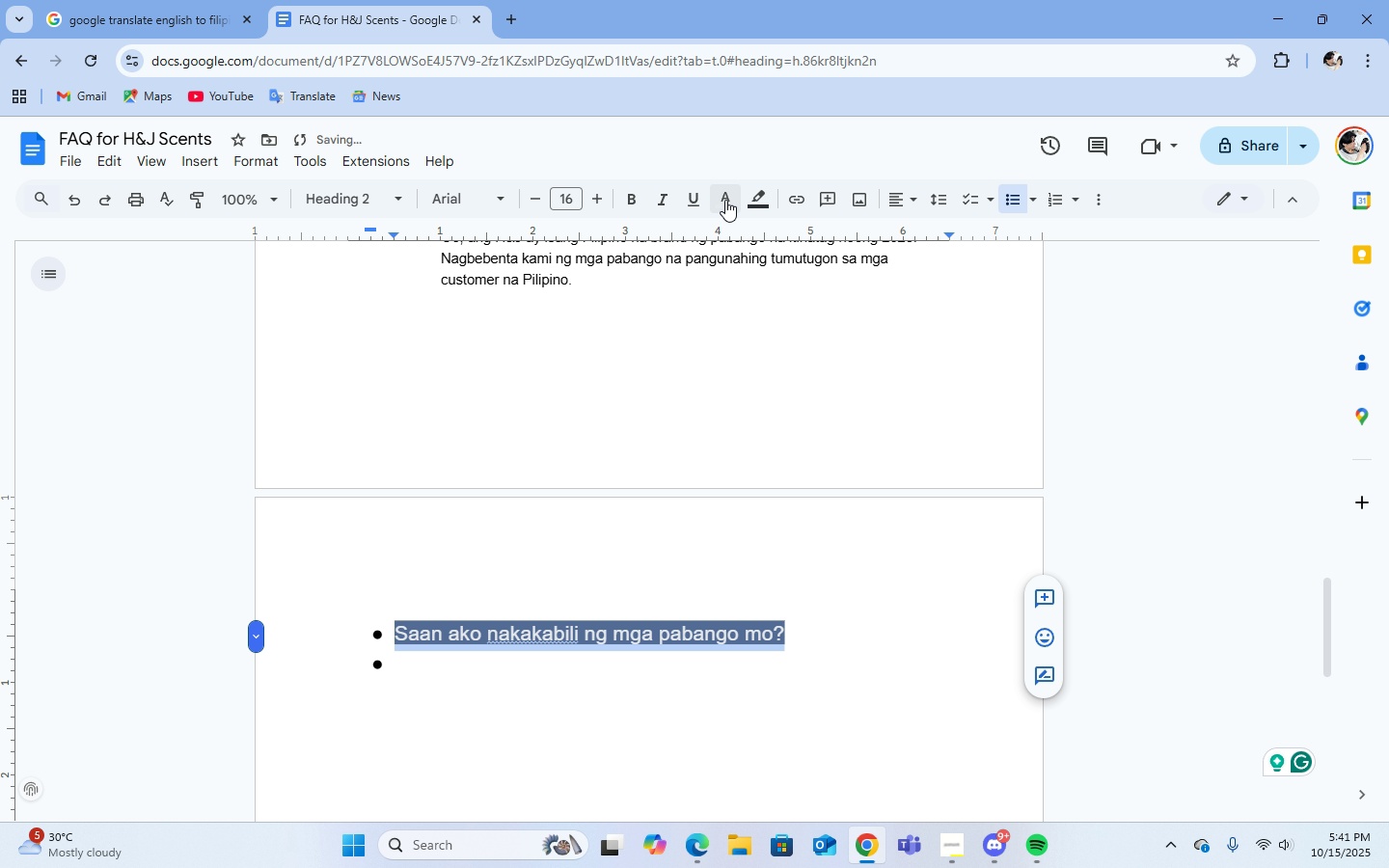 
double_click([724, 200])
 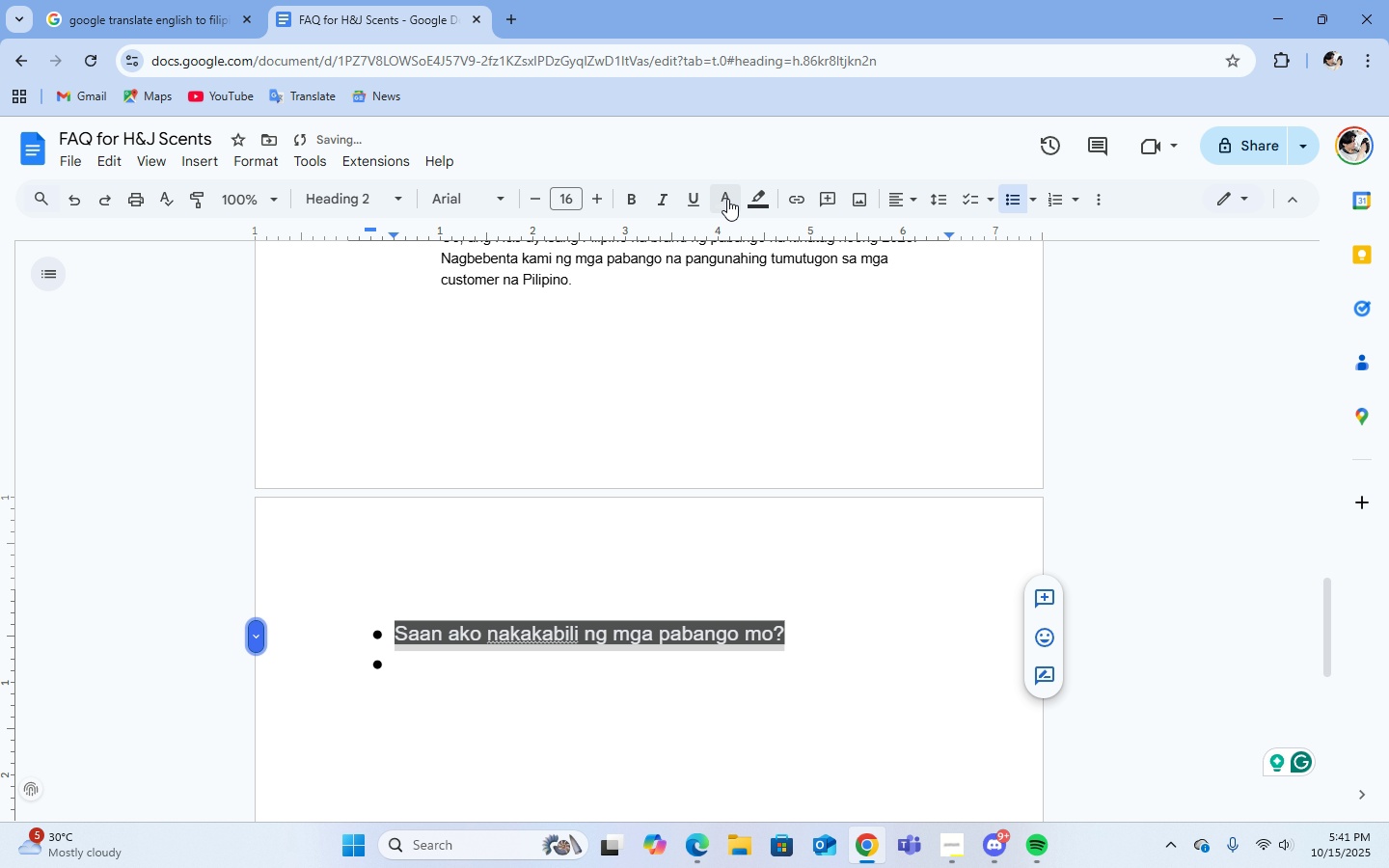 
left_click([727, 199])
 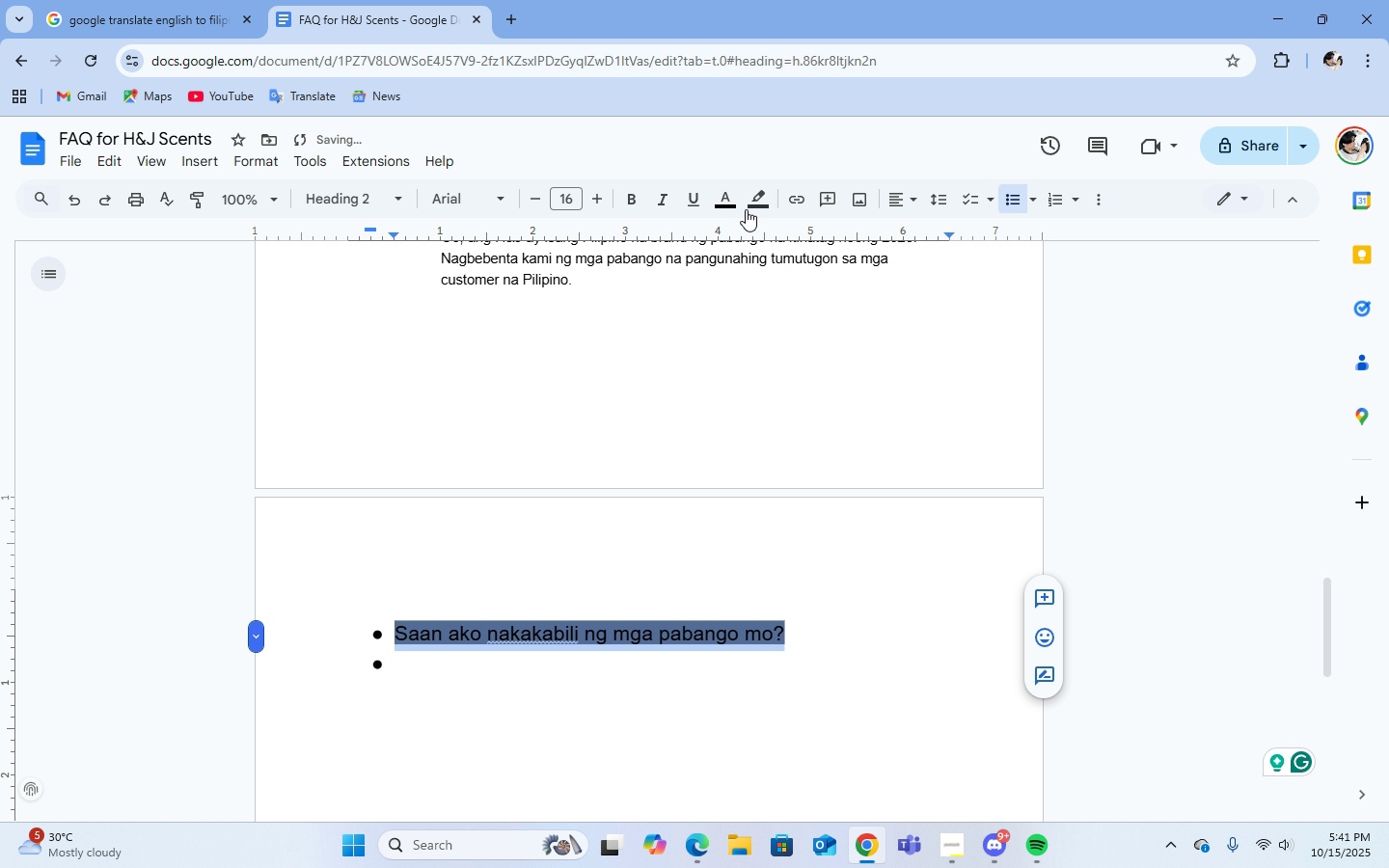 
double_click([752, 203])
 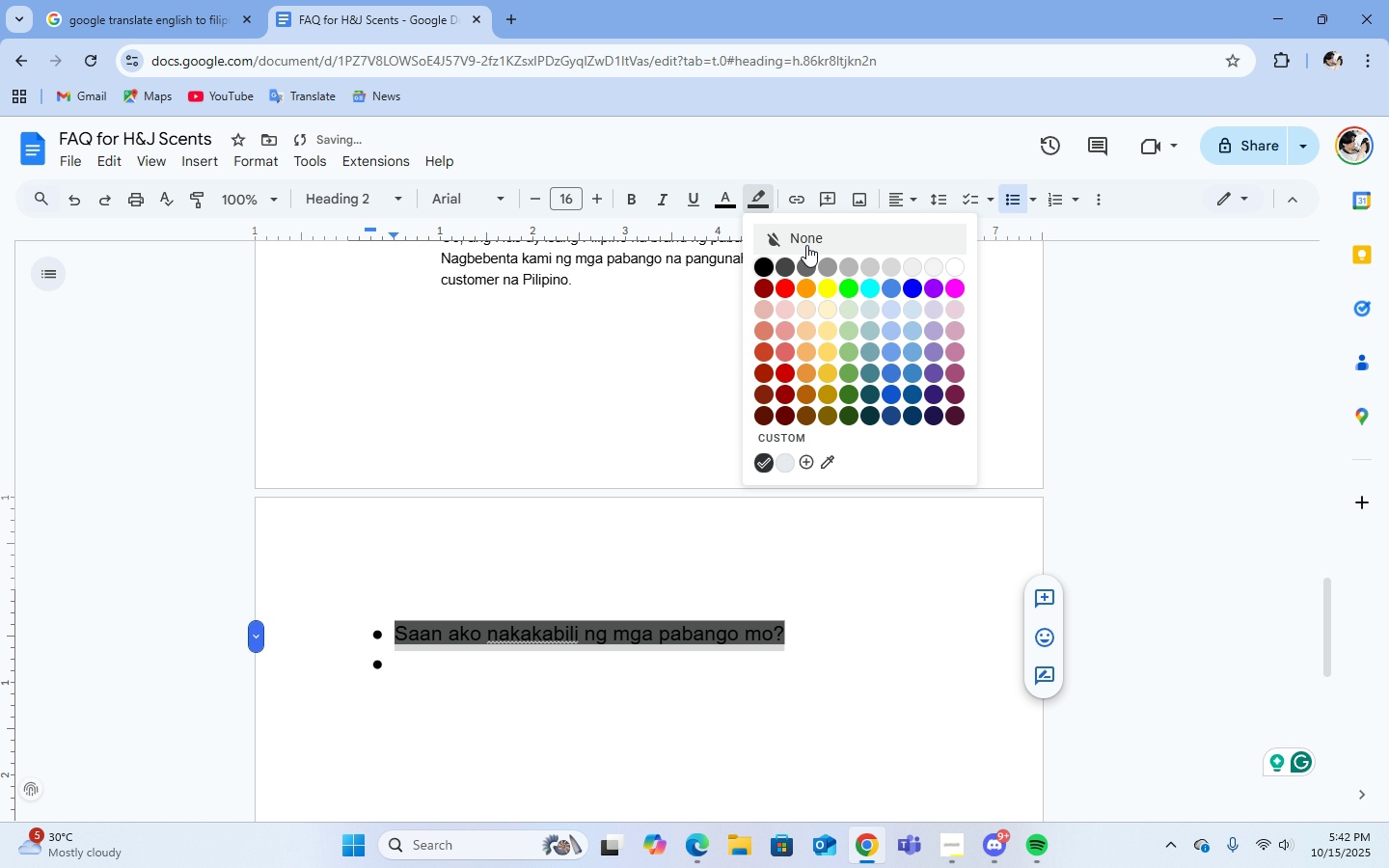 
left_click([806, 245])
 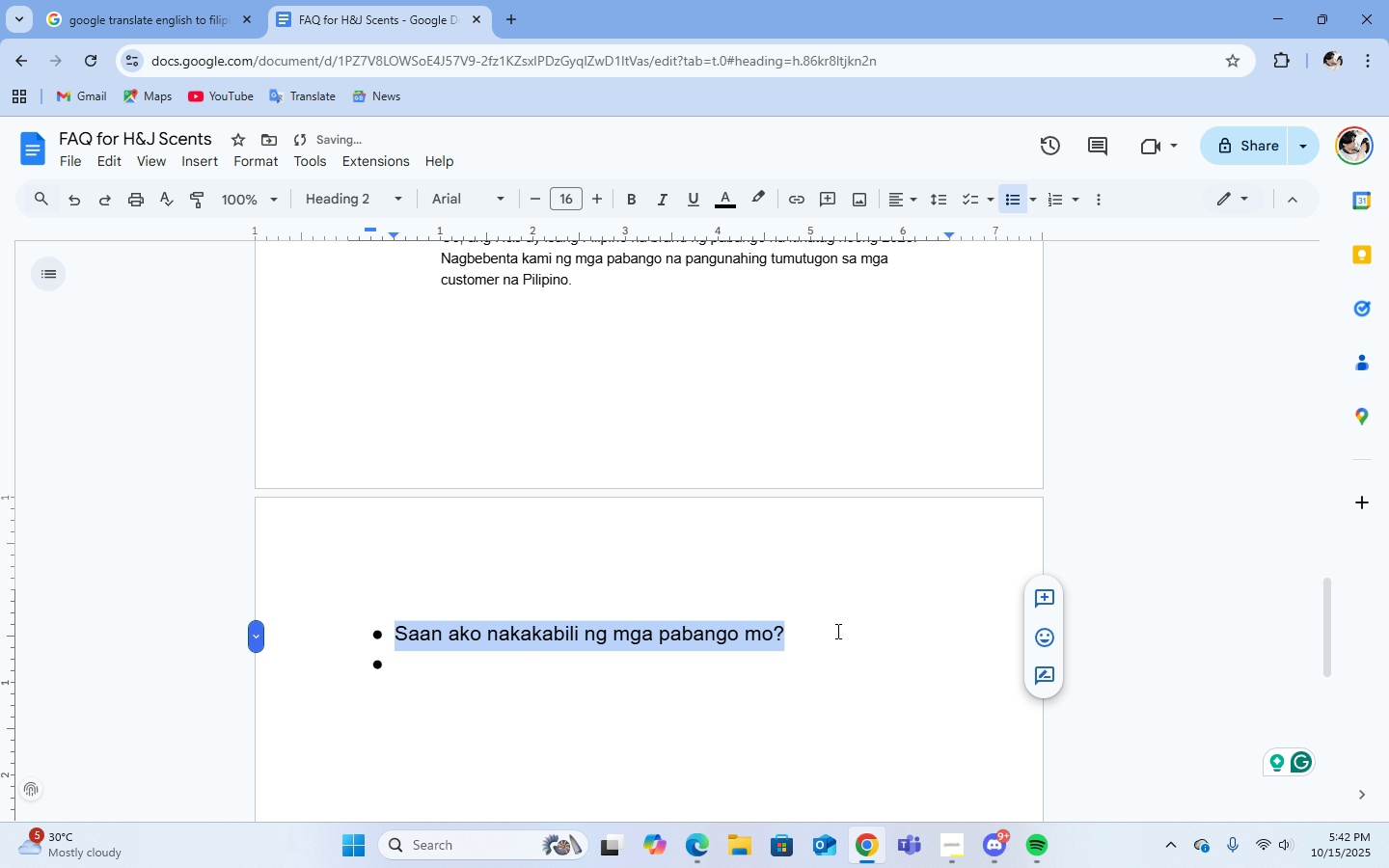 
left_click([836, 631])
 